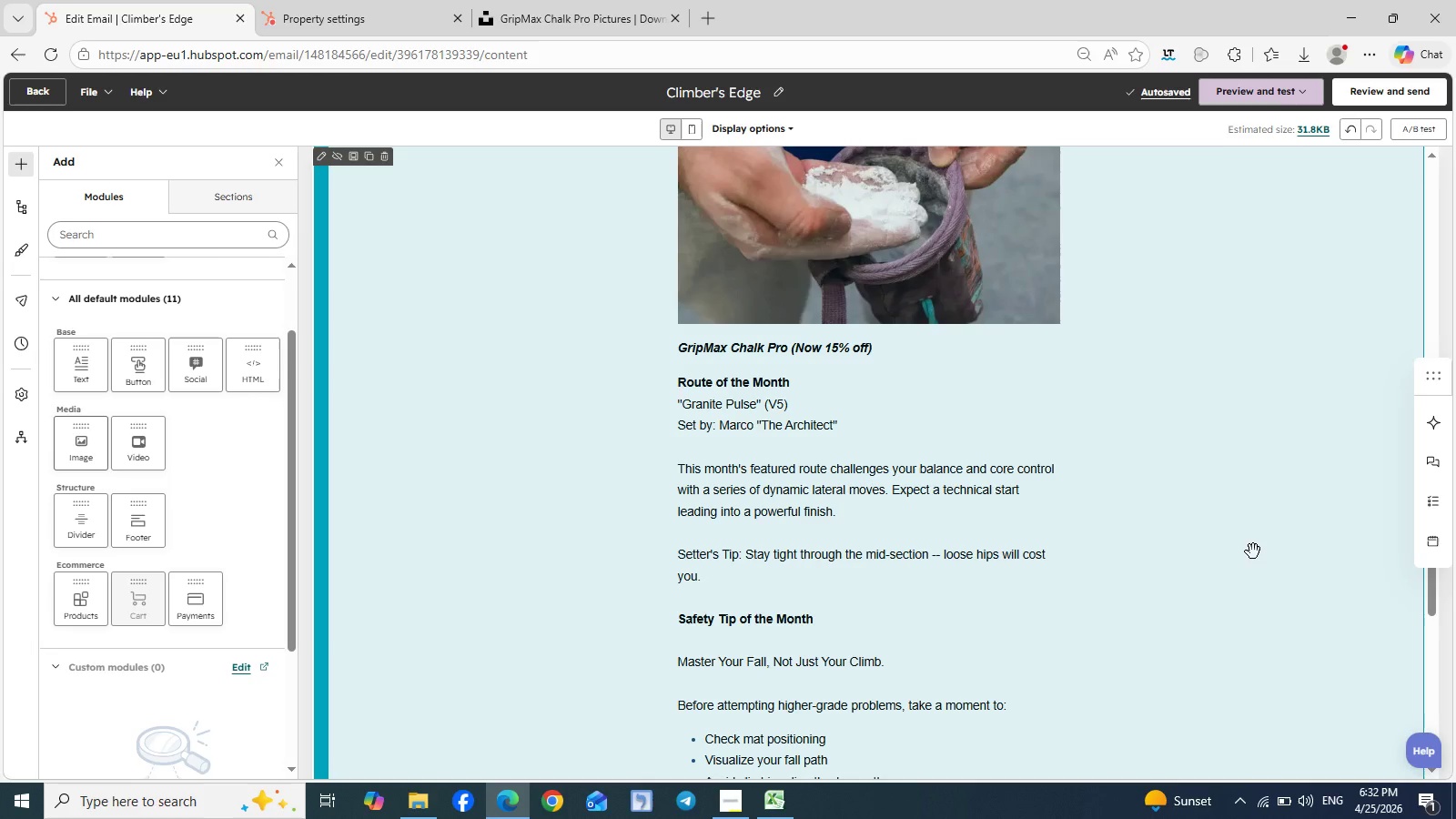 
wait(5.18)
 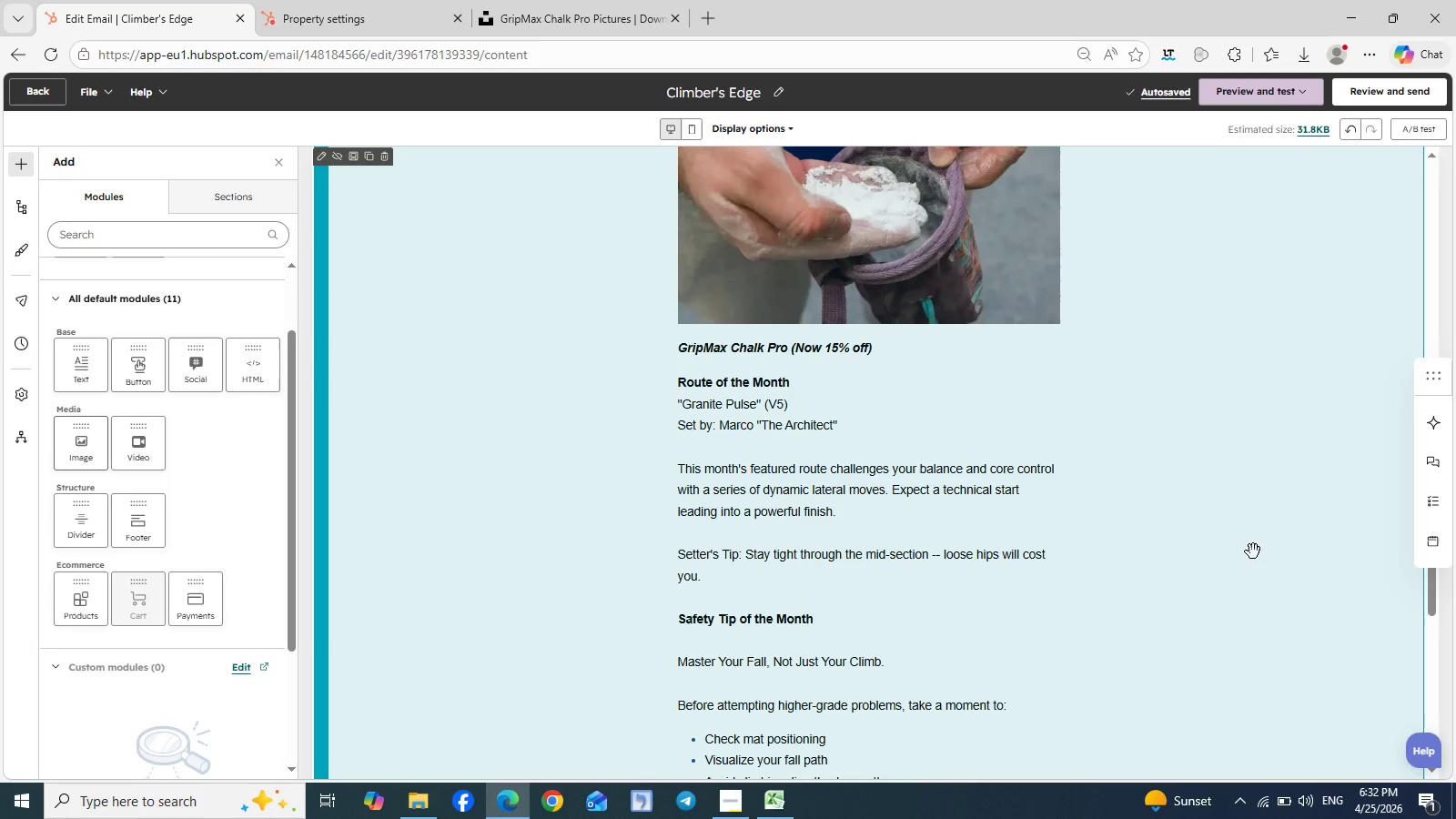 
scroll: coordinate [1253, 551], scroll_direction: up, amount: 5.0
 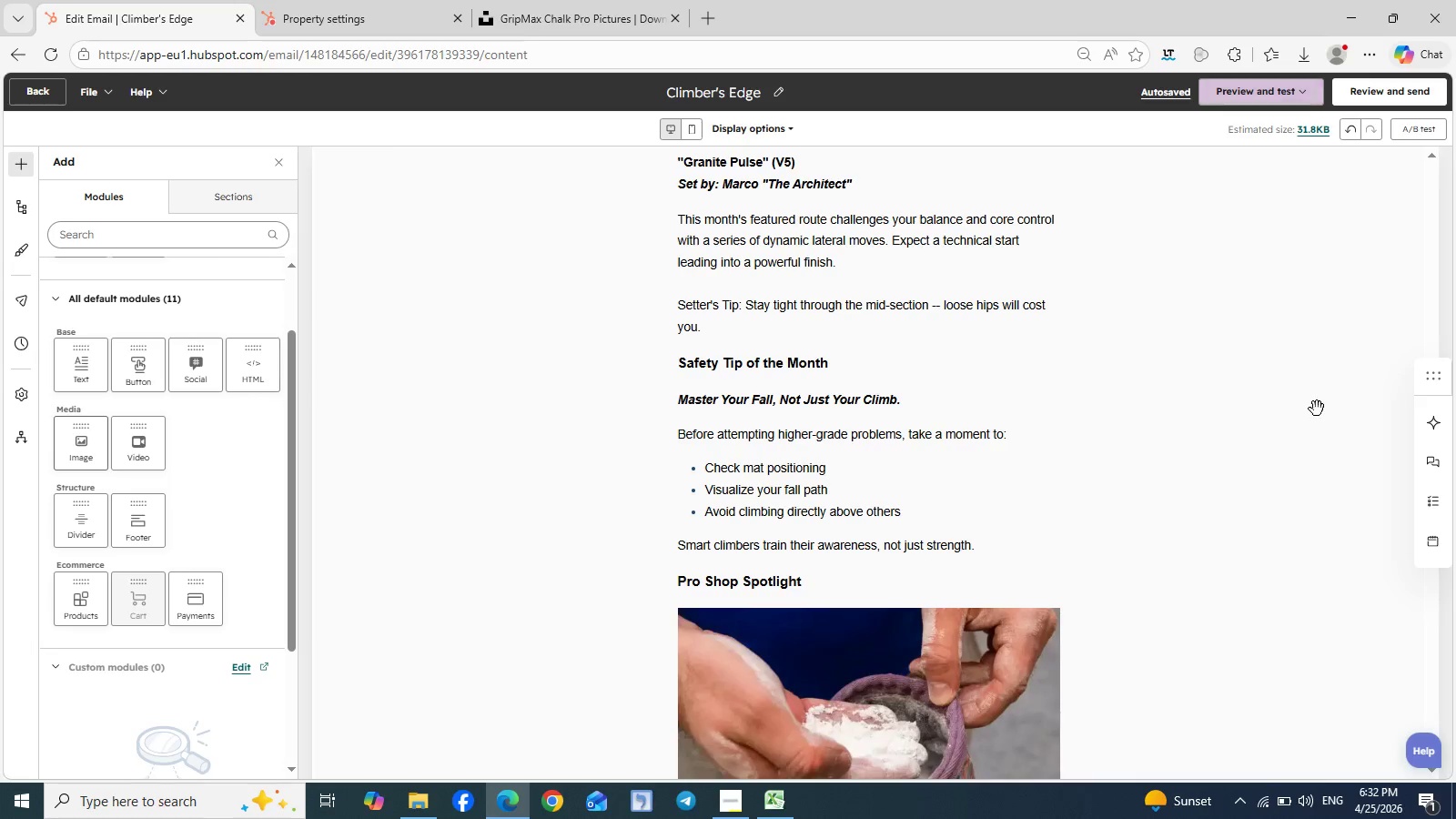 
scroll: coordinate [1330, 552], scroll_direction: down, amount: 5.0
 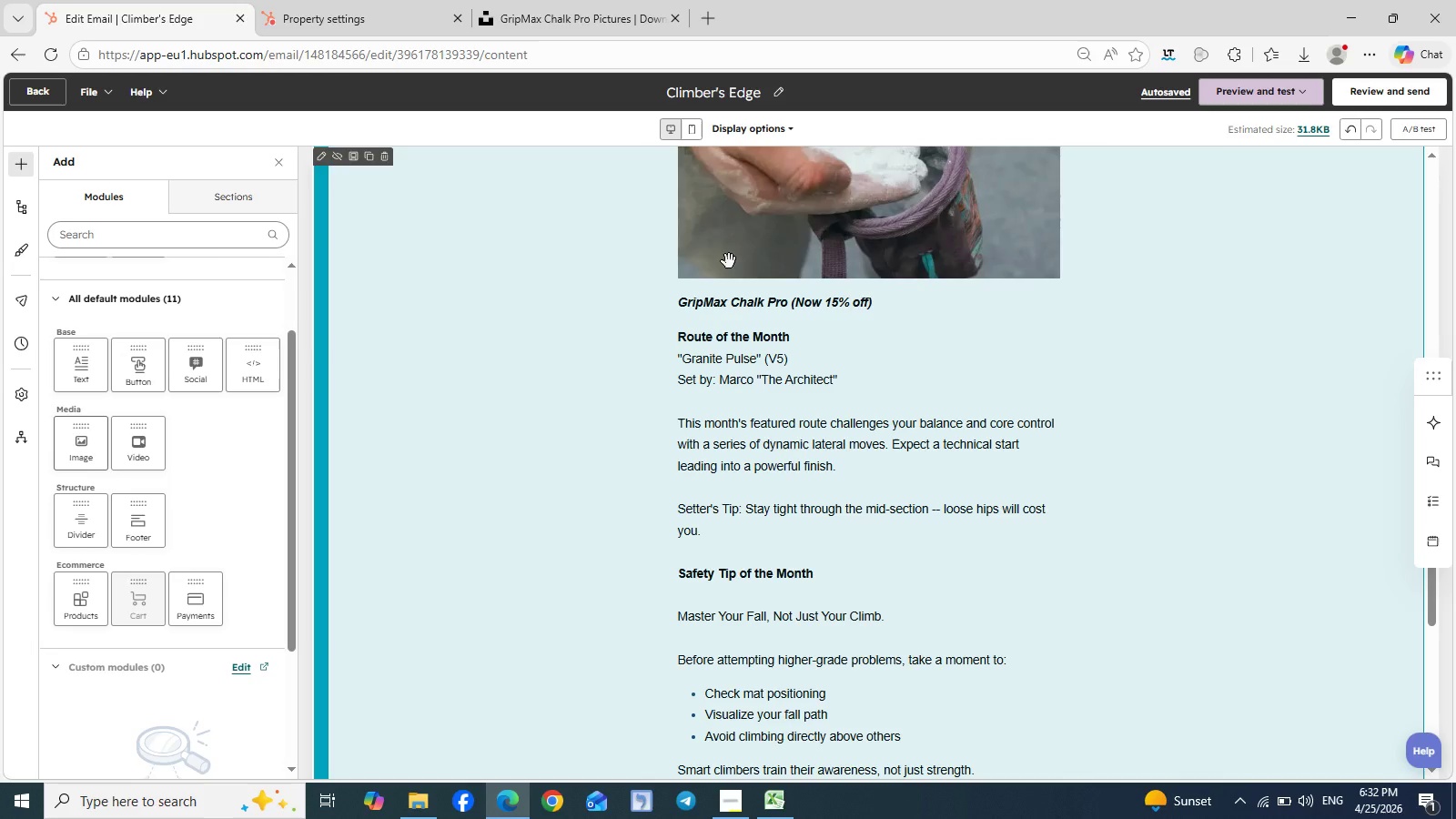 
left_click([782, 250])
 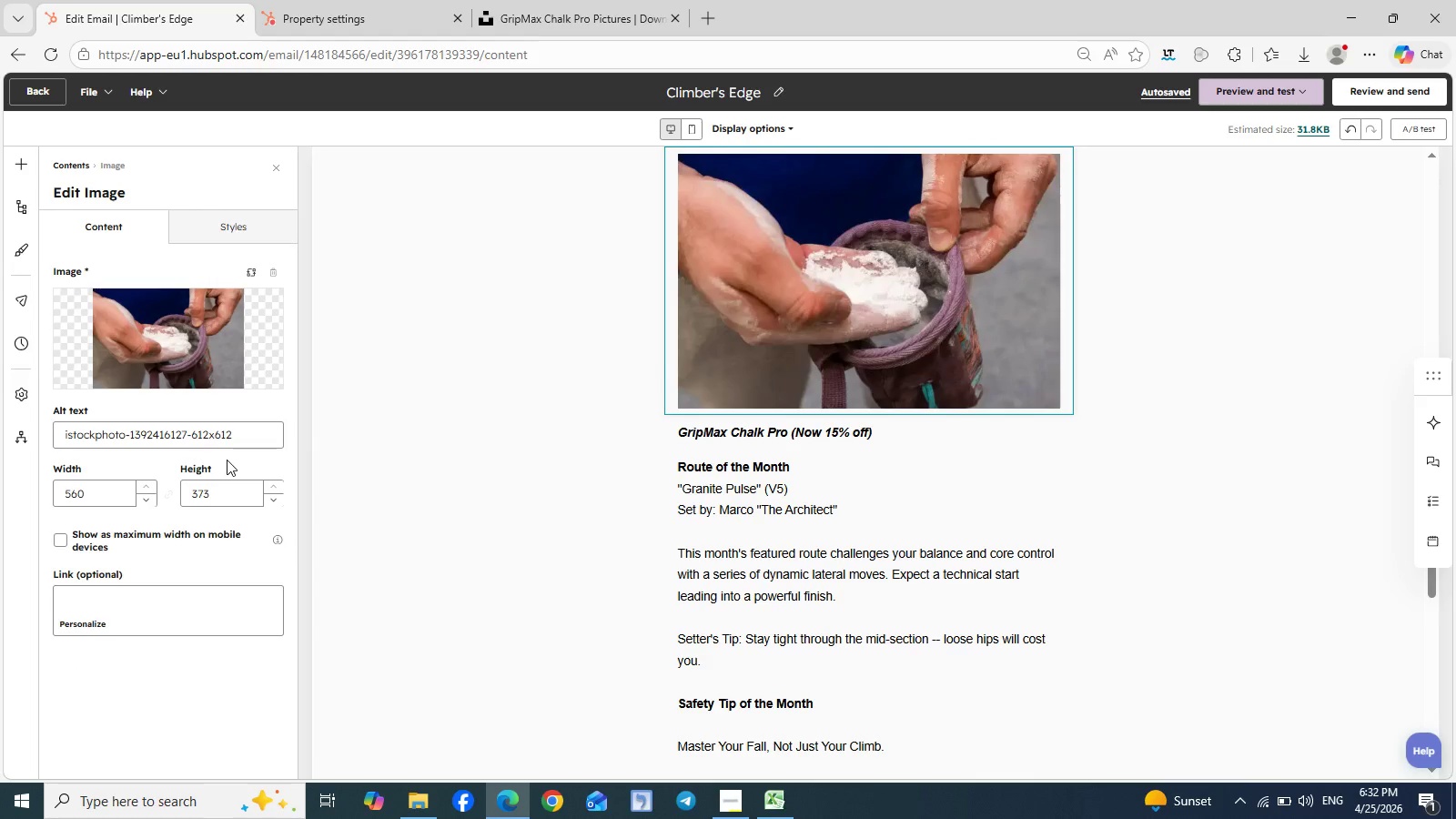 
left_click_drag(start_coordinate=[234, 437], to_coordinate=[29, 426])
 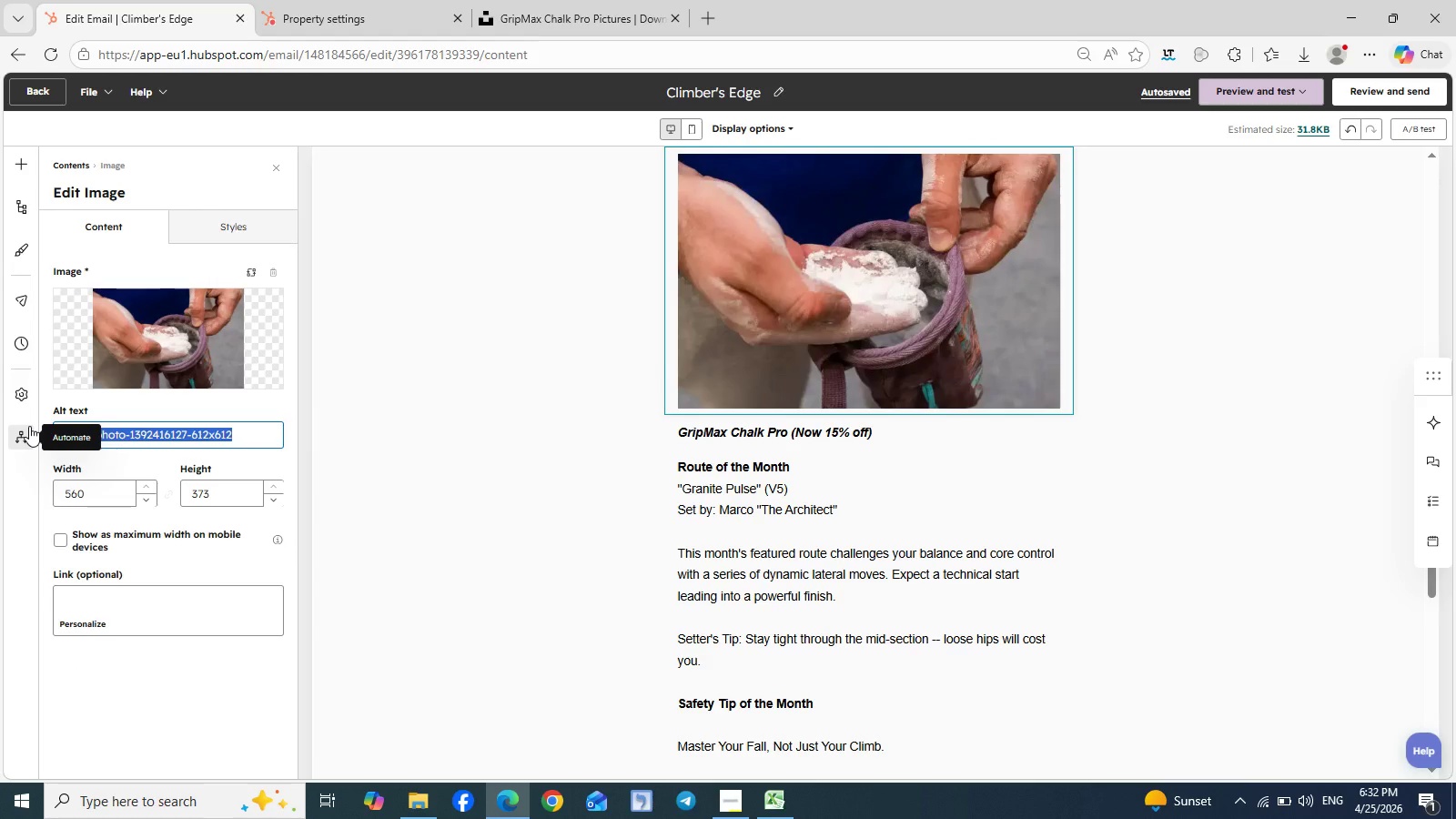 
type(GripMax Cahlk)
 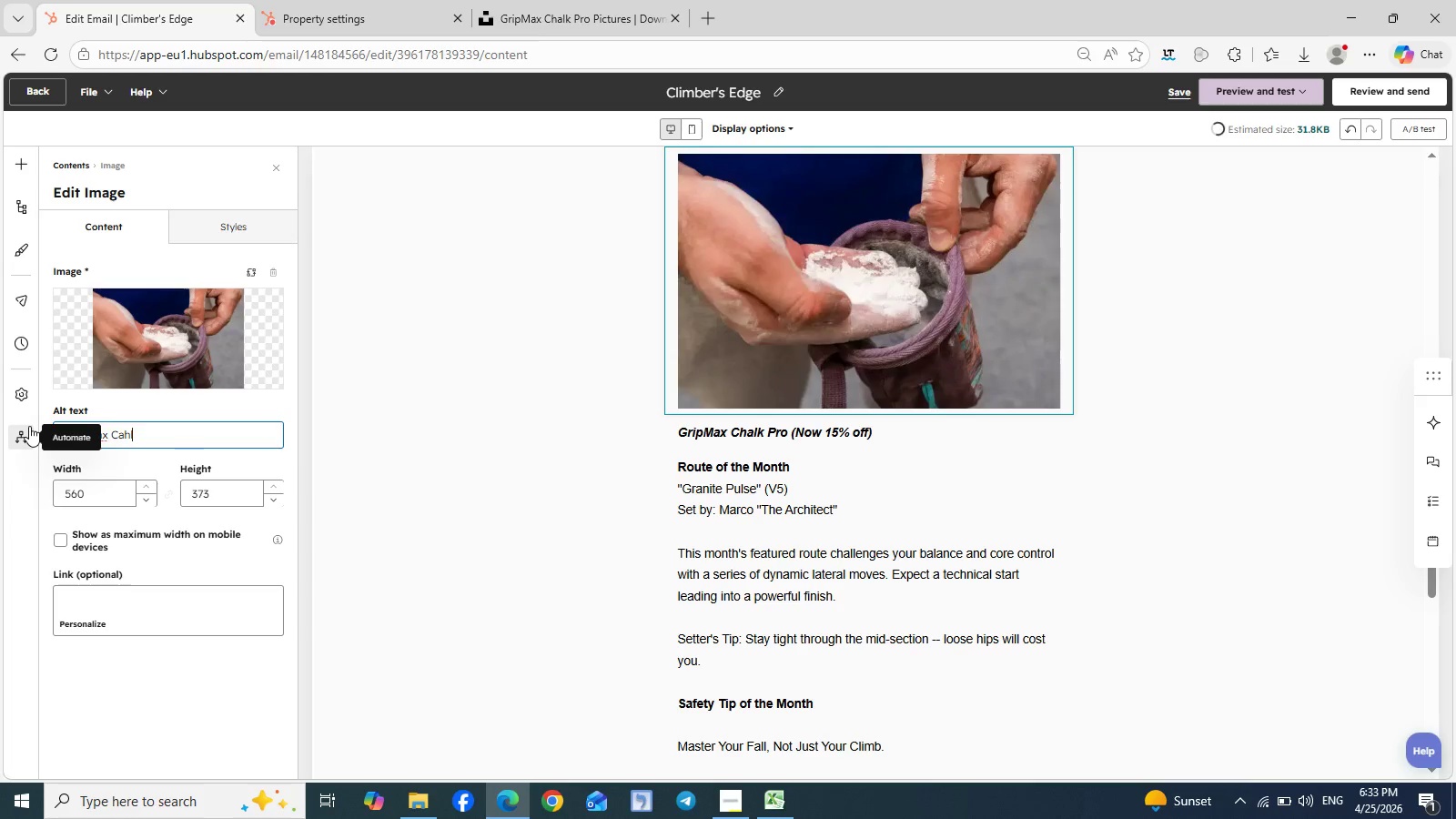 
wait(5.89)
 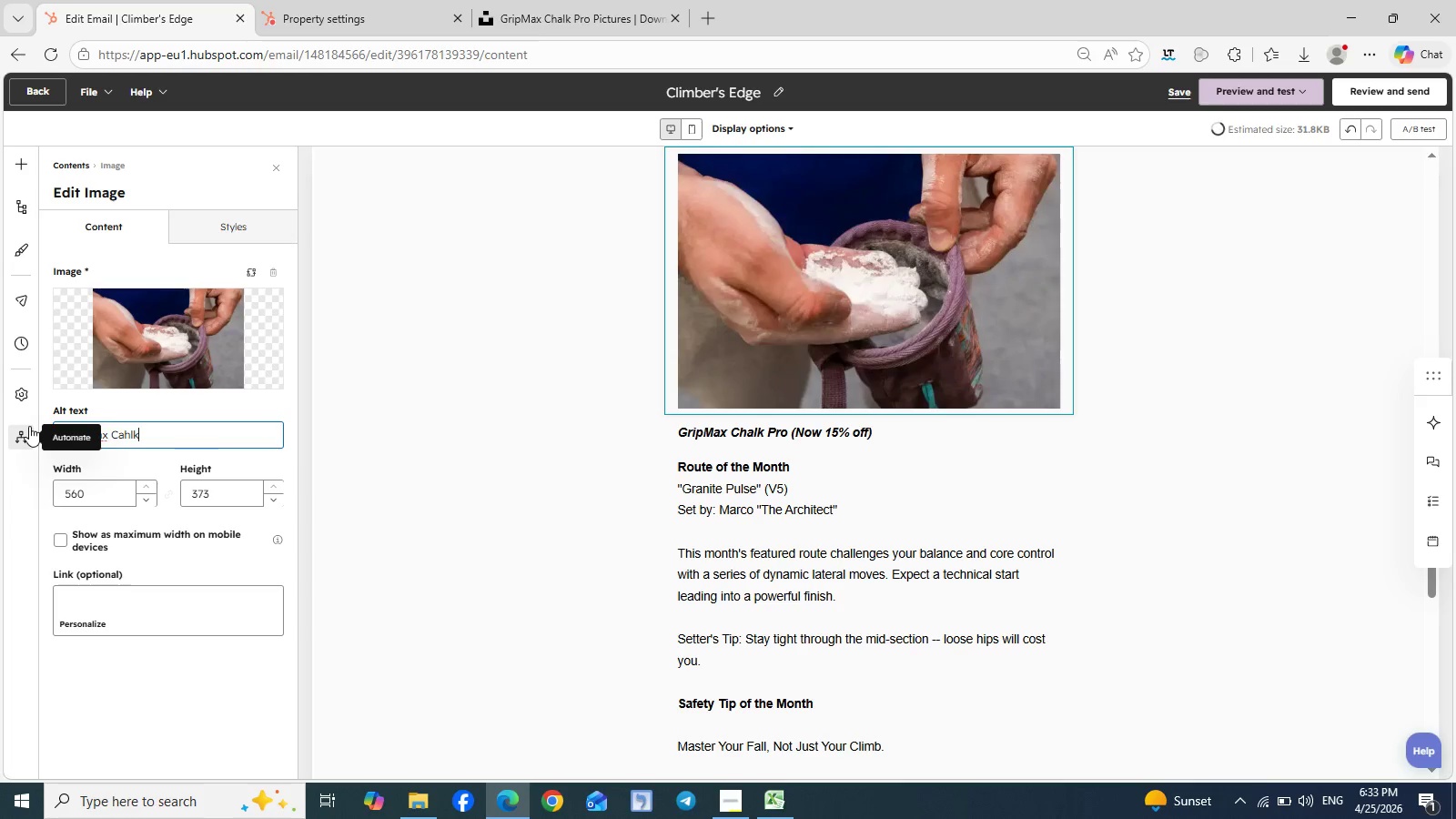 
left_click([130, 431])
 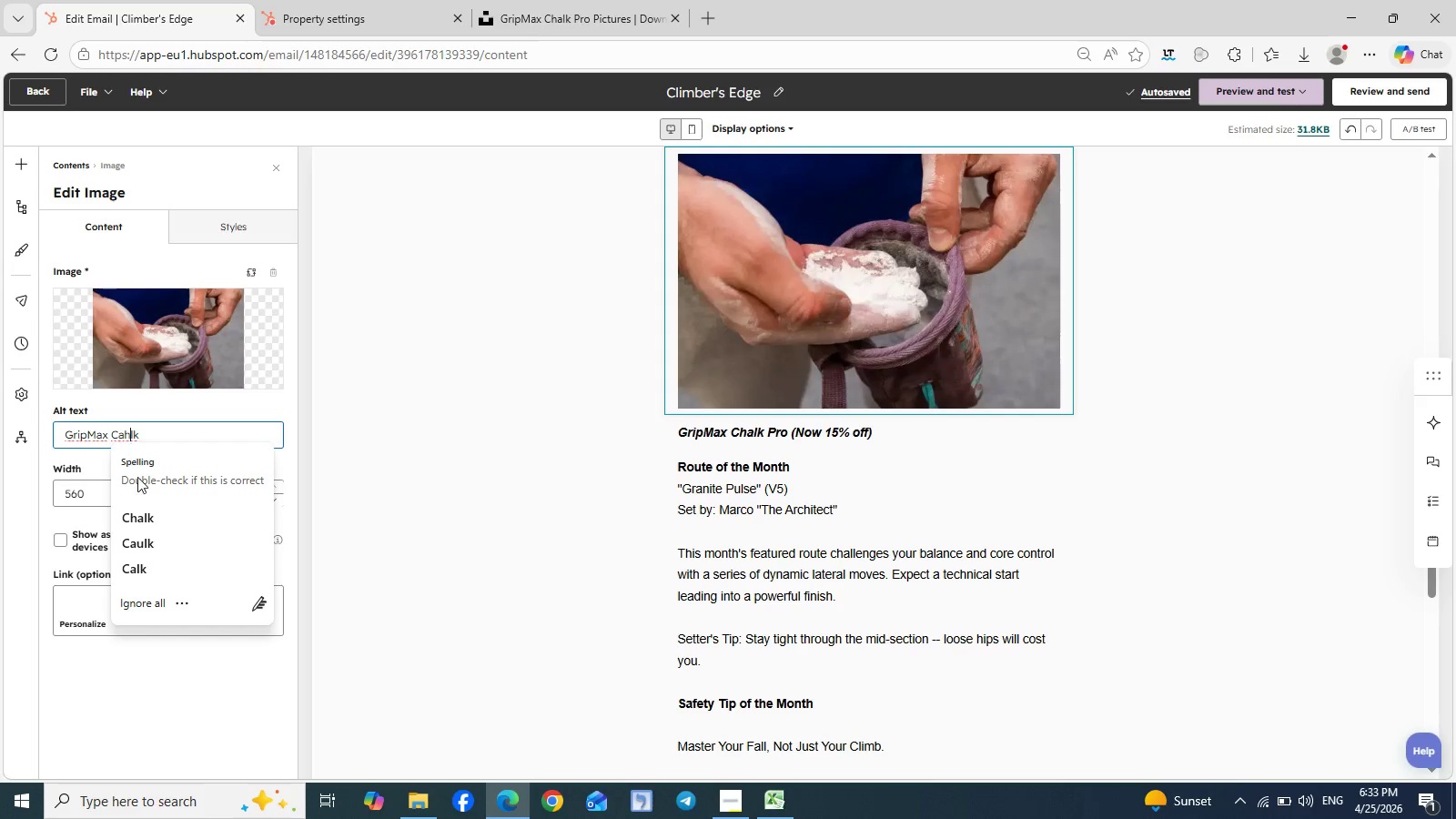 
left_click([157, 521])
 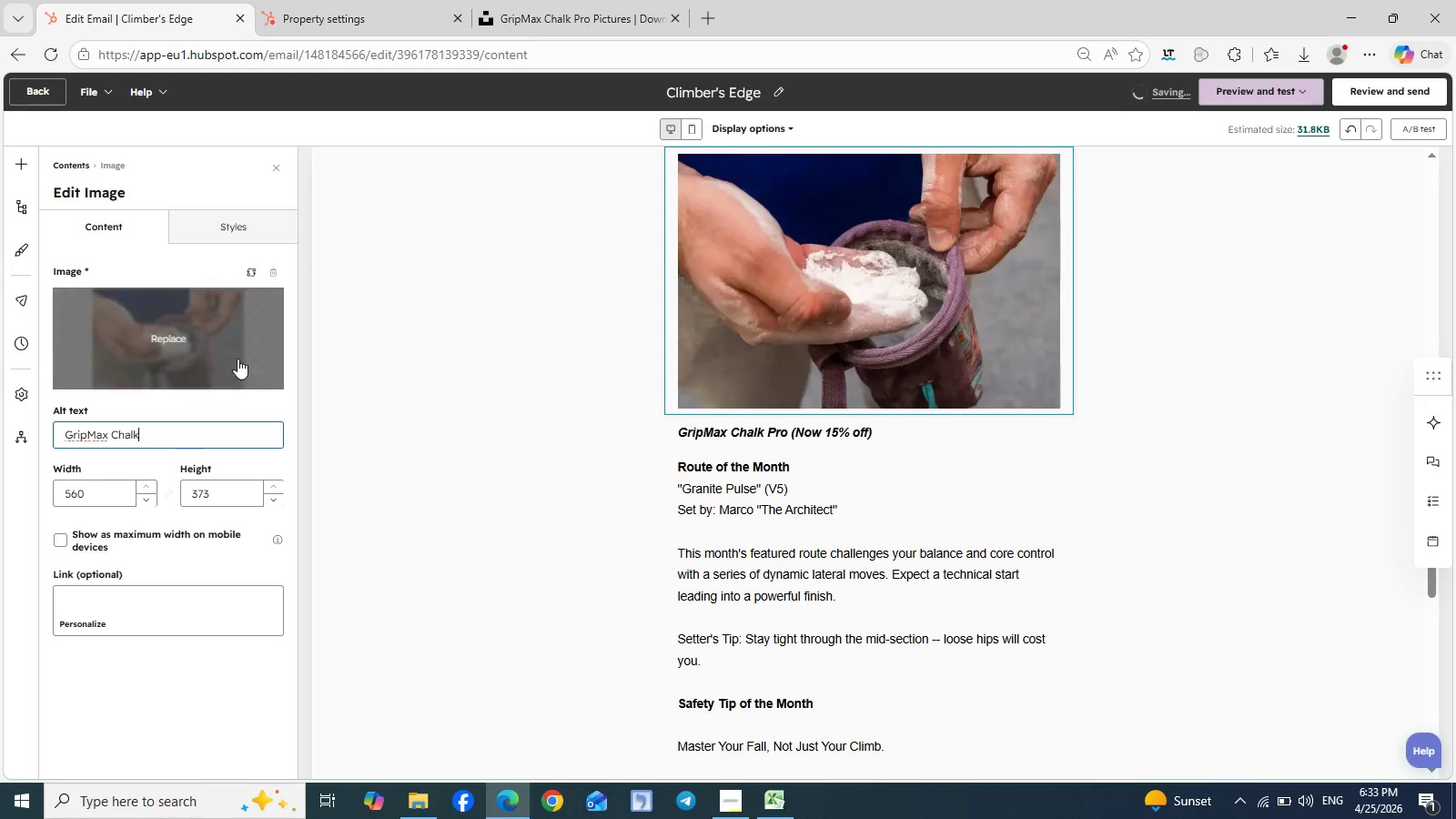 
left_click([162, 423])
 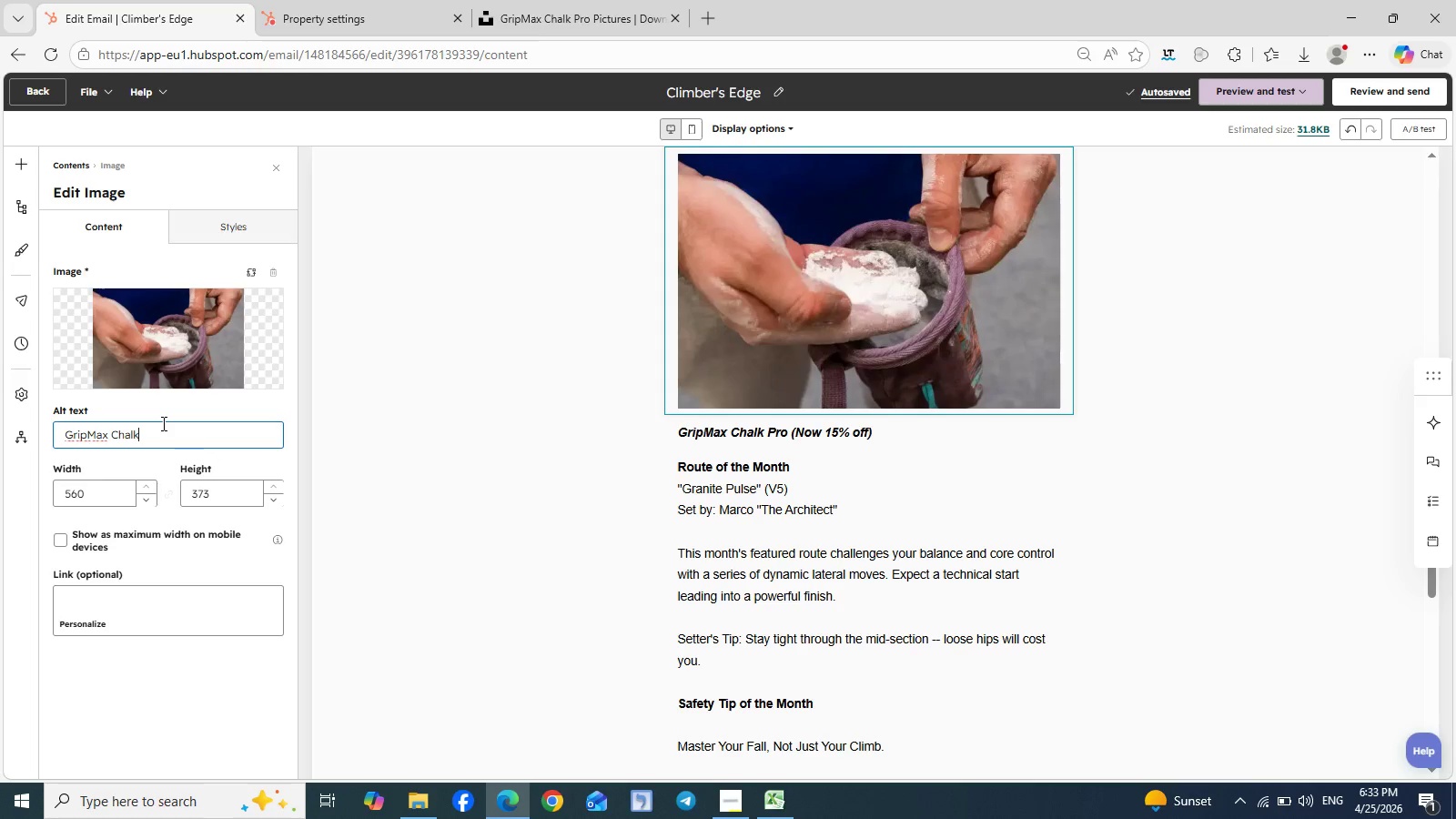 
key(Enter)
 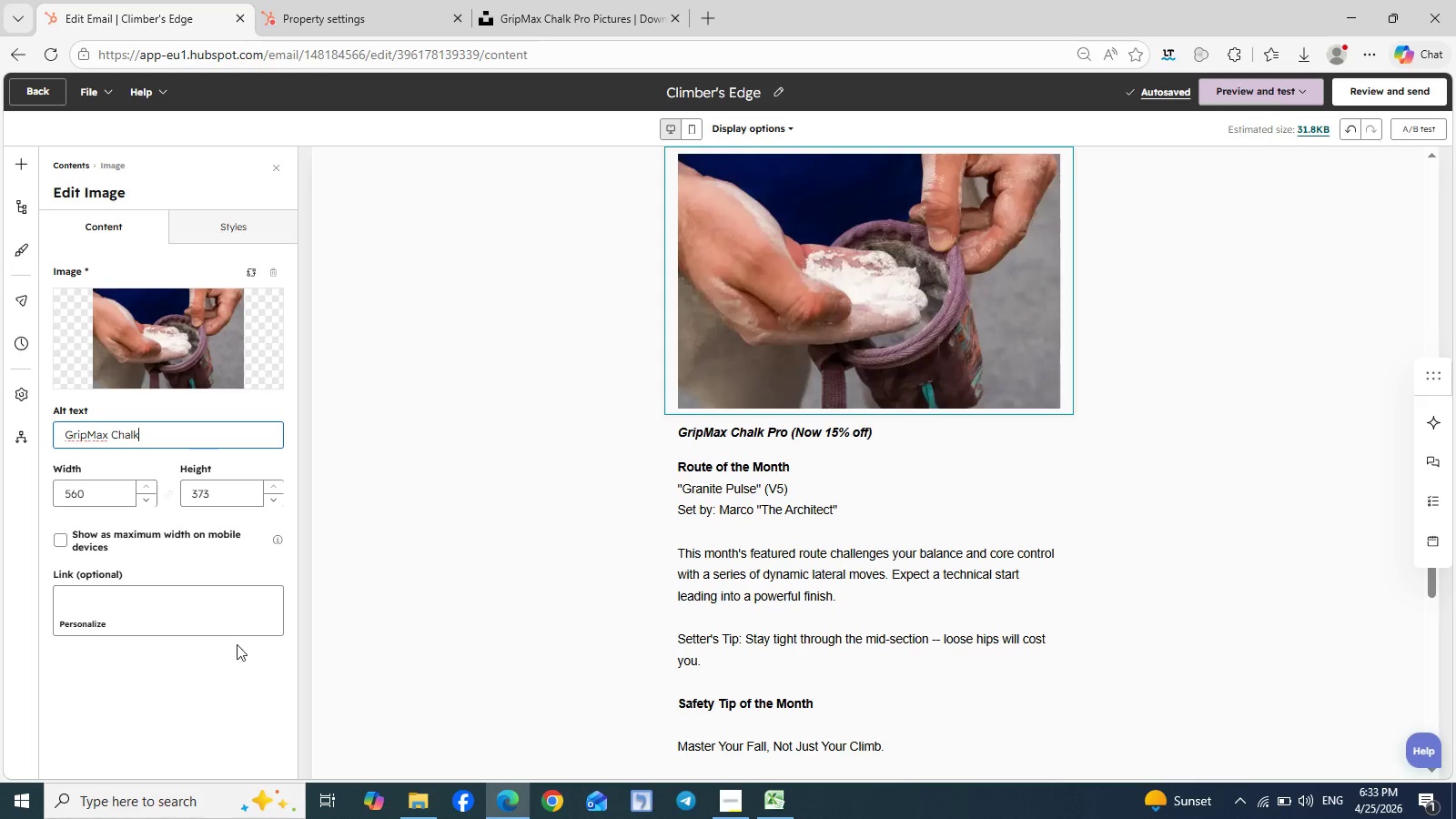 
left_click([226, 618])
 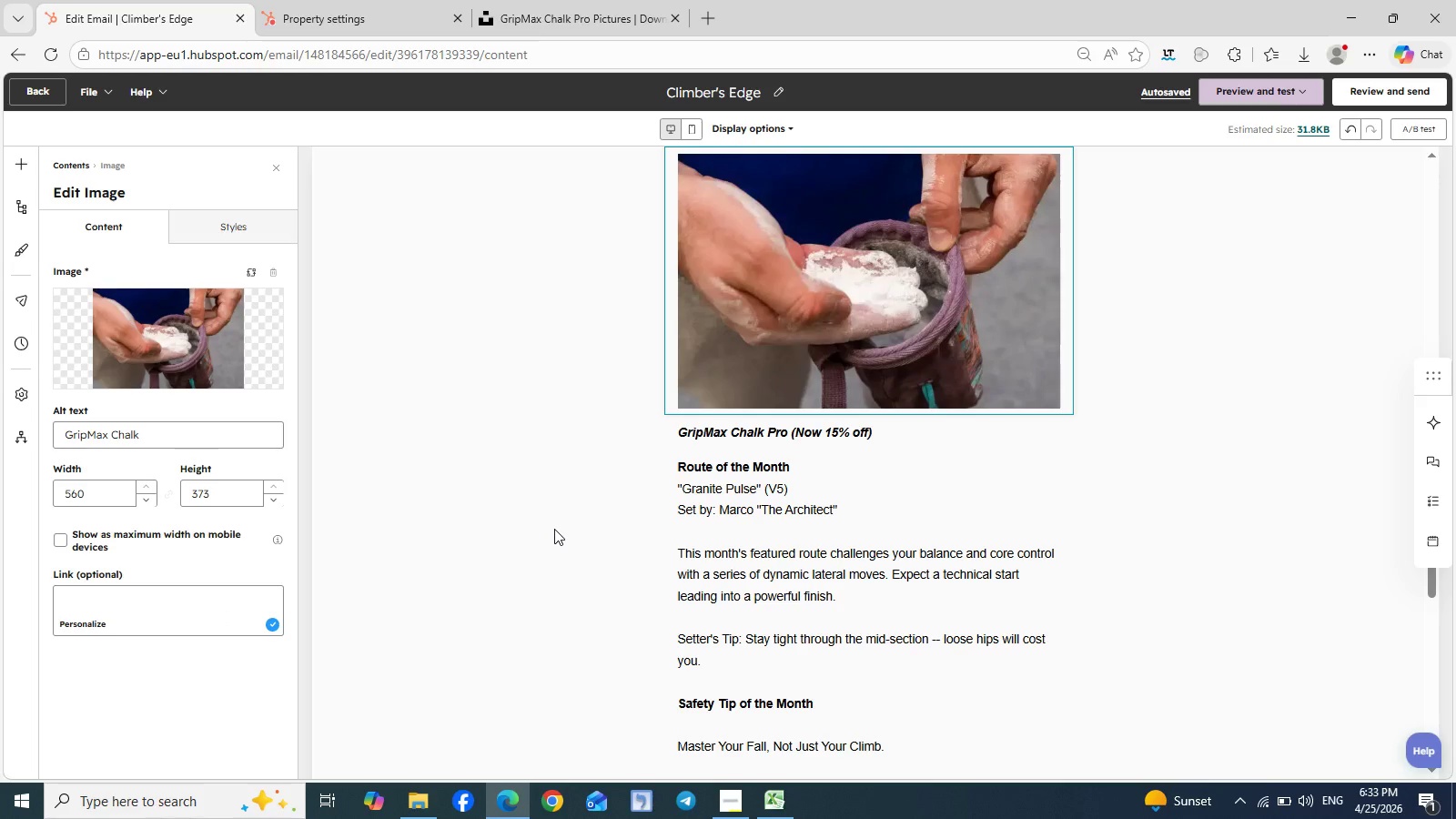 
left_click([554, 529])
 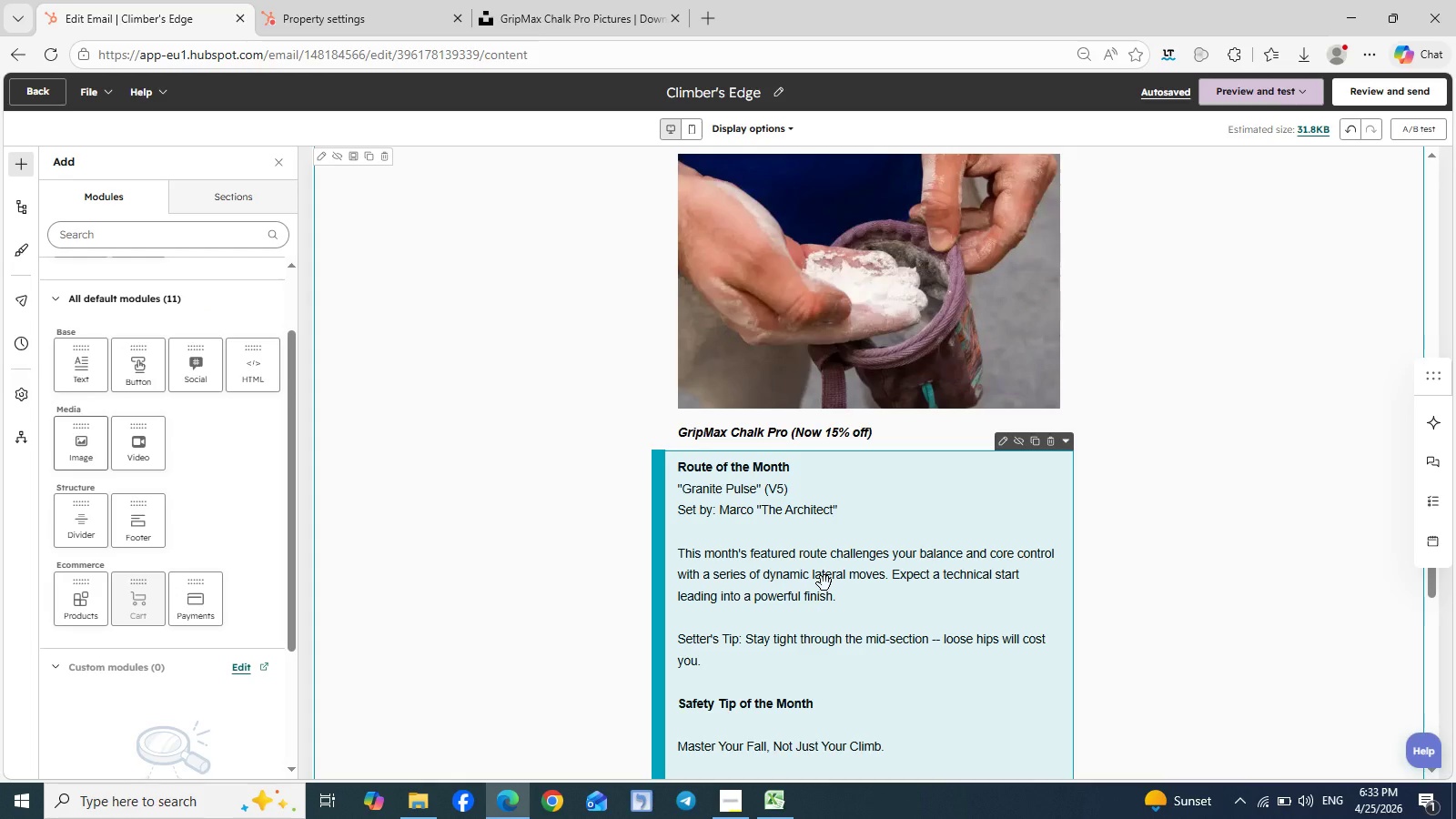 
scroll: coordinate [824, 583], scroll_direction: down, amount: 3.0
 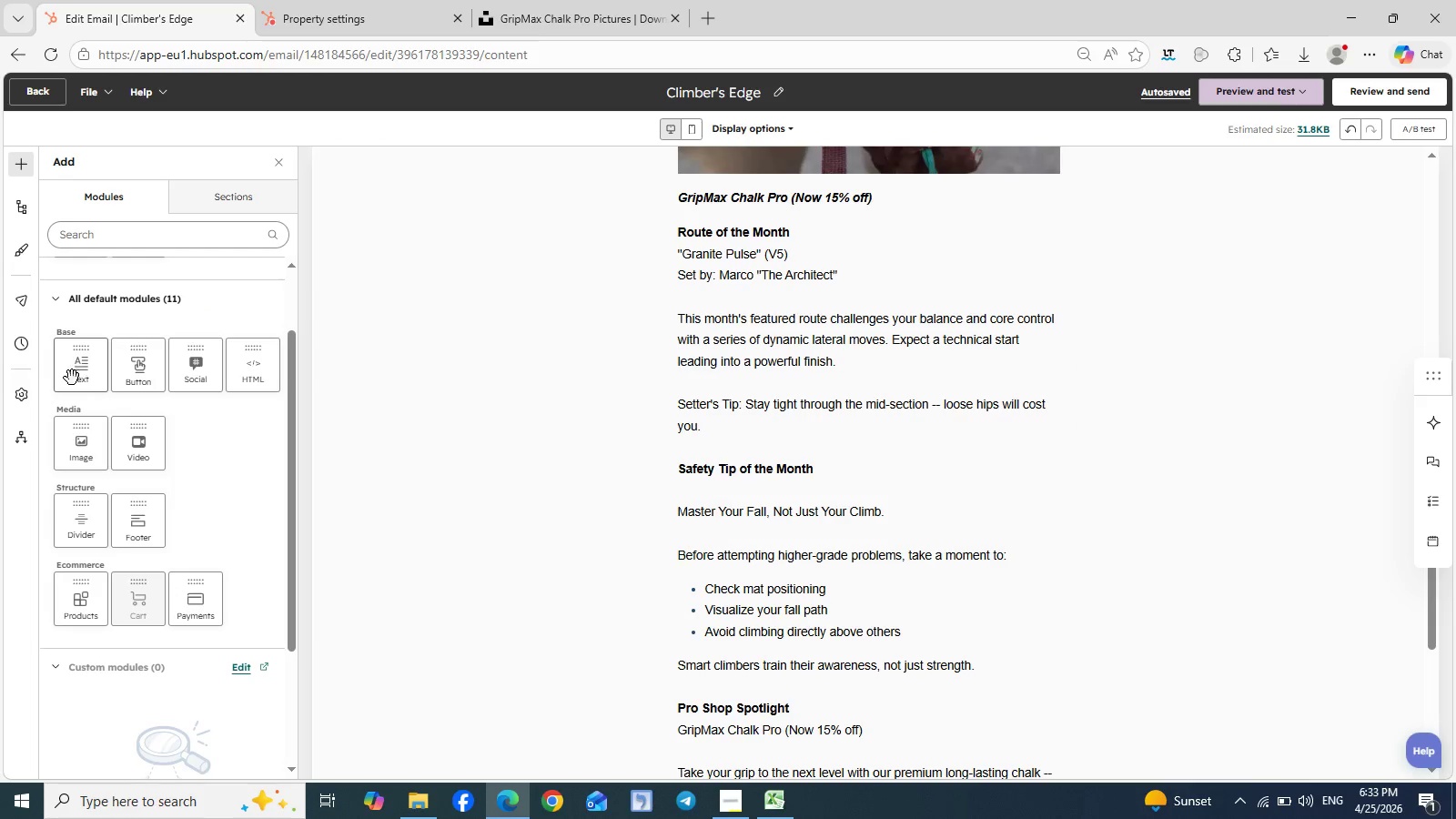 
left_click_drag(start_coordinate=[77, 370], to_coordinate=[773, 216])
 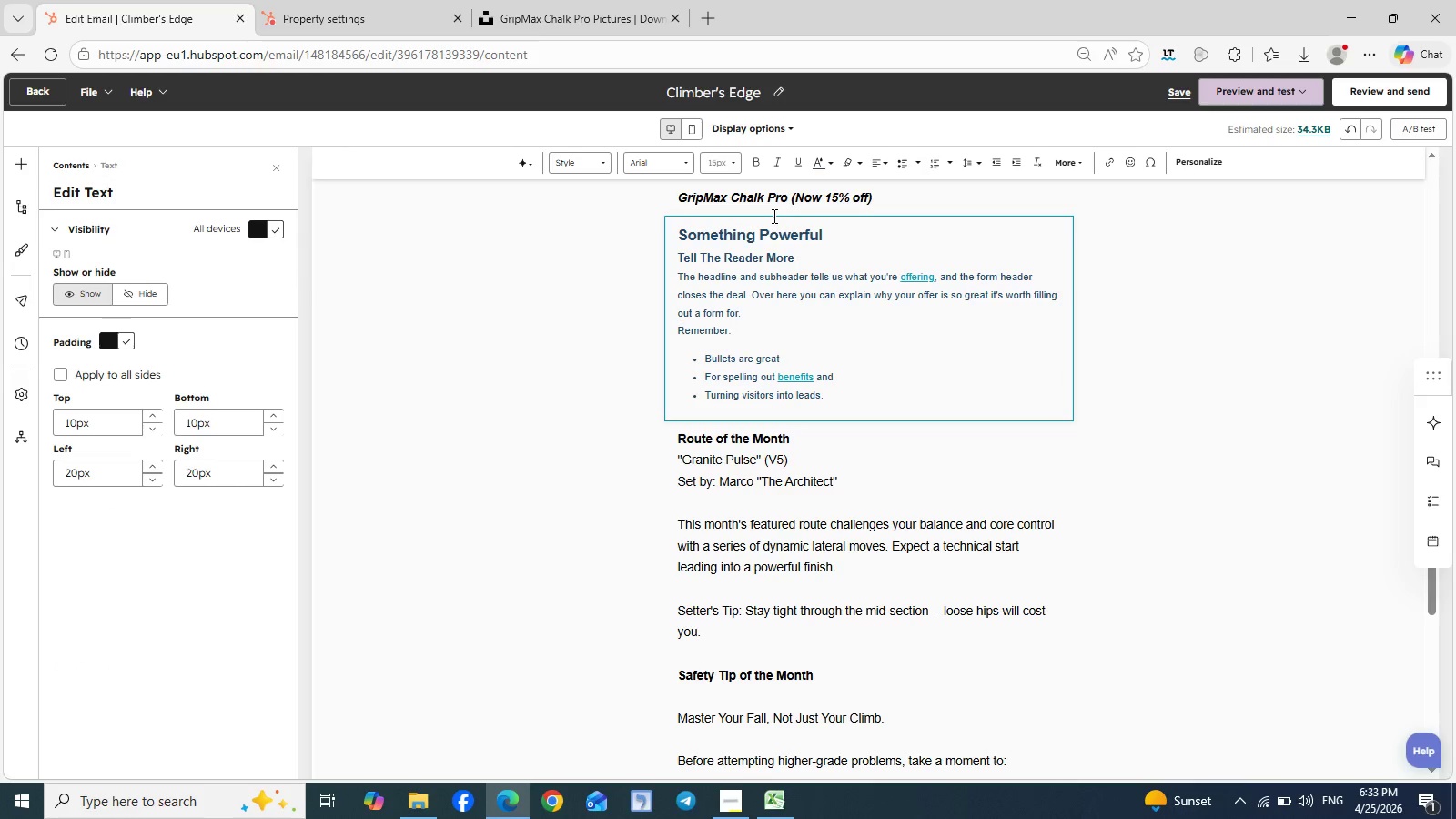 
scroll: coordinate [839, 351], scroll_direction: down, amount: 8.0
 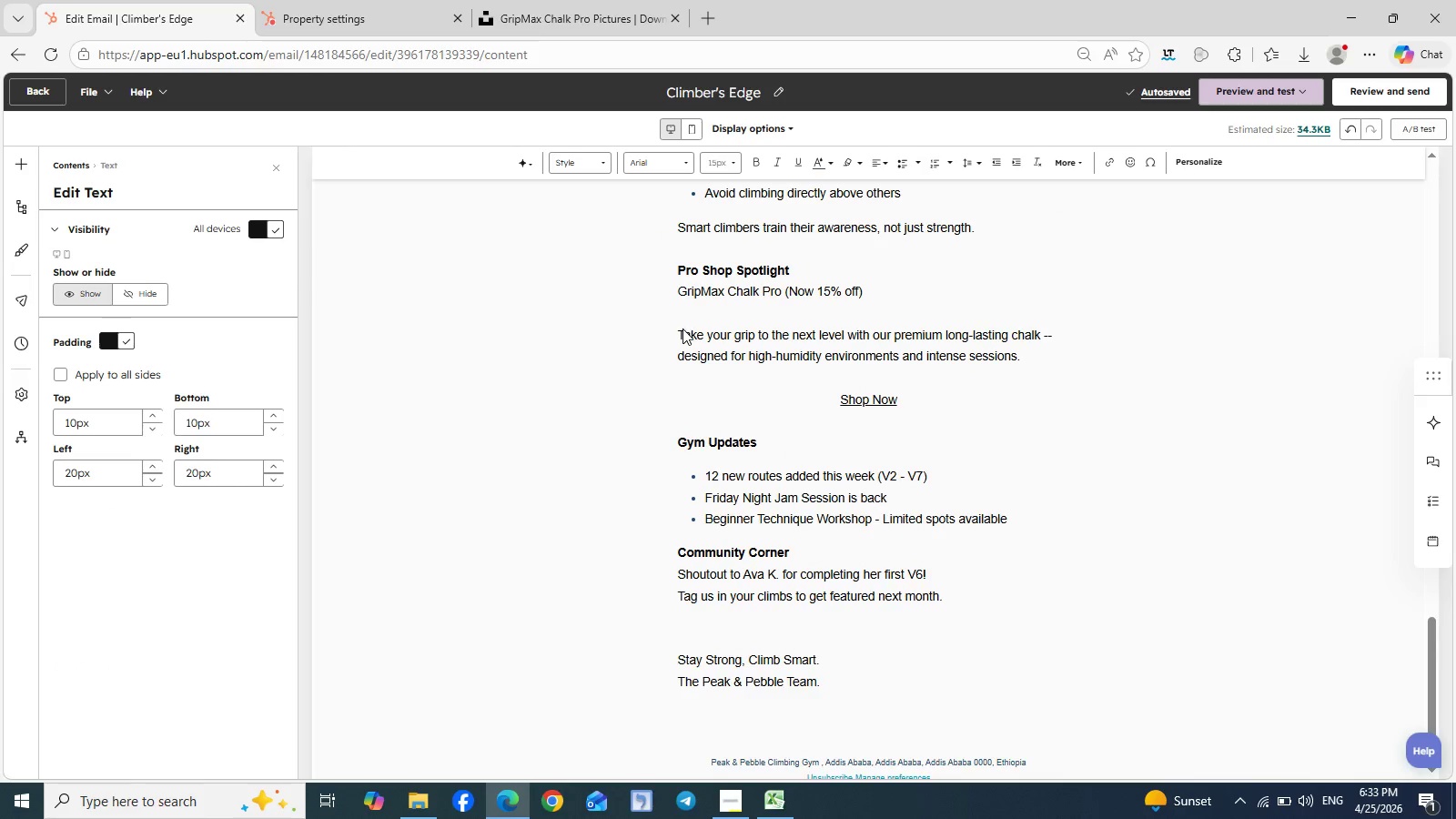 
double_click([682, 333])
 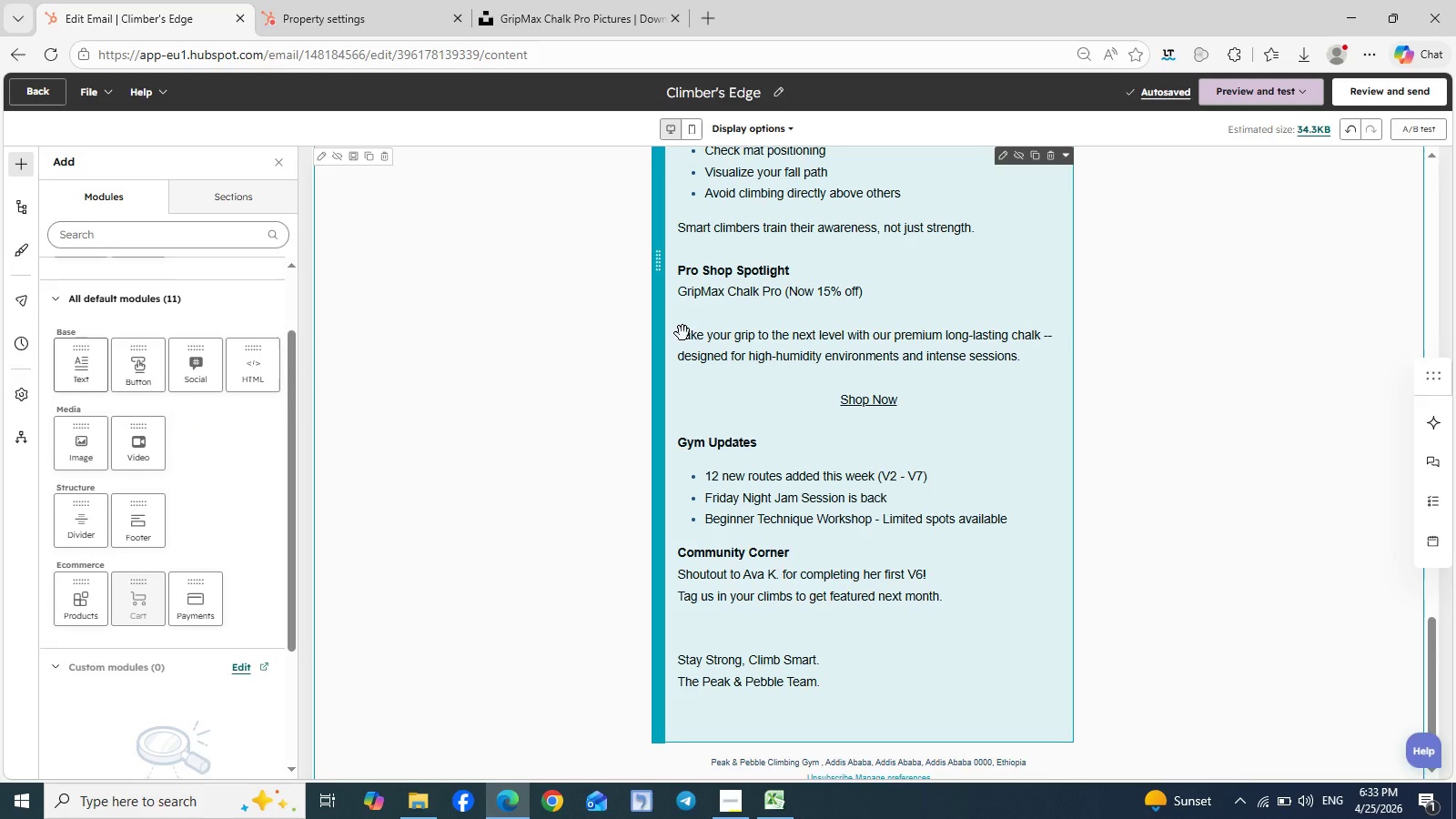 
double_click([682, 333])
 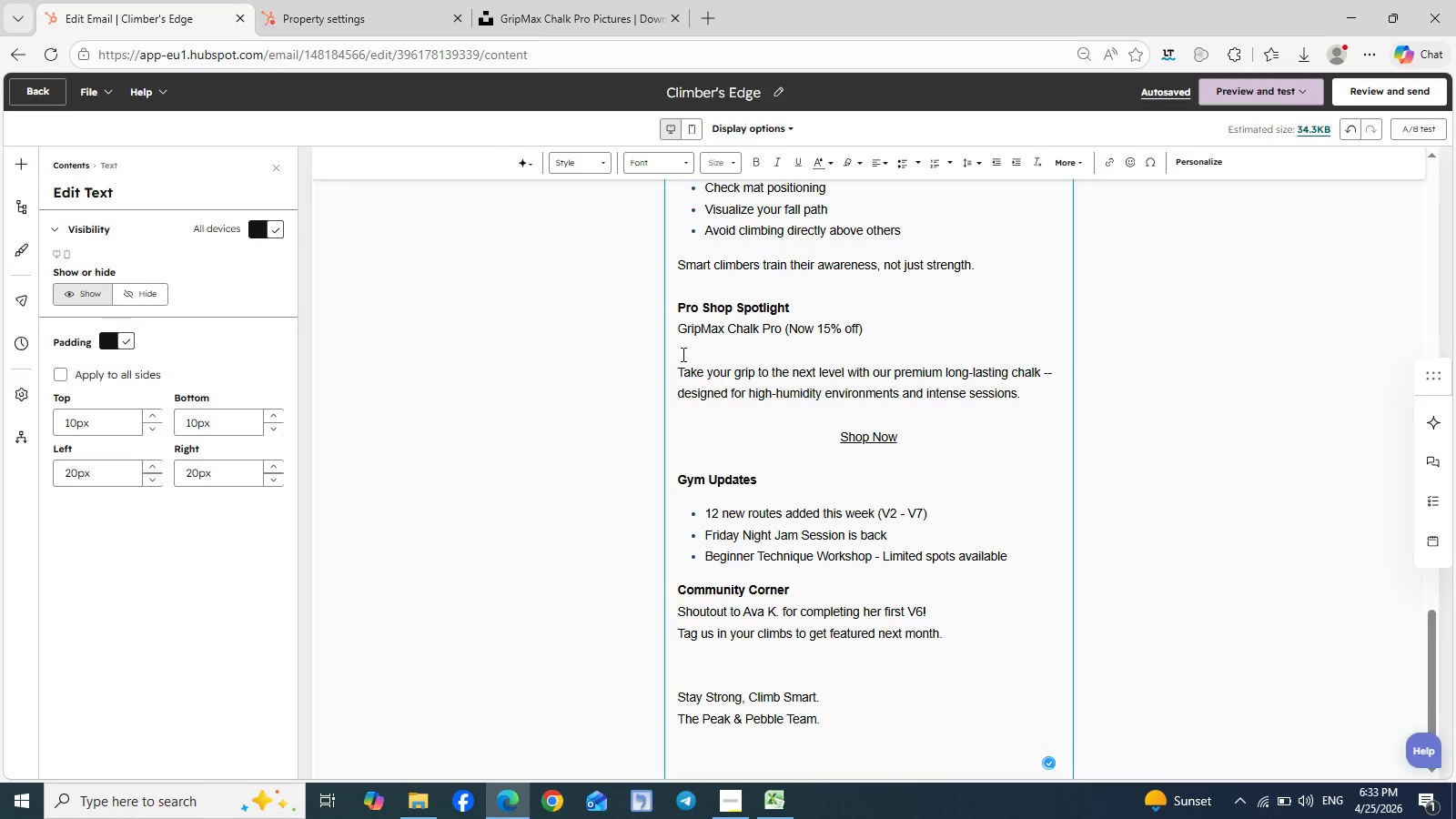 
left_click_drag(start_coordinate=[681, 363], to_coordinate=[1020, 399])
 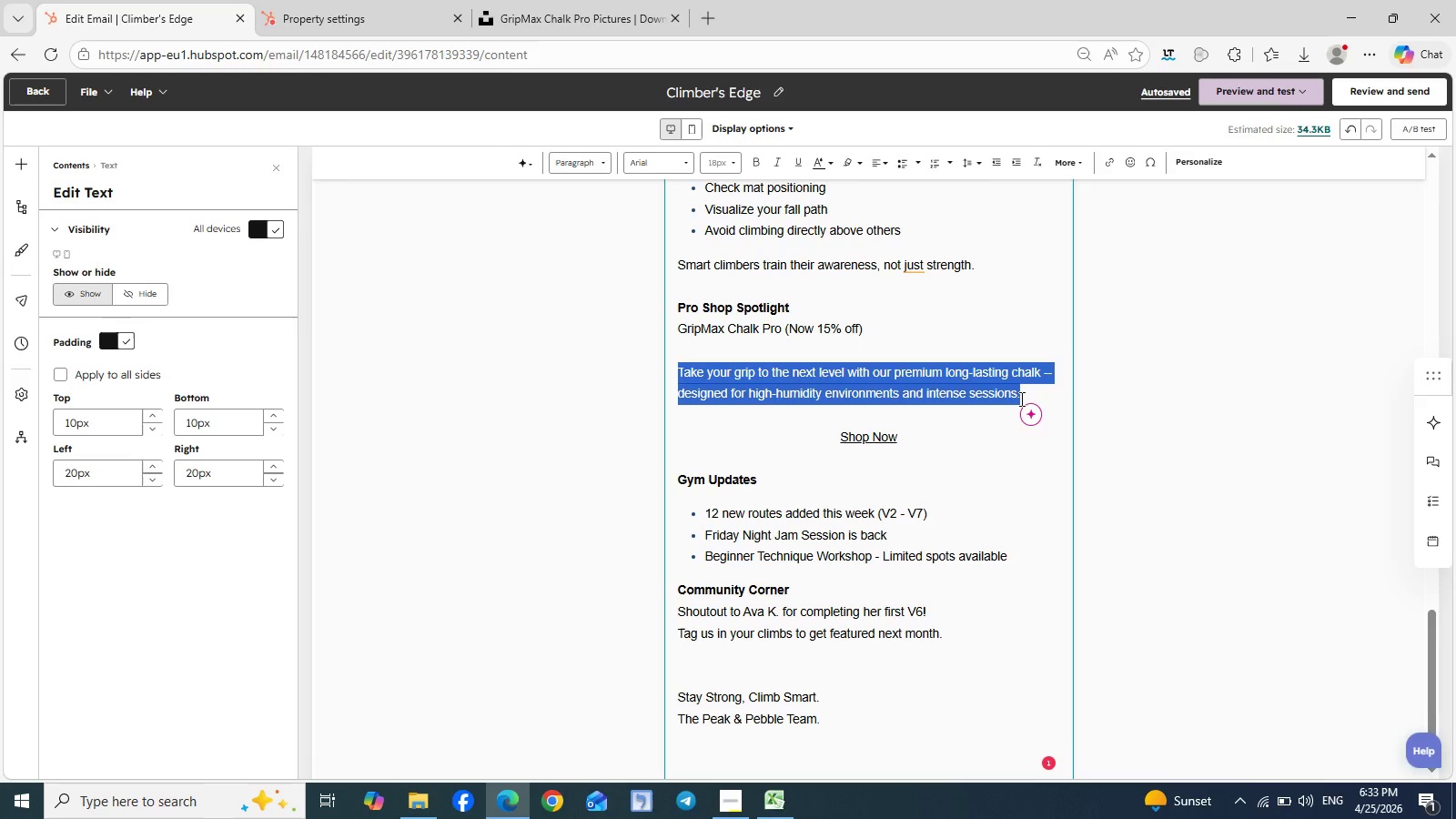 
key(Control+C)
 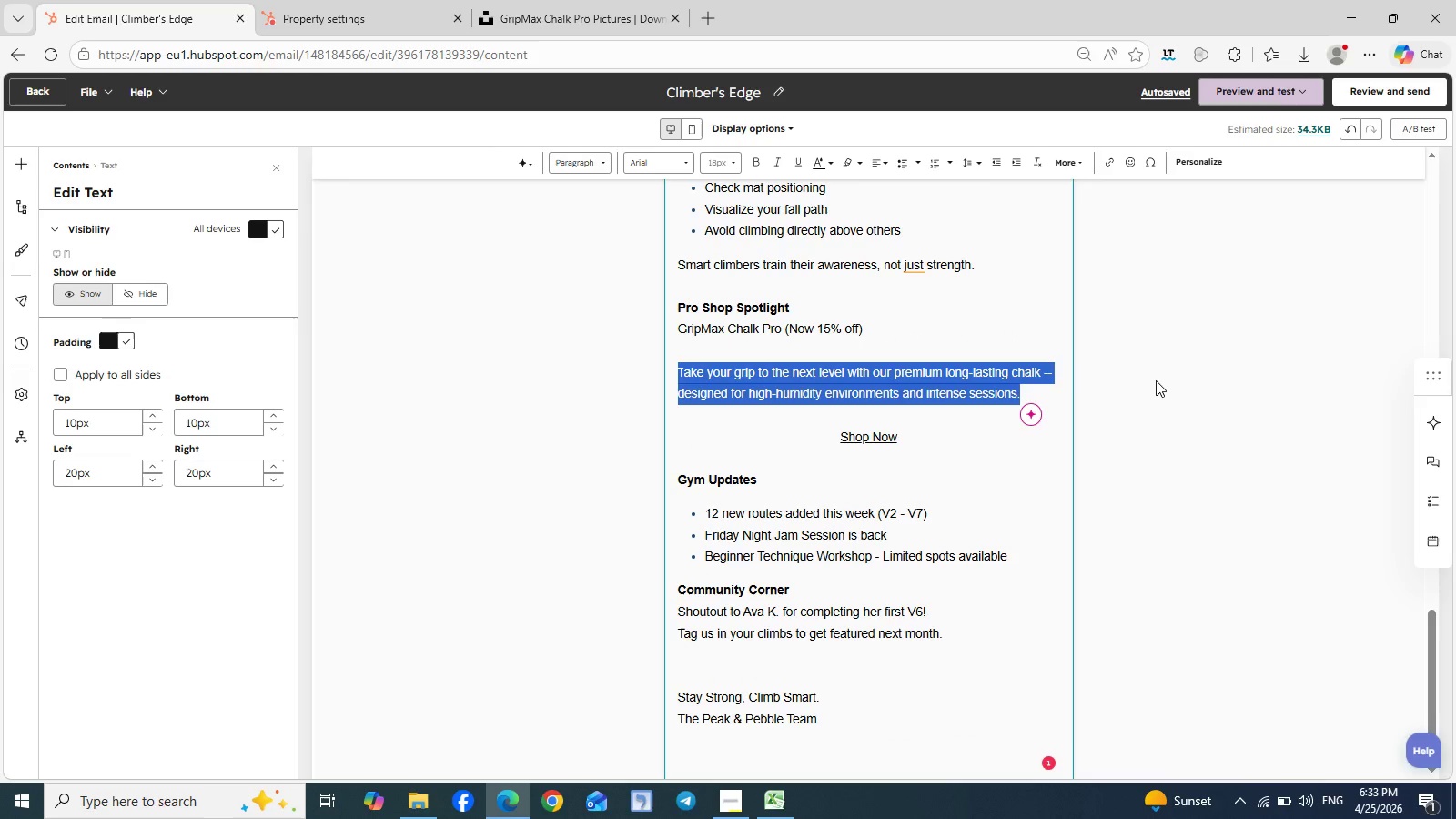 
scroll: coordinate [1156, 380], scroll_direction: up, amount: 6.0
 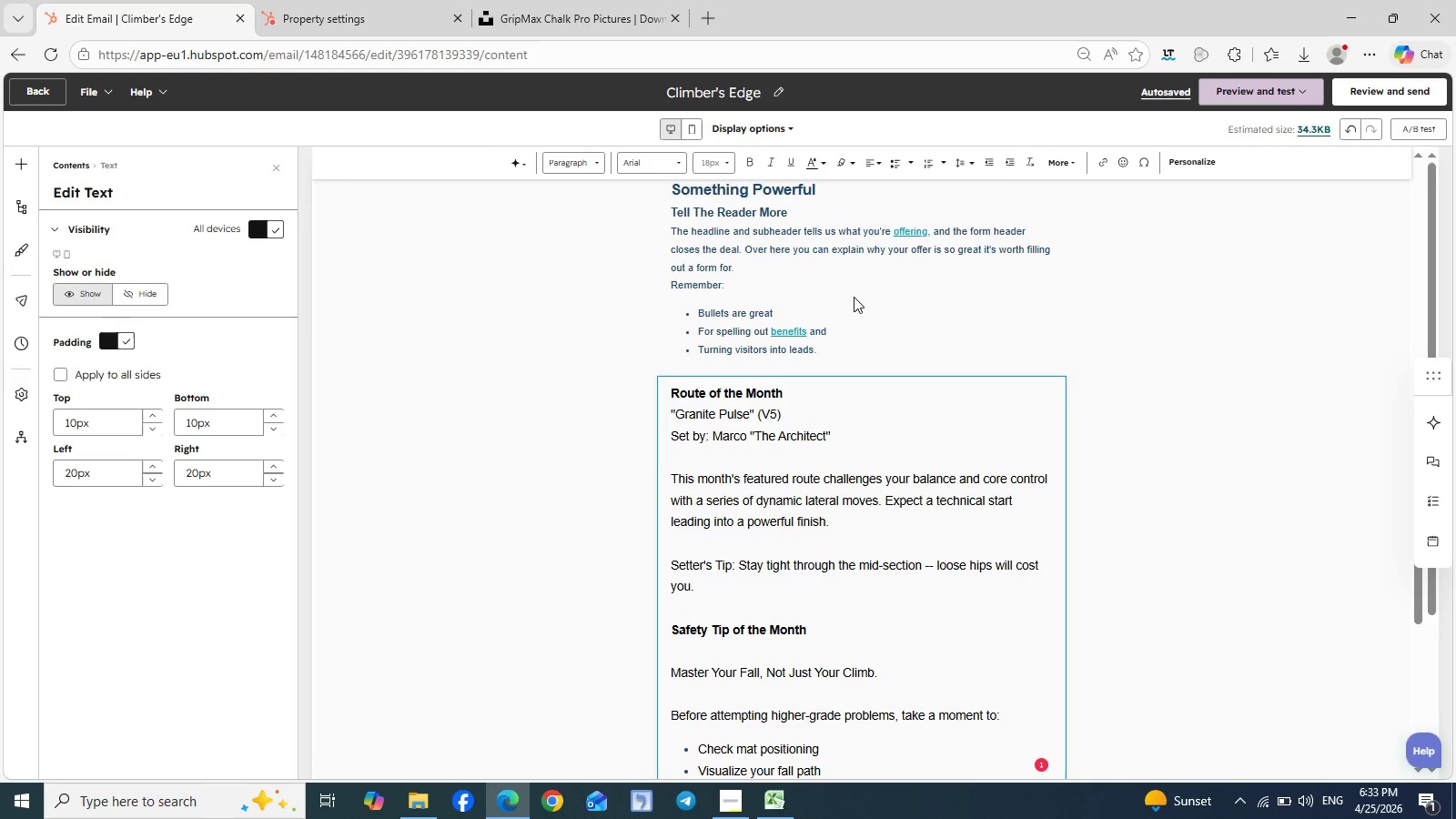 
left_click([854, 297])
 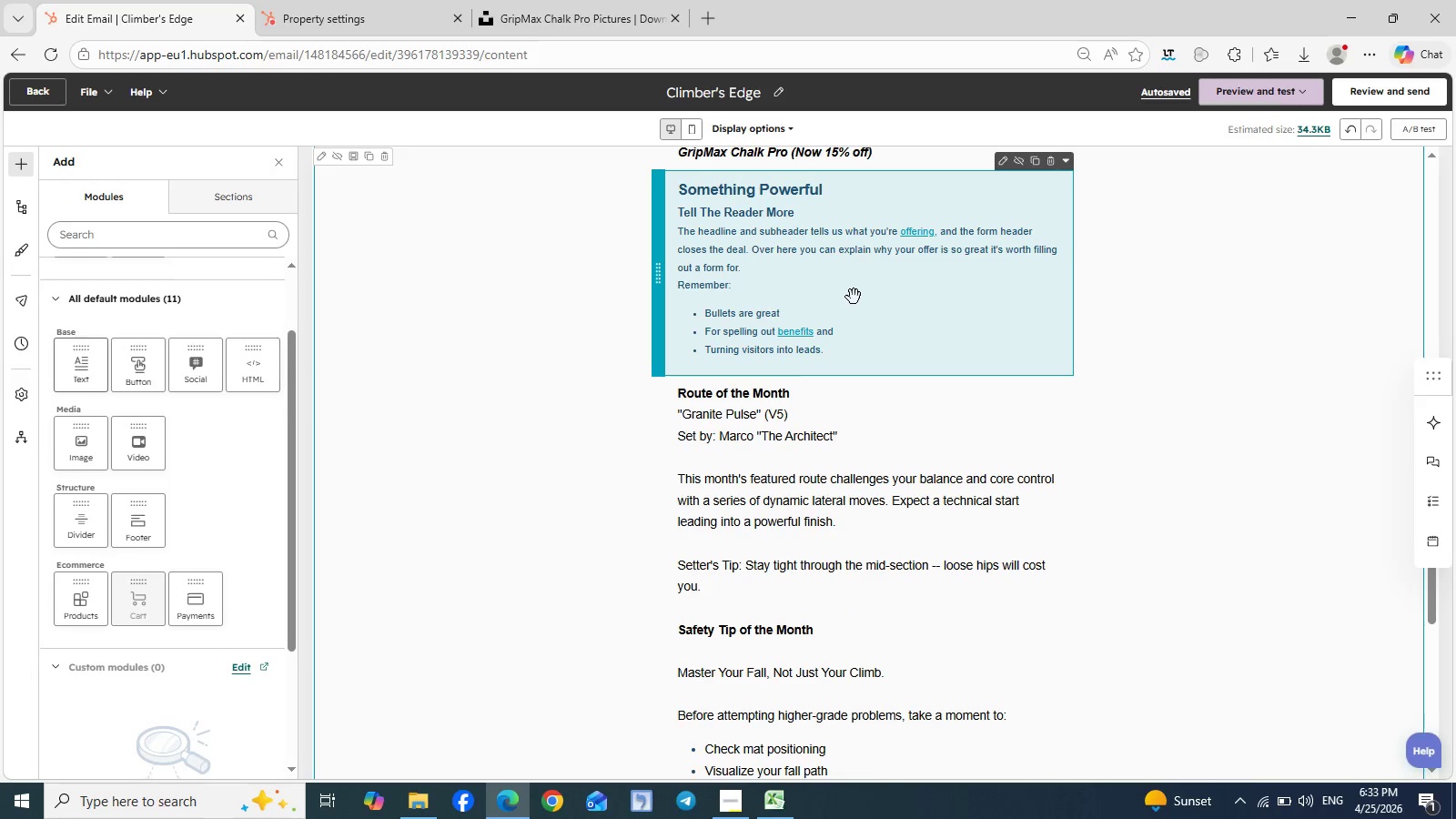 
hold_key(key=ControlLeft, duration=0.91)
 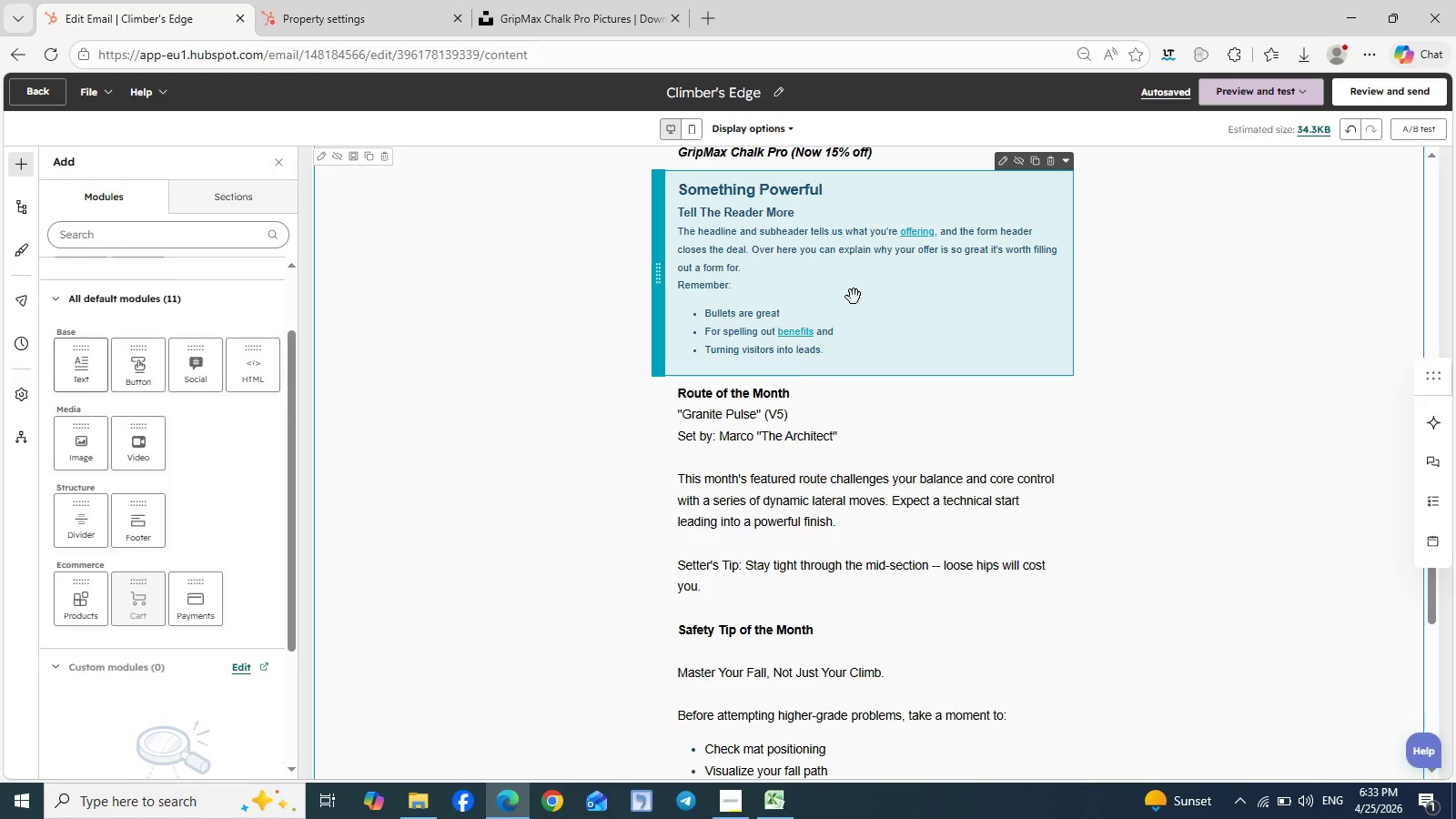 
key(Control+A)
 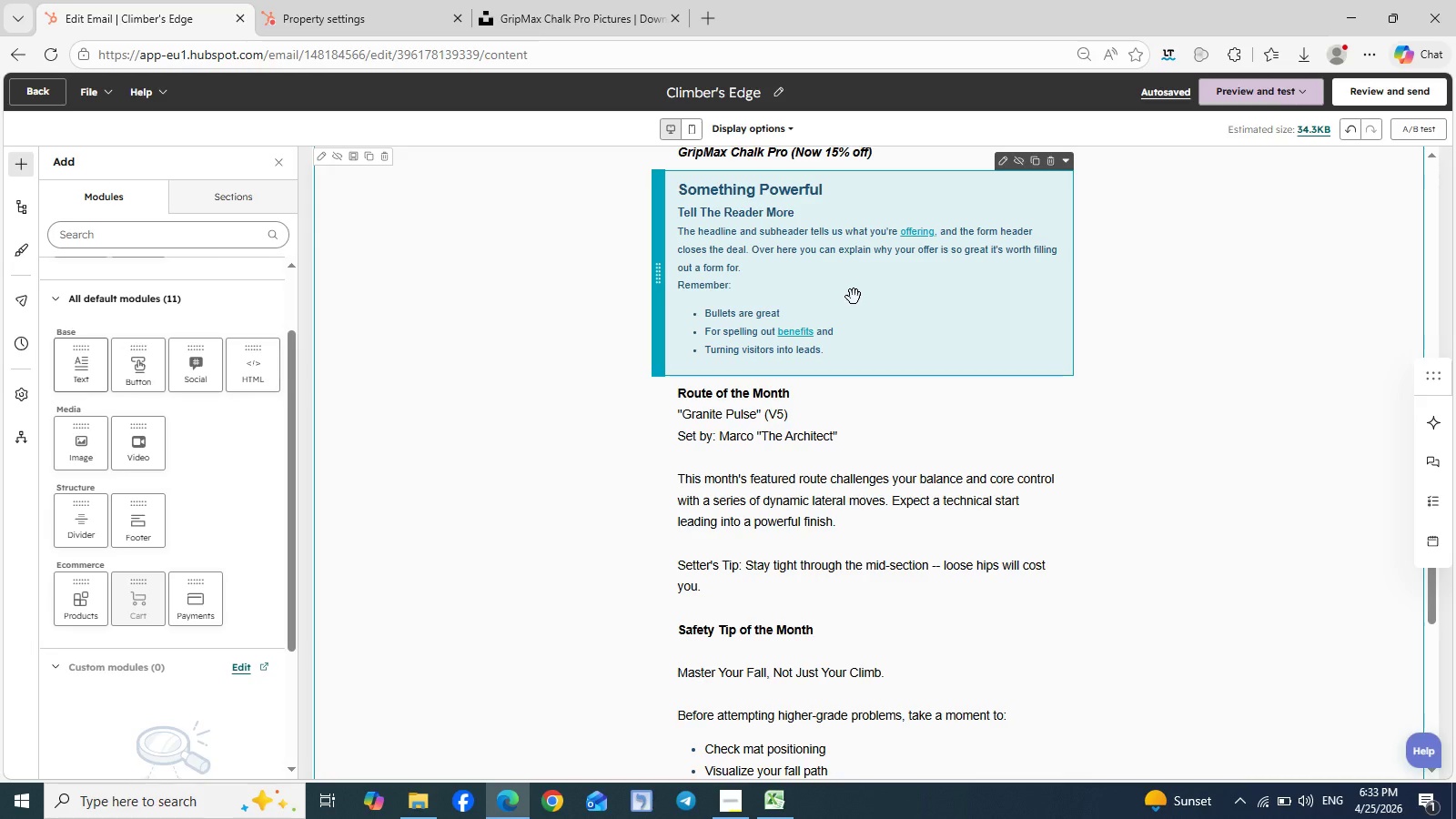 
double_click([854, 297])
 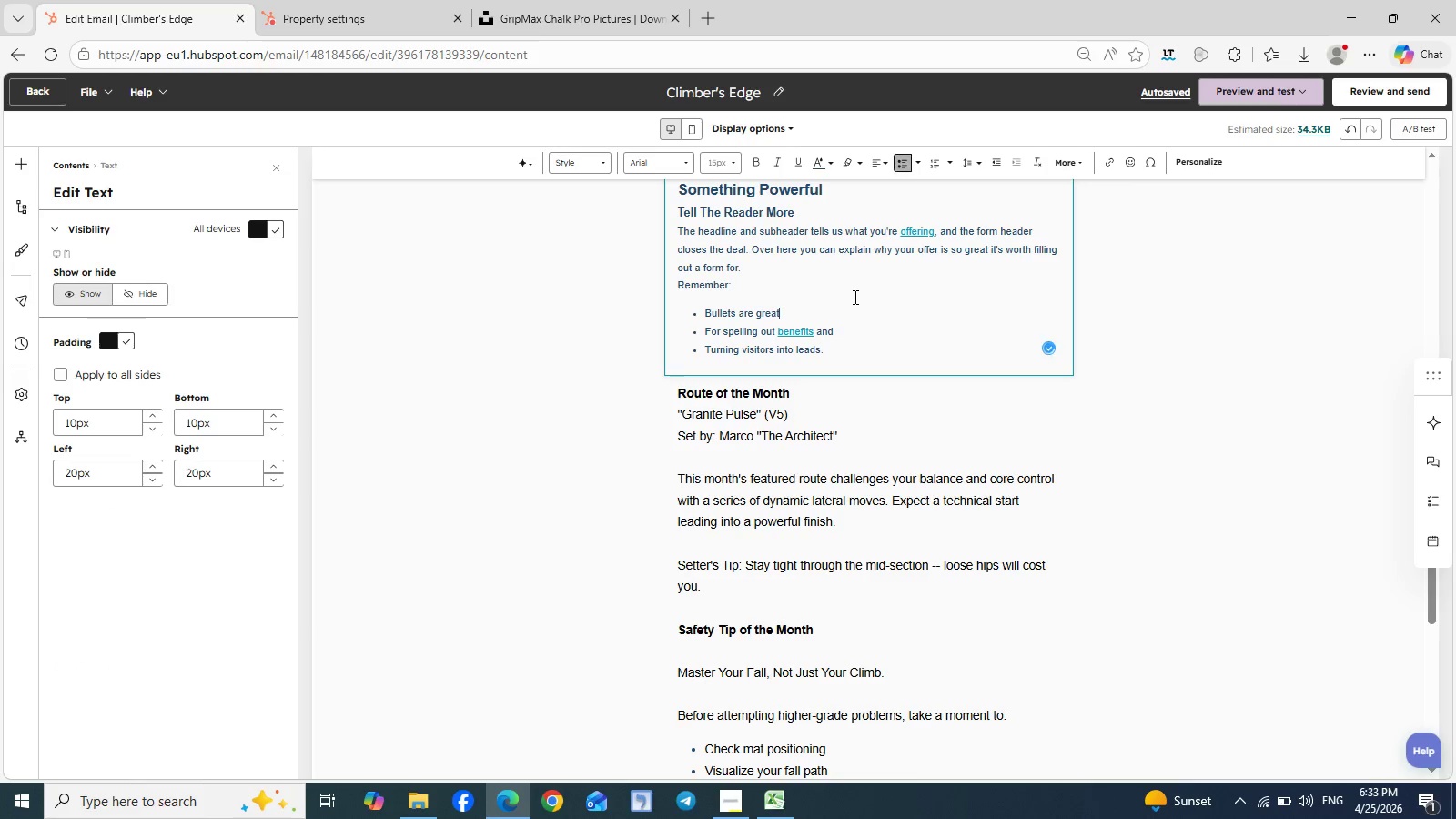 
key(Control+ControlLeft)
 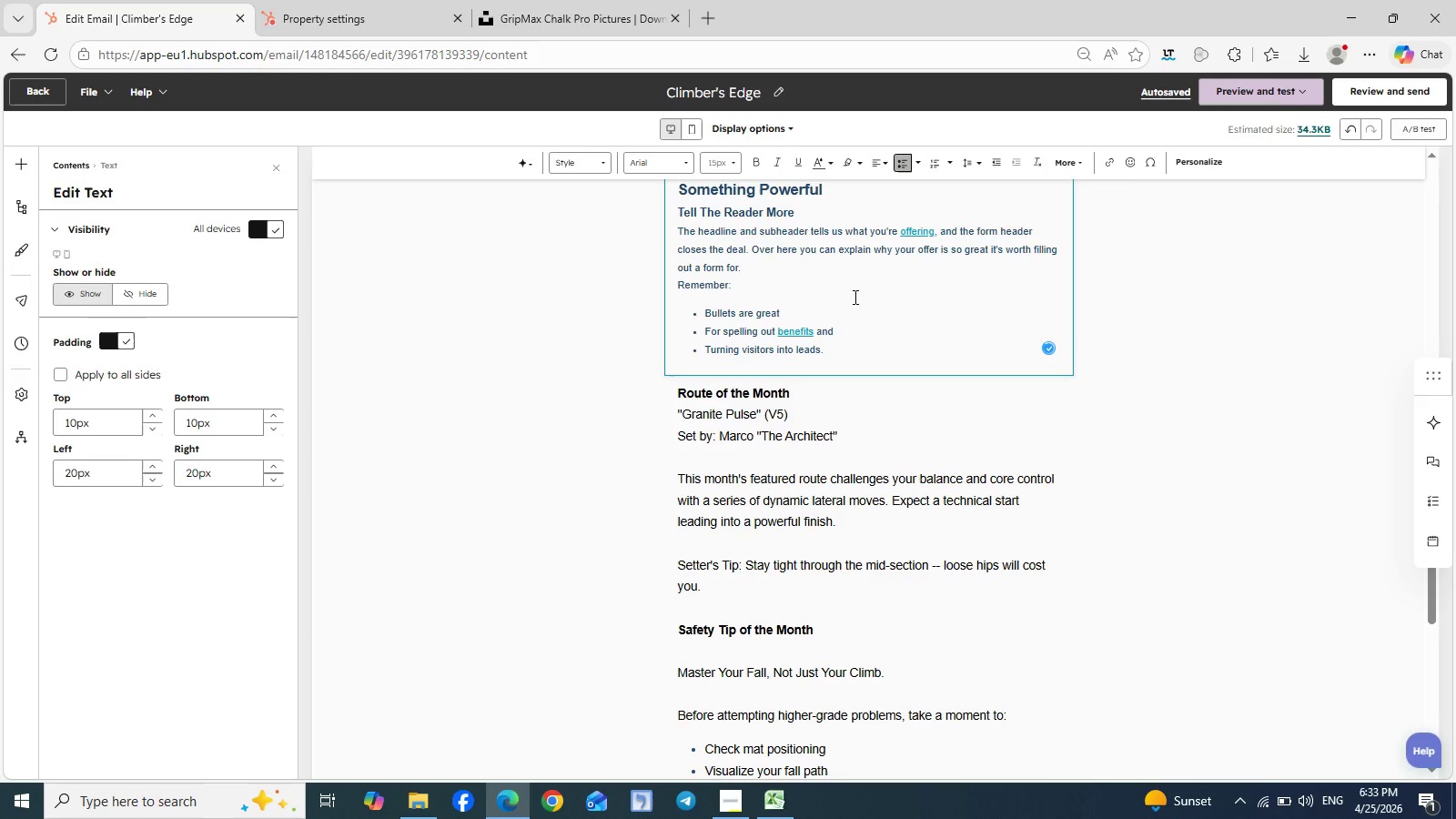 
key(Control+A)
 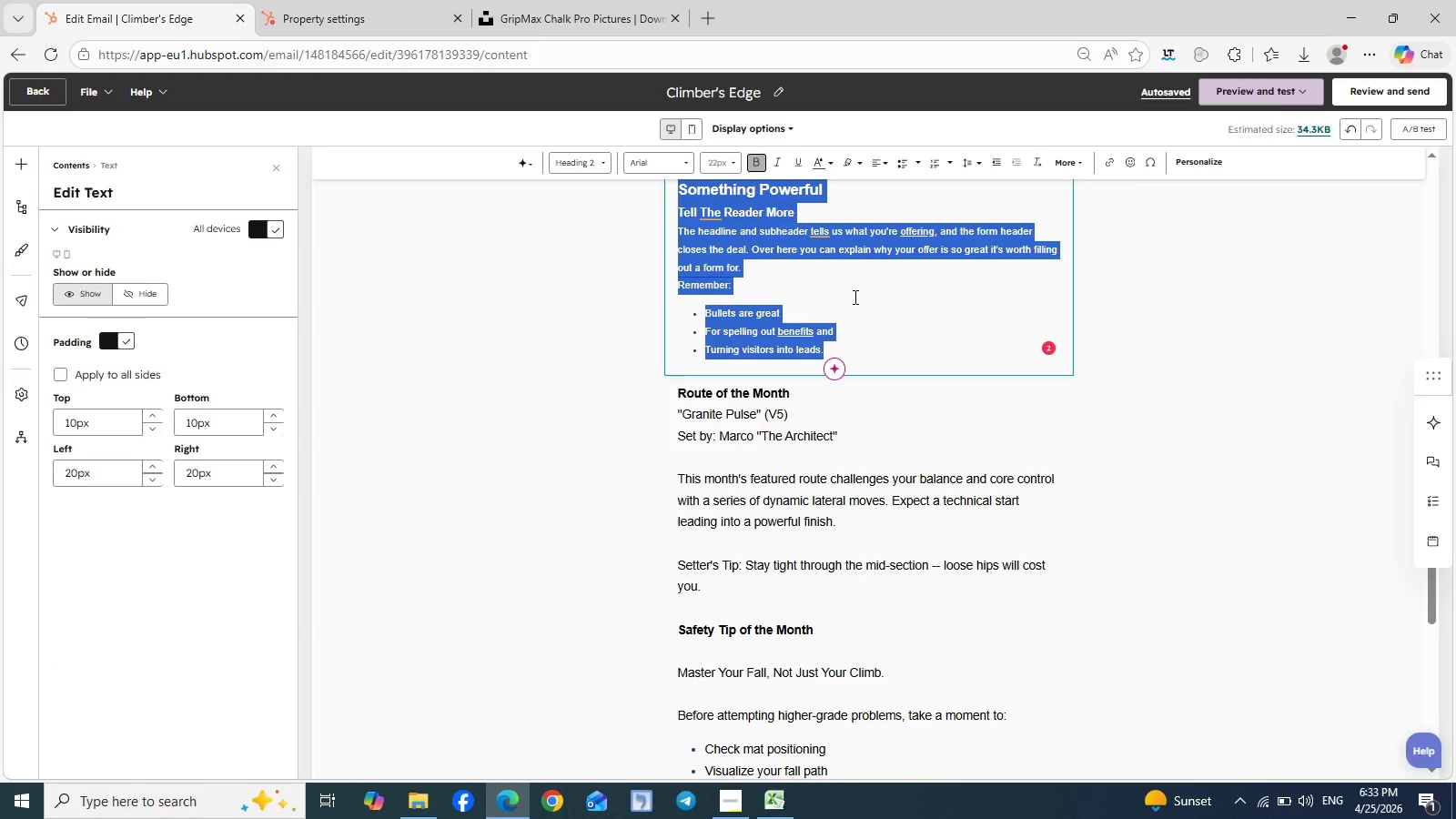 
key(Control+V)
 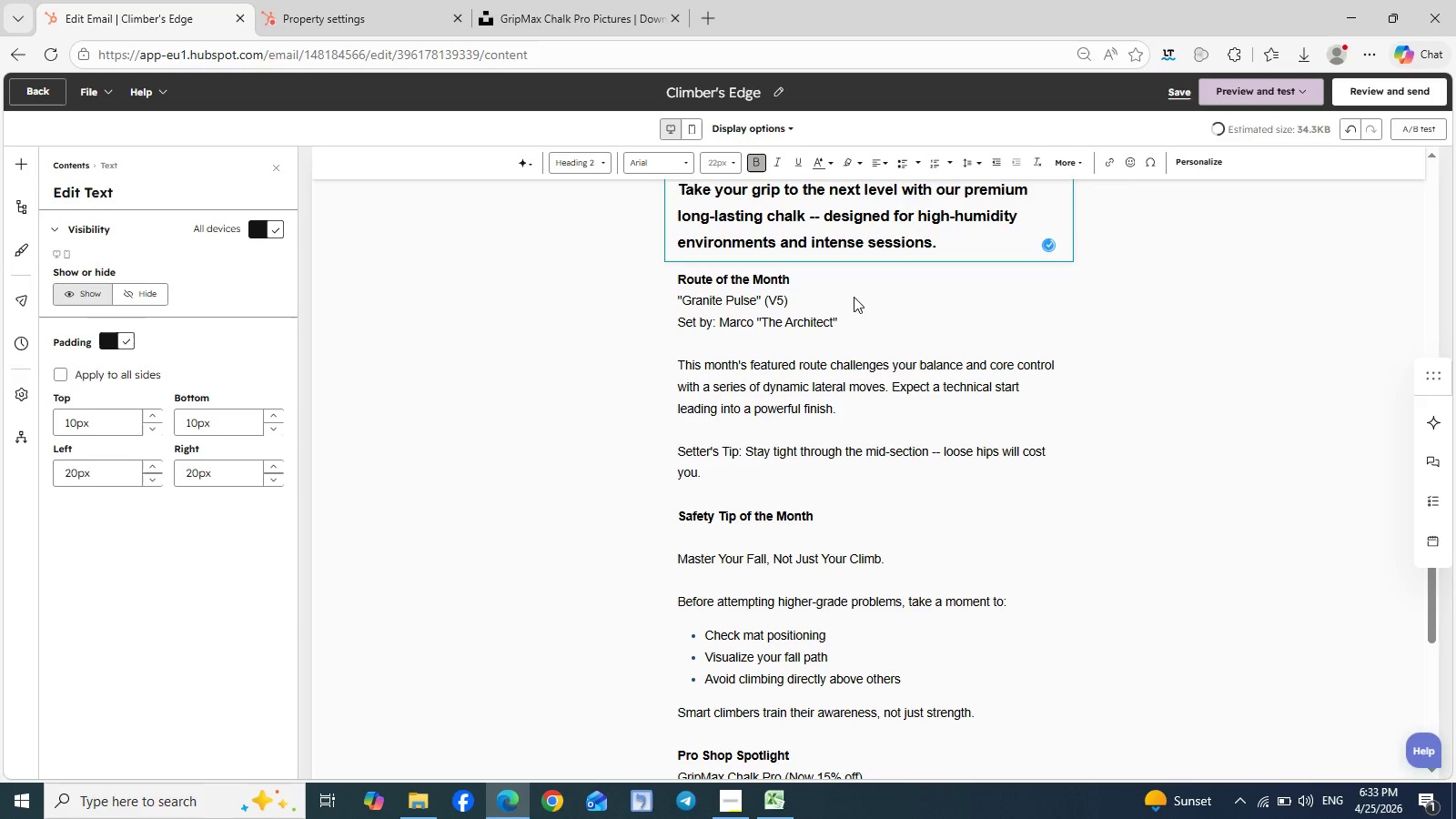 
scroll: coordinate [908, 570], scroll_direction: up, amount: 5.0
 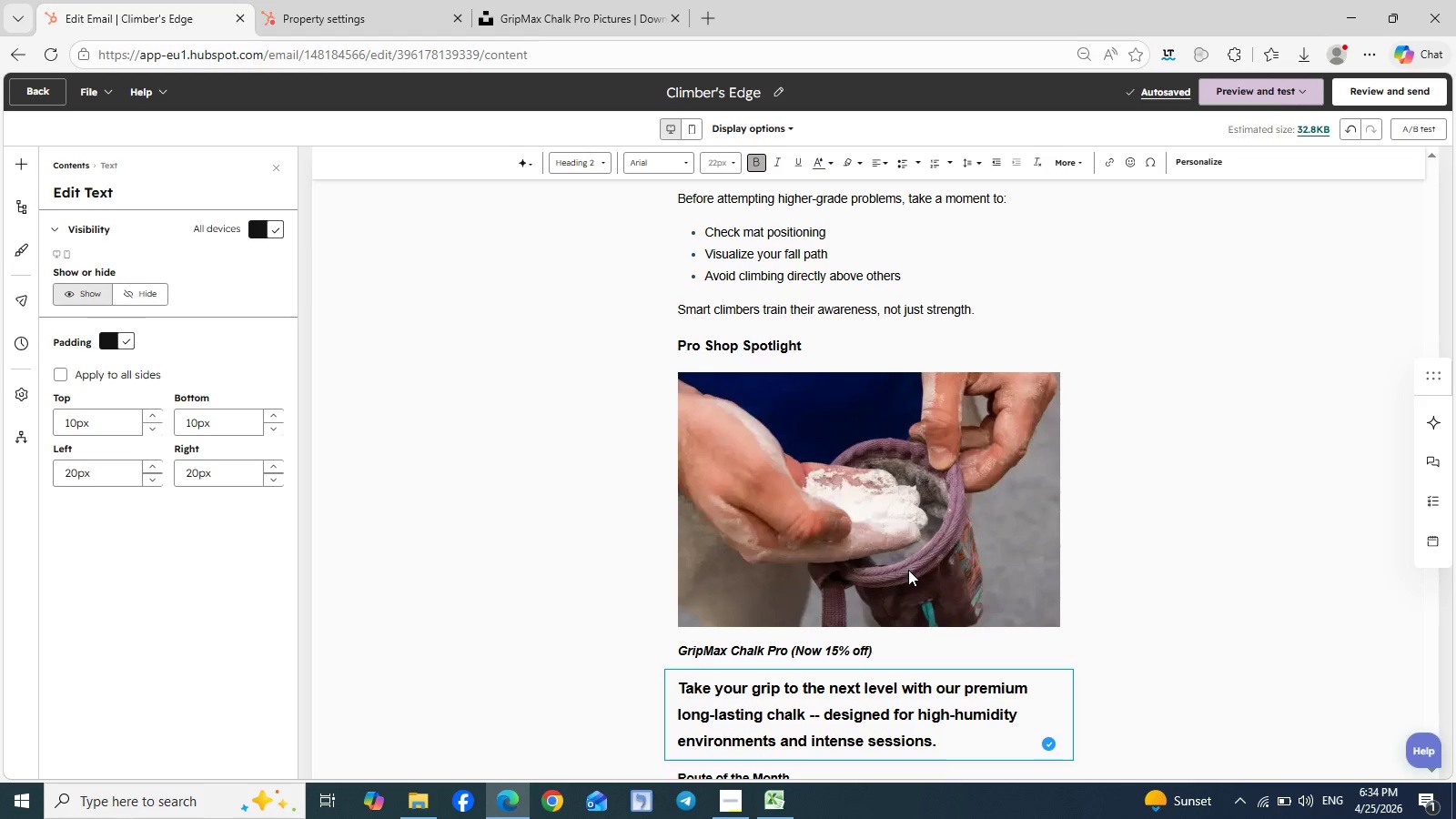 
double_click([908, 570])
 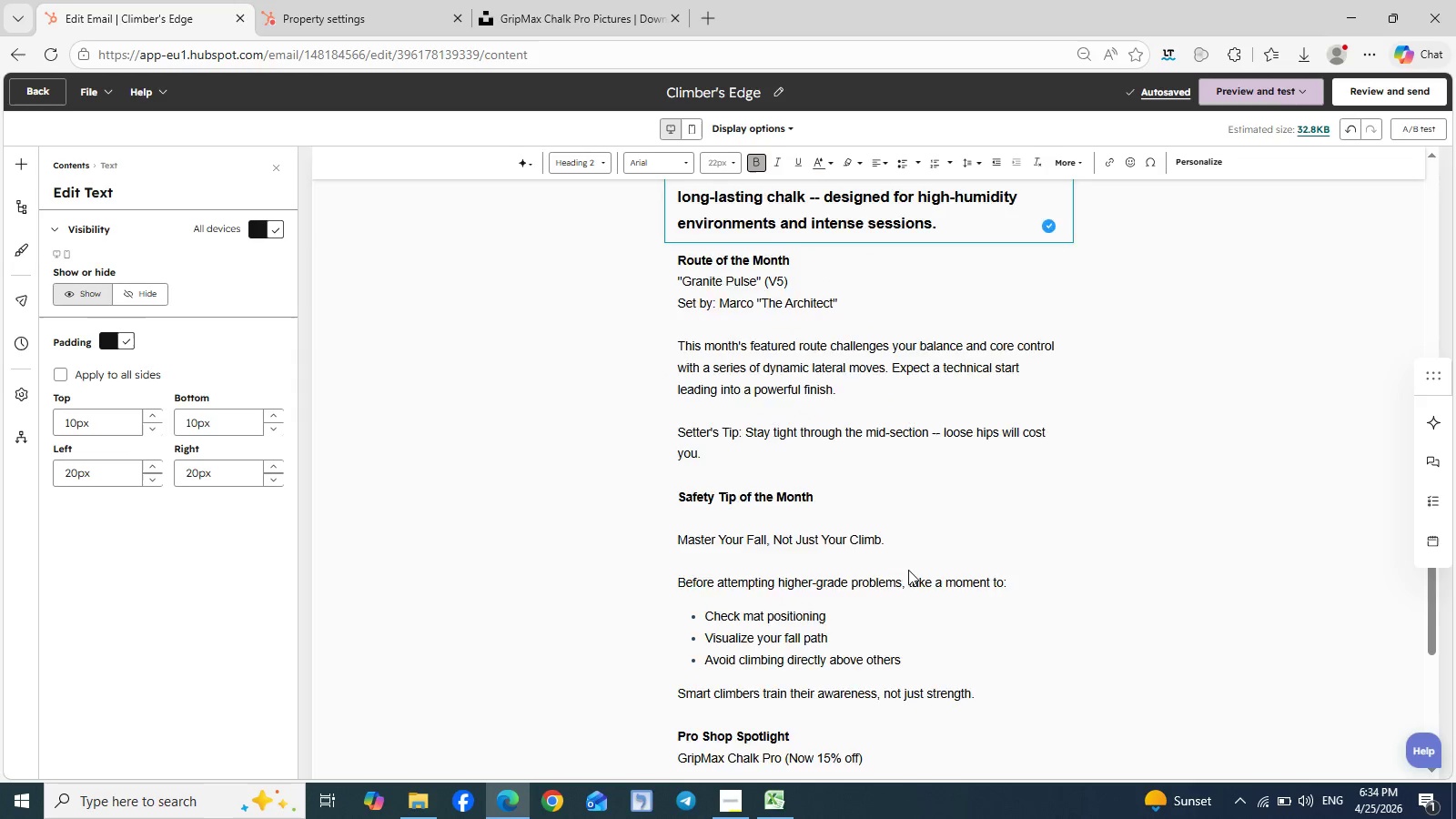 
triple_click([908, 570])
 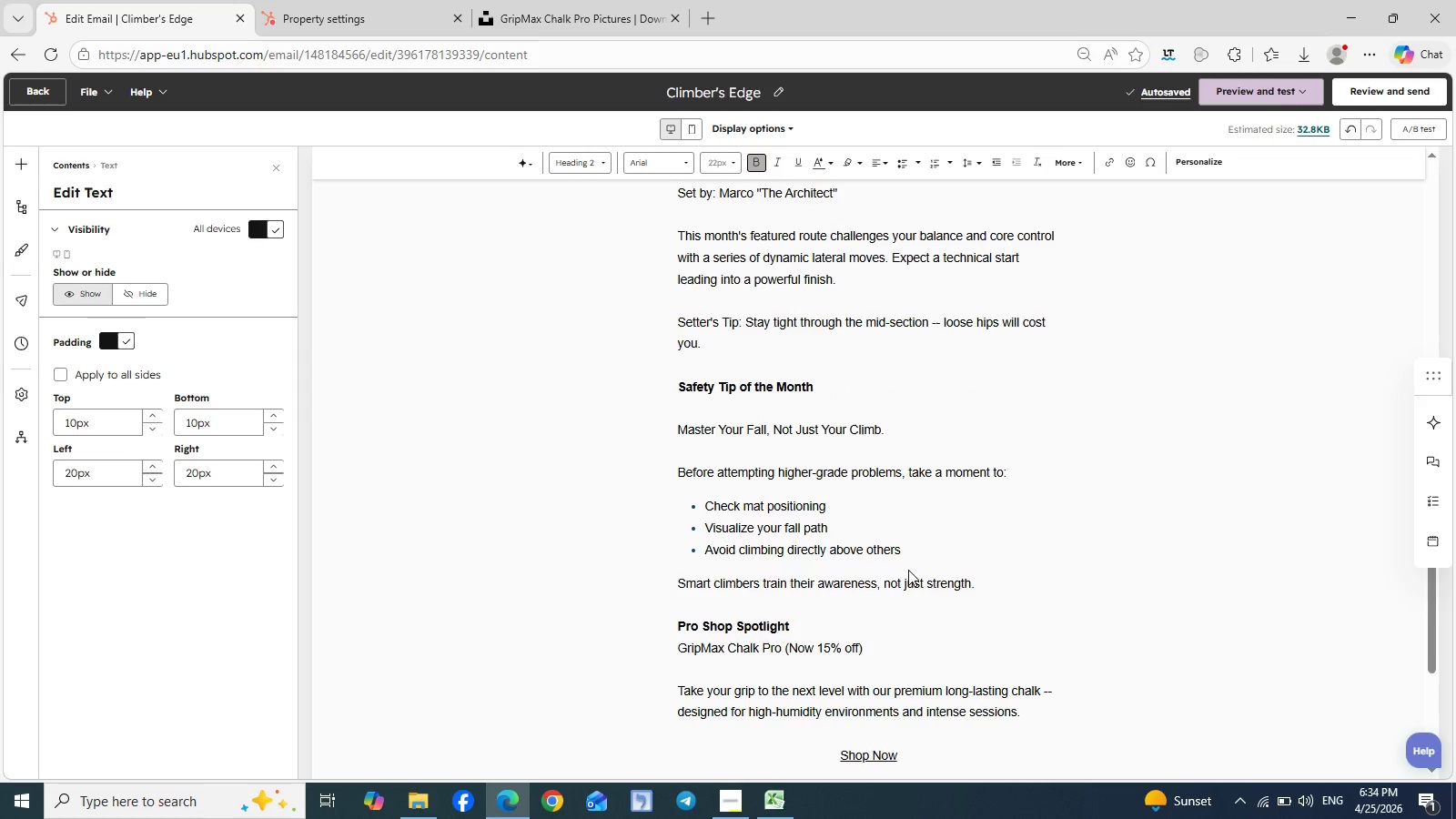 
triple_click([908, 570])
 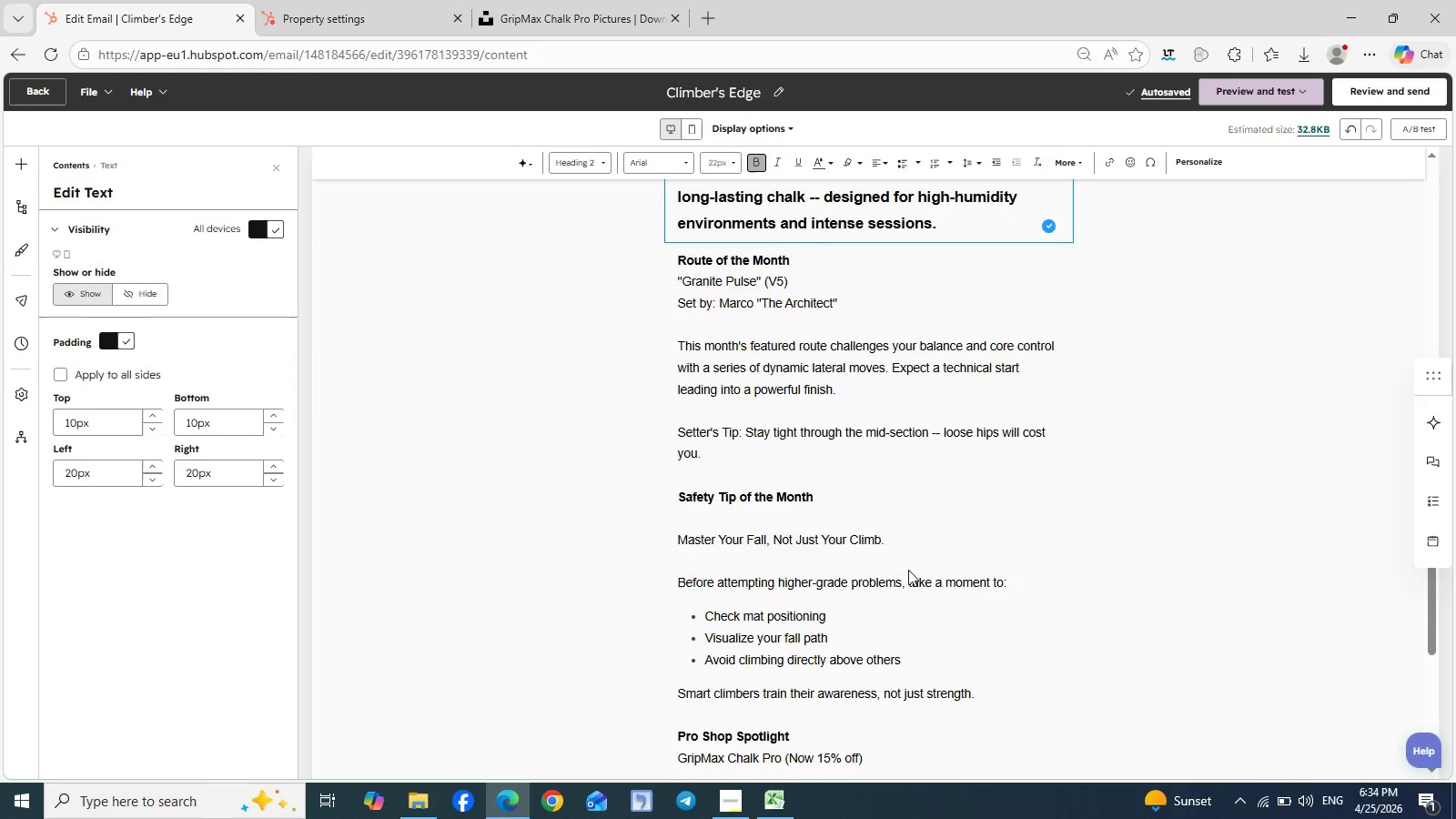 
triple_click([908, 570])
 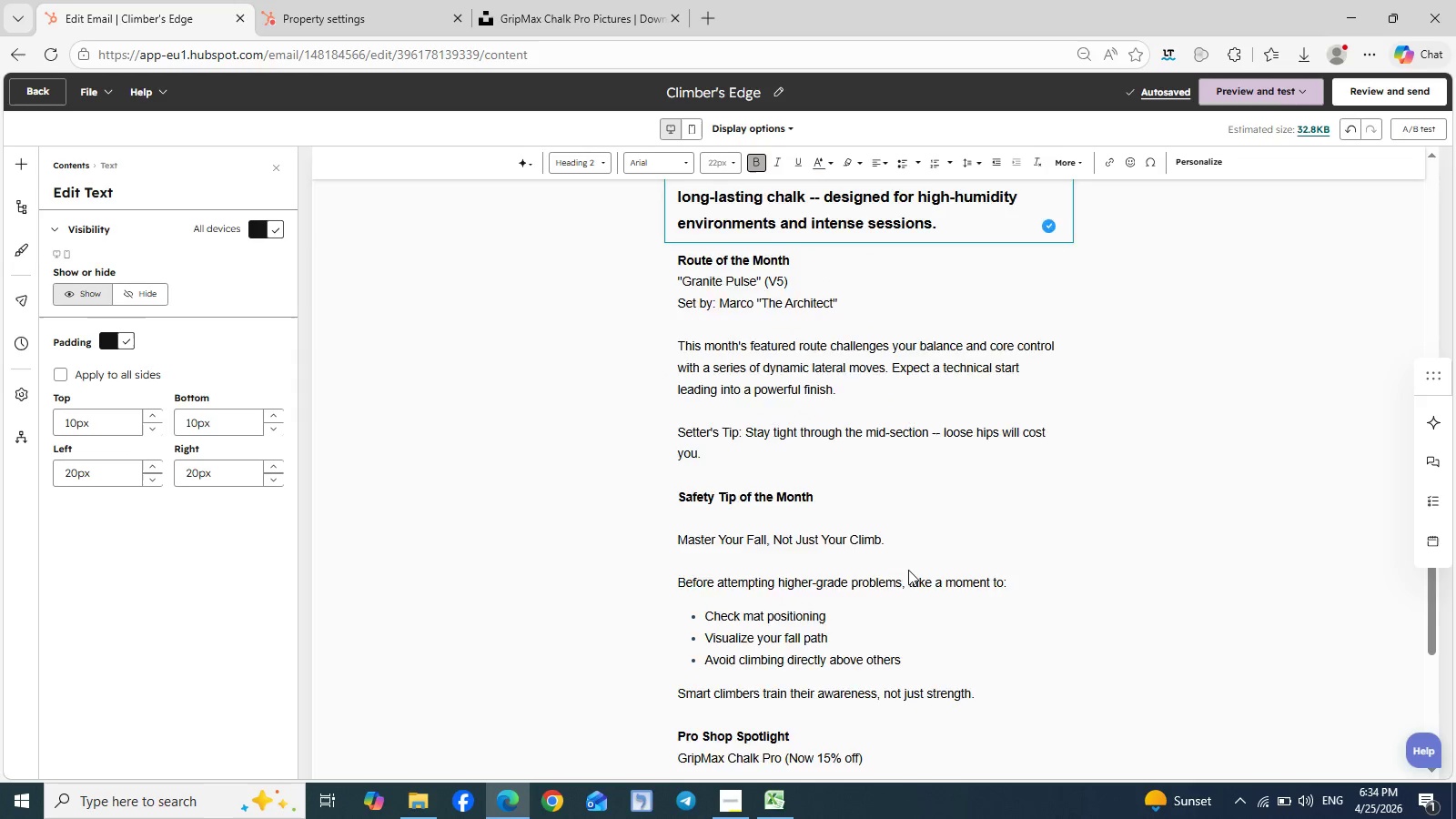 
triple_click([908, 570])
 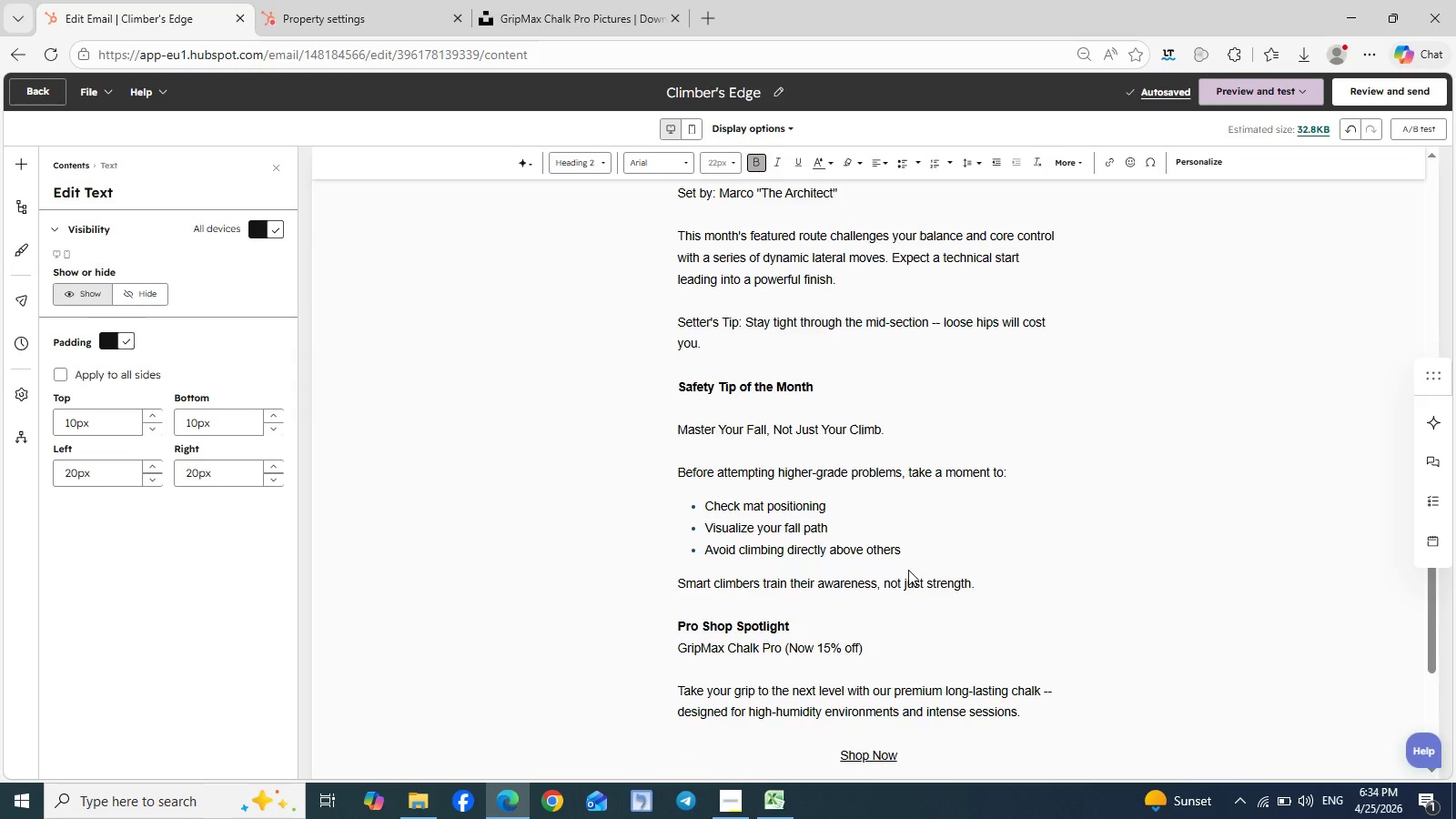 
triple_click([908, 570])
 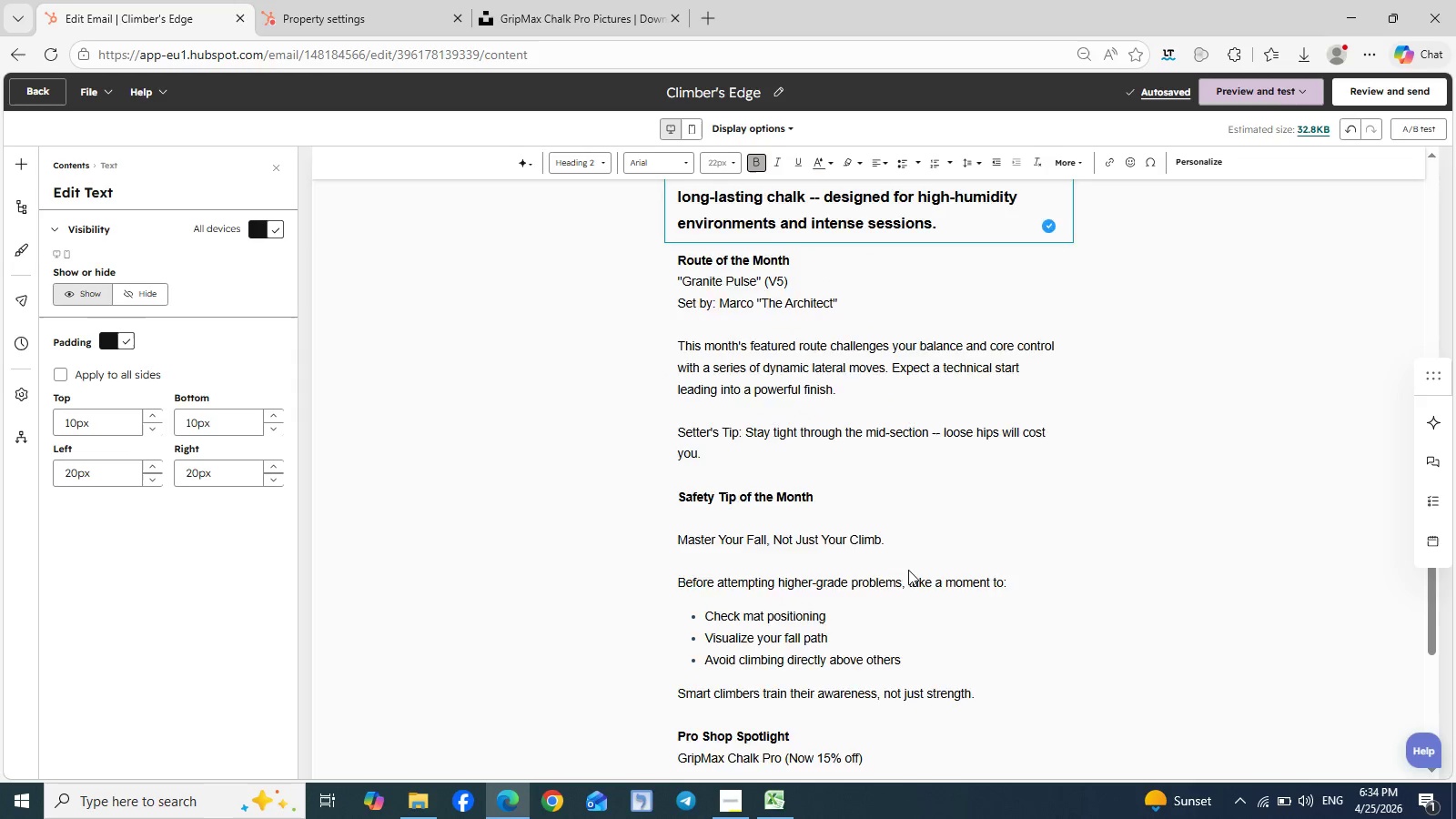 
triple_click([908, 570])
 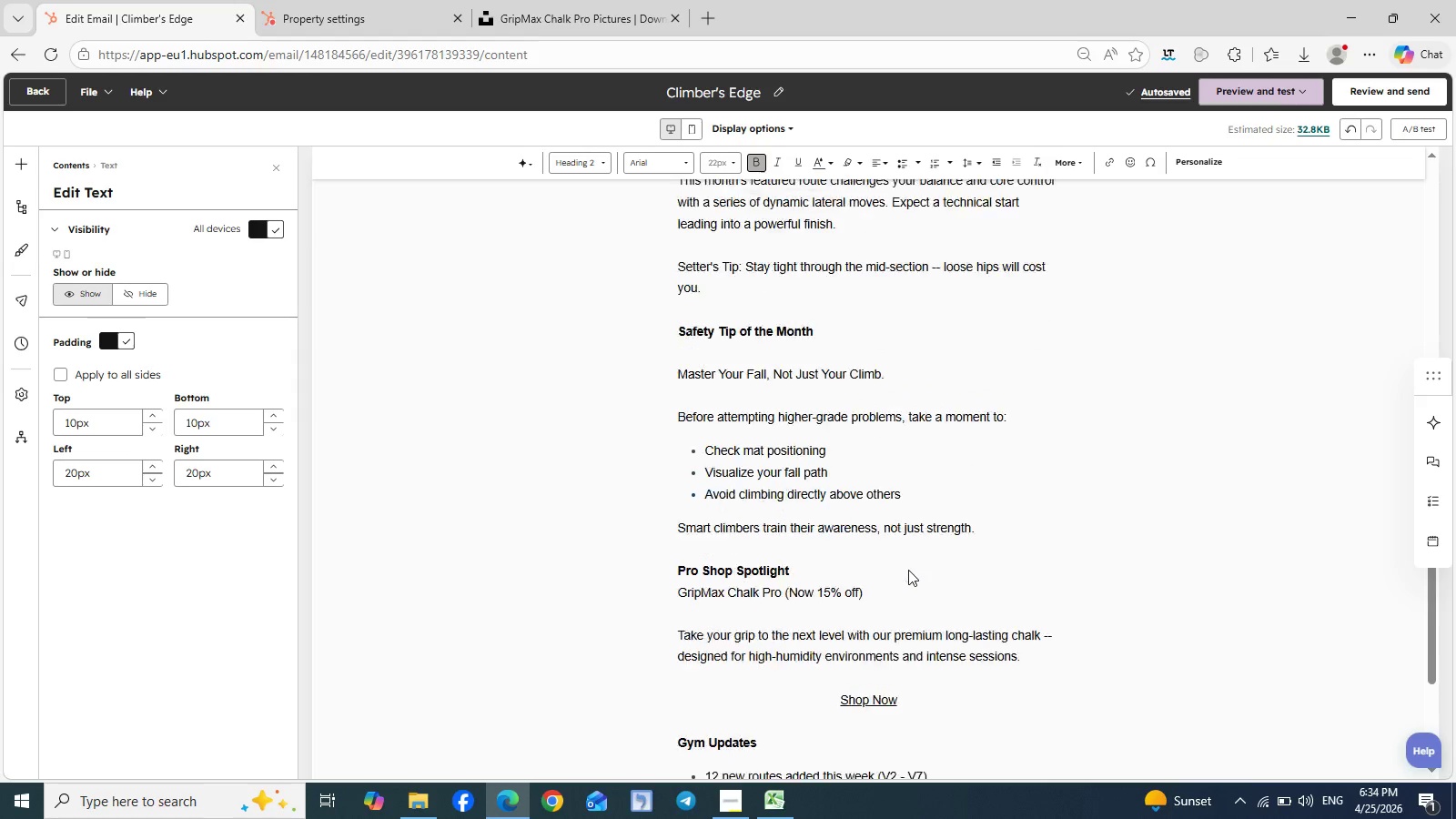 
triple_click([908, 570])
 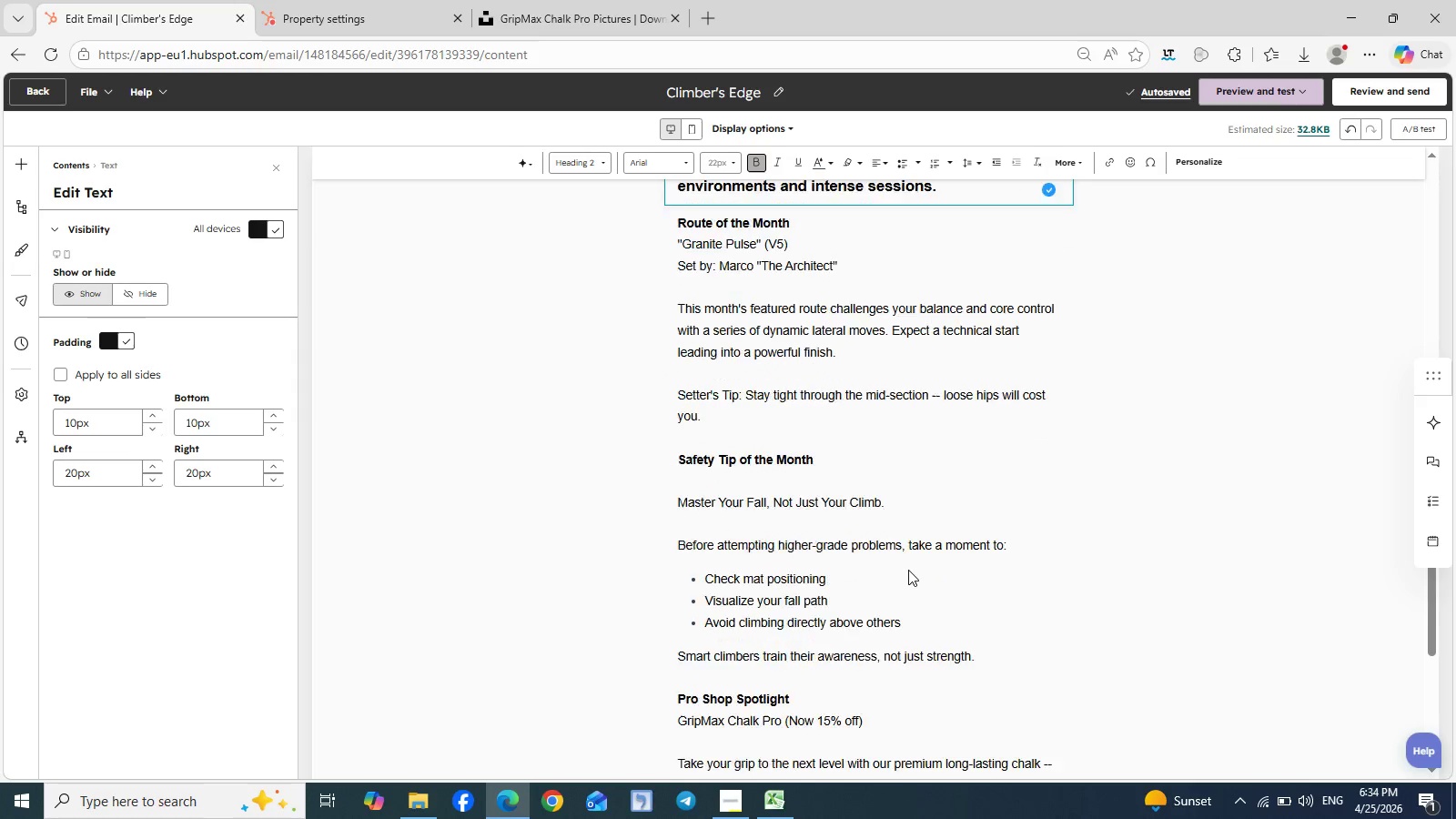 
triple_click([908, 570])
 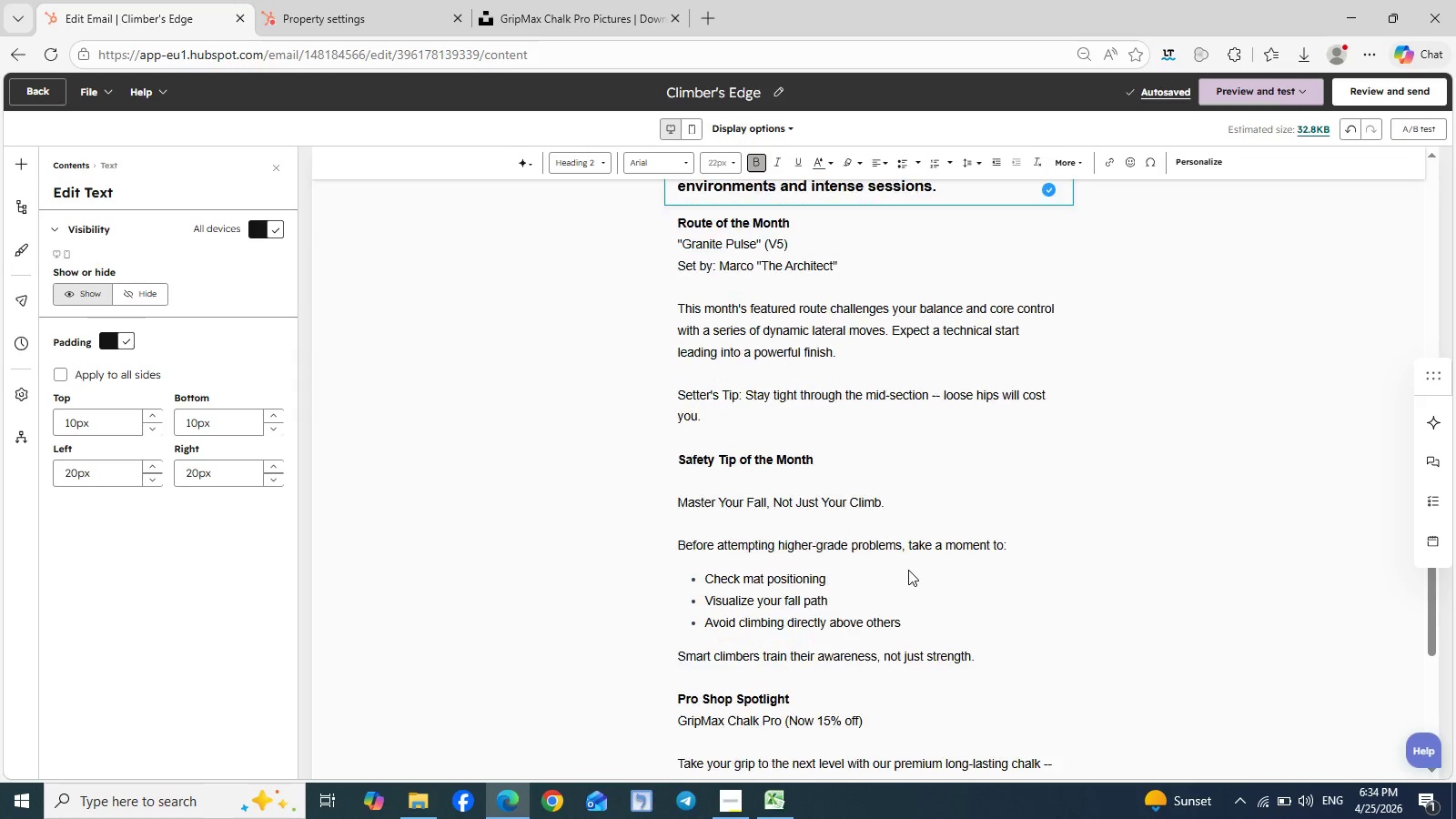 
triple_click([908, 570])
 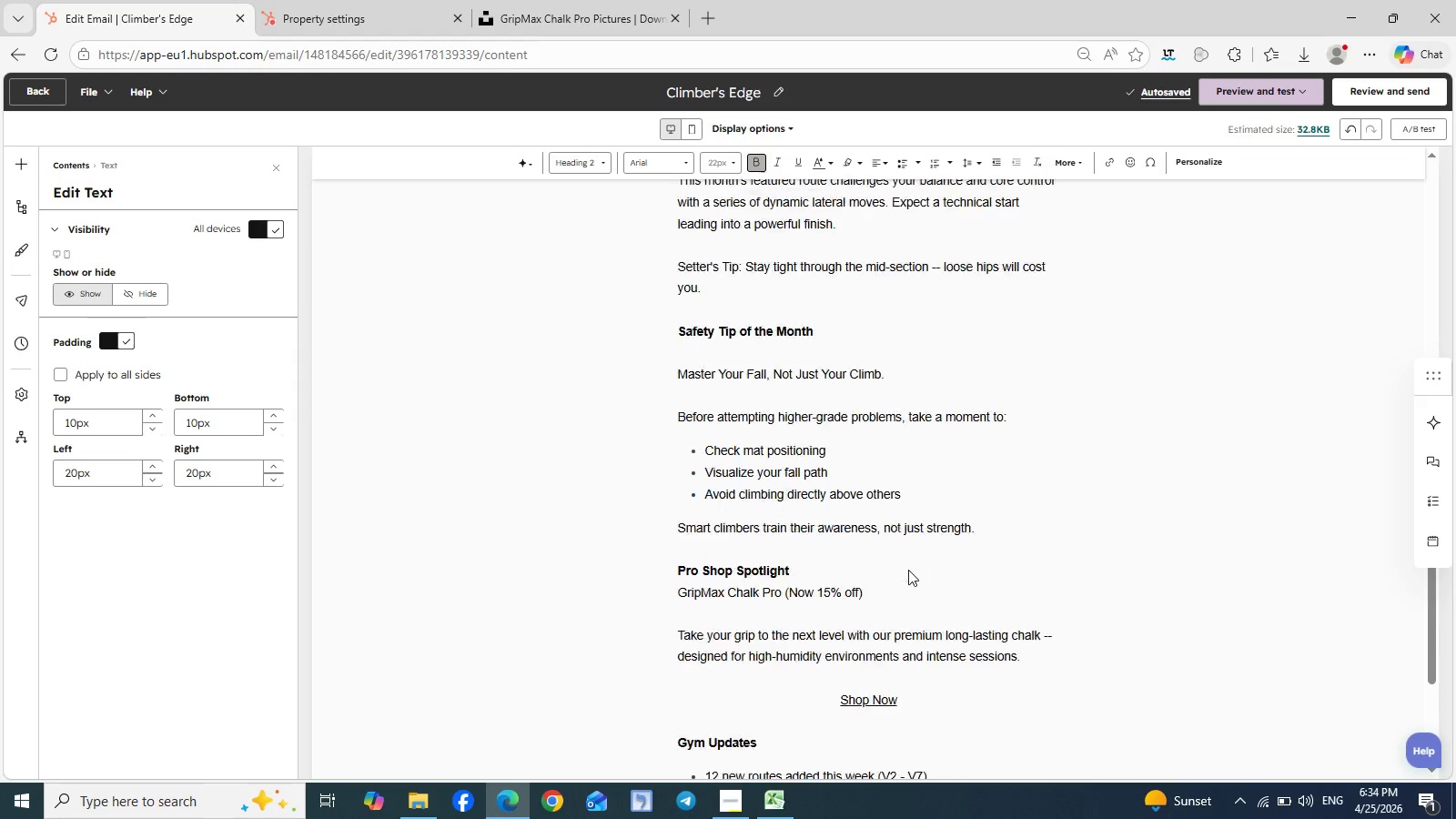 
triple_click([908, 570])
 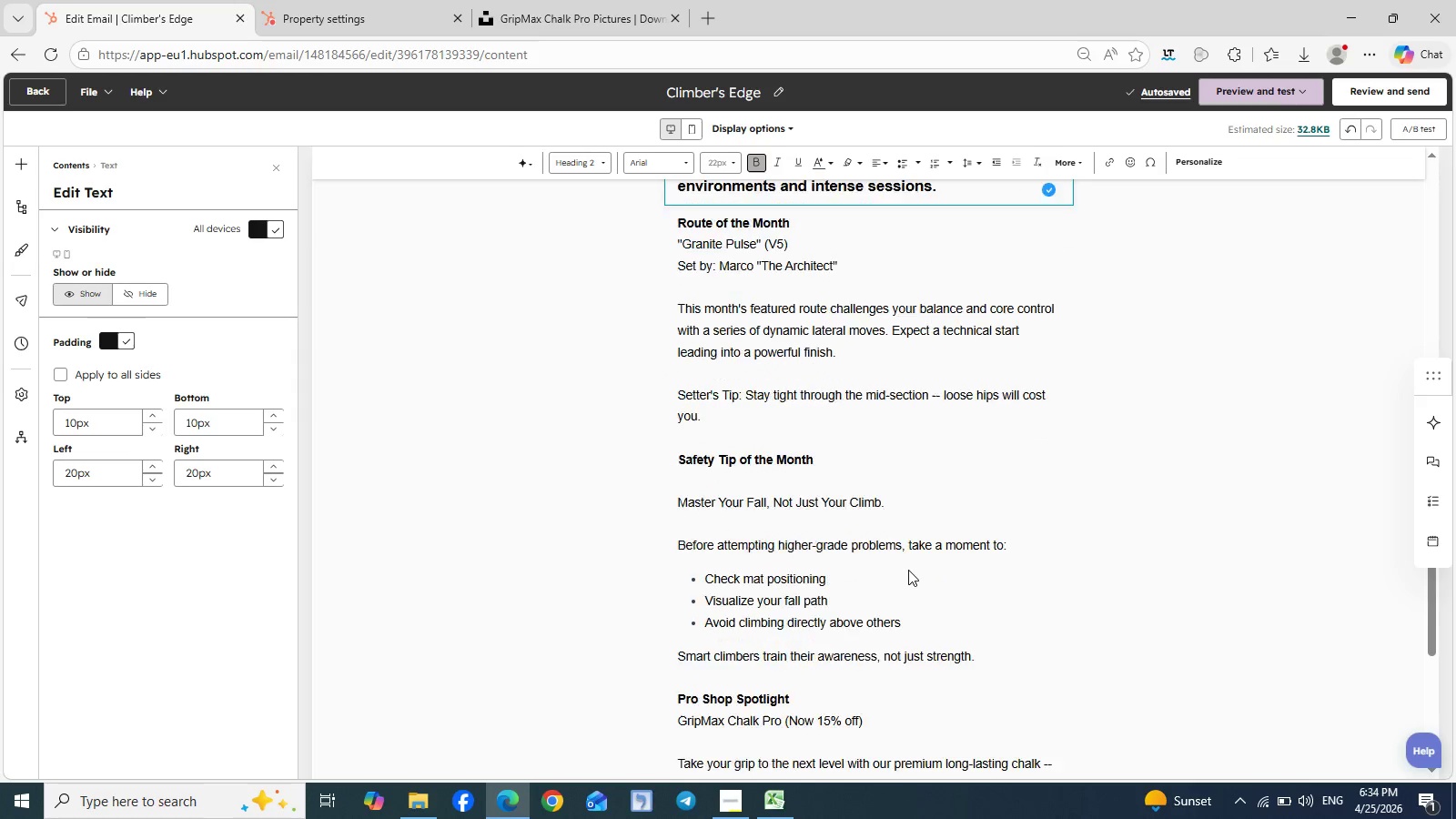 
triple_click([908, 570])
 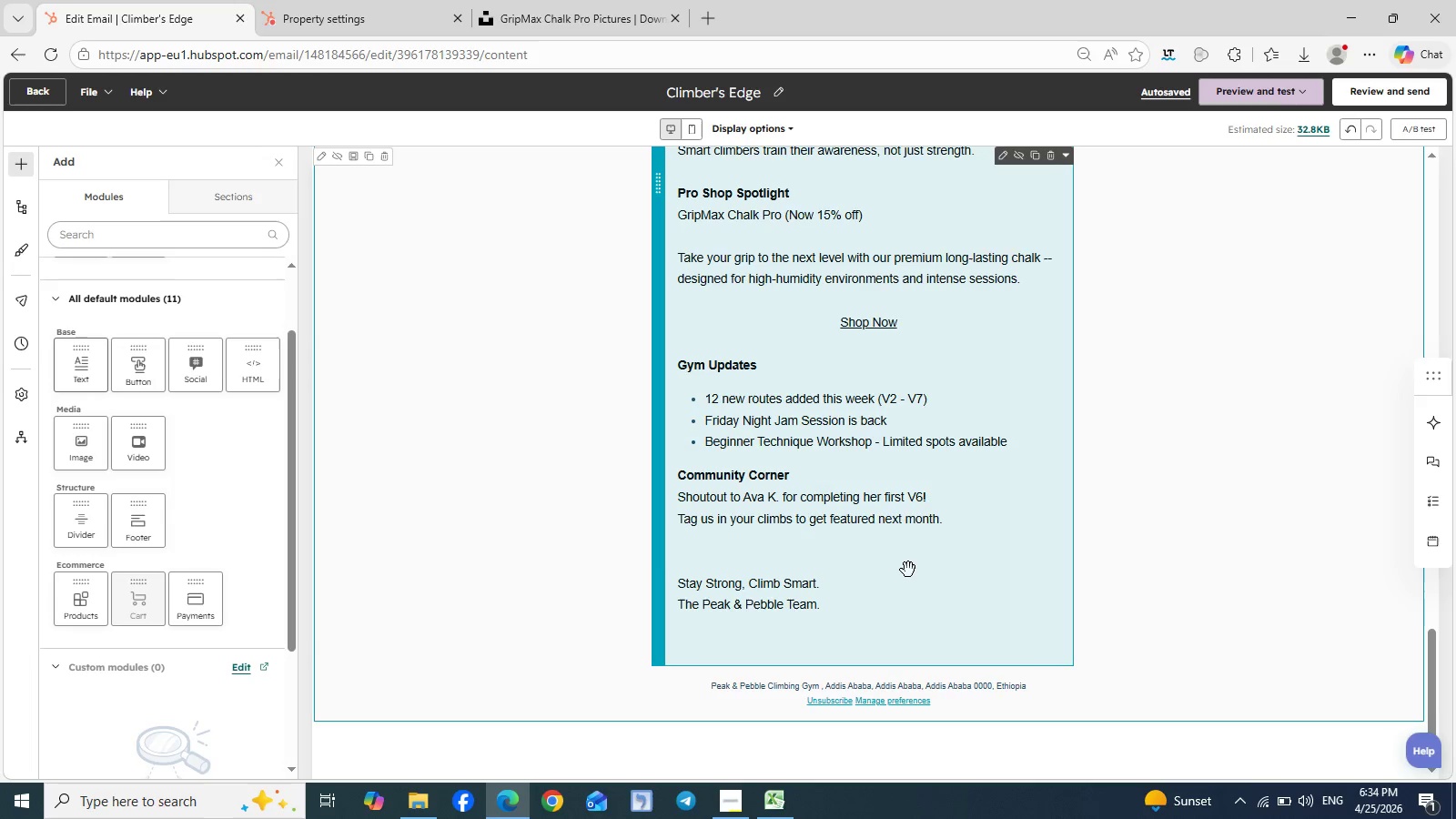 
scroll: coordinate [908, 570], scroll_direction: down, amount: 12.0
 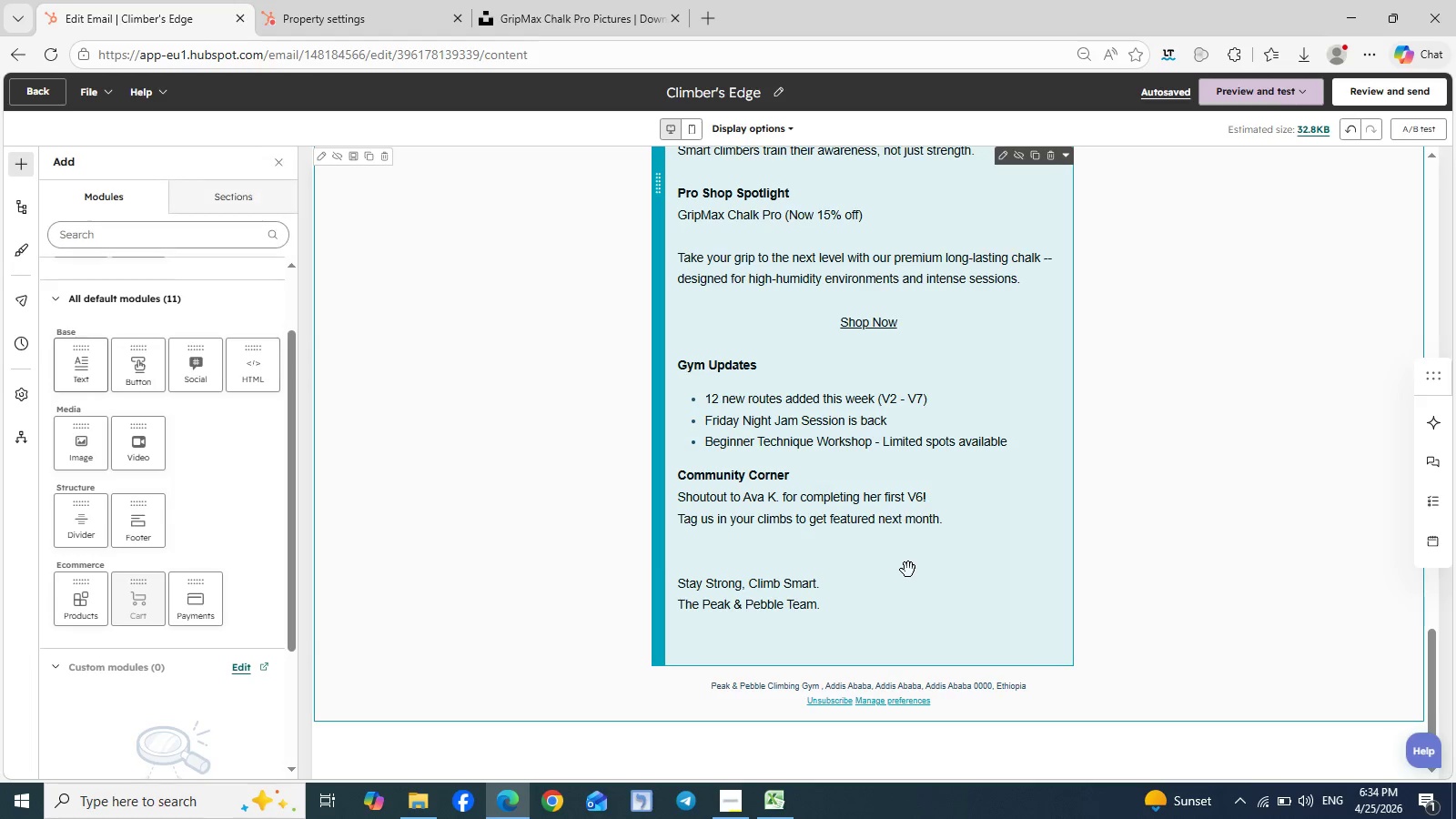 
scroll: coordinate [908, 570], scroll_direction: up, amount: 8.0
 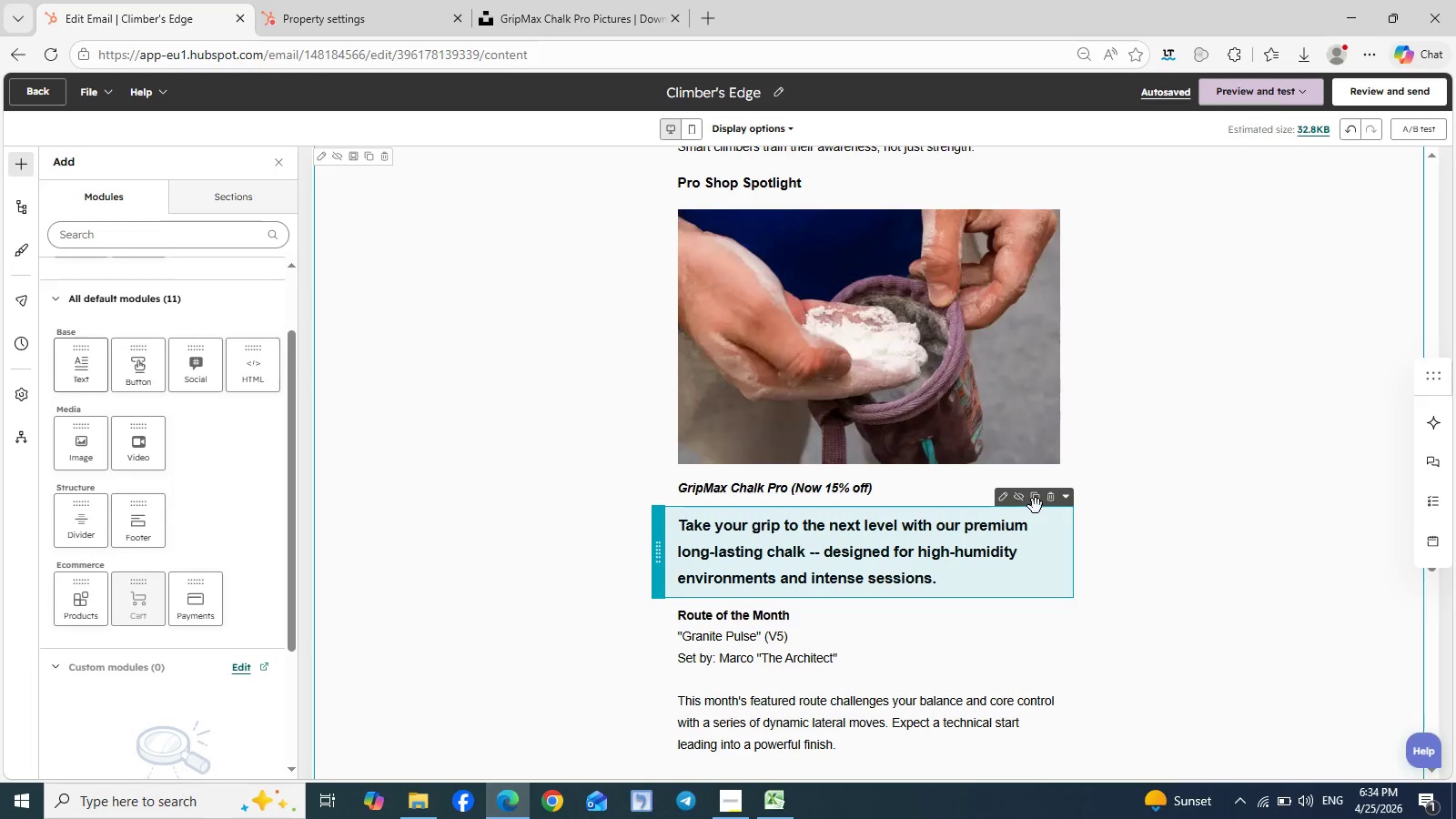 
left_click([1051, 508])
 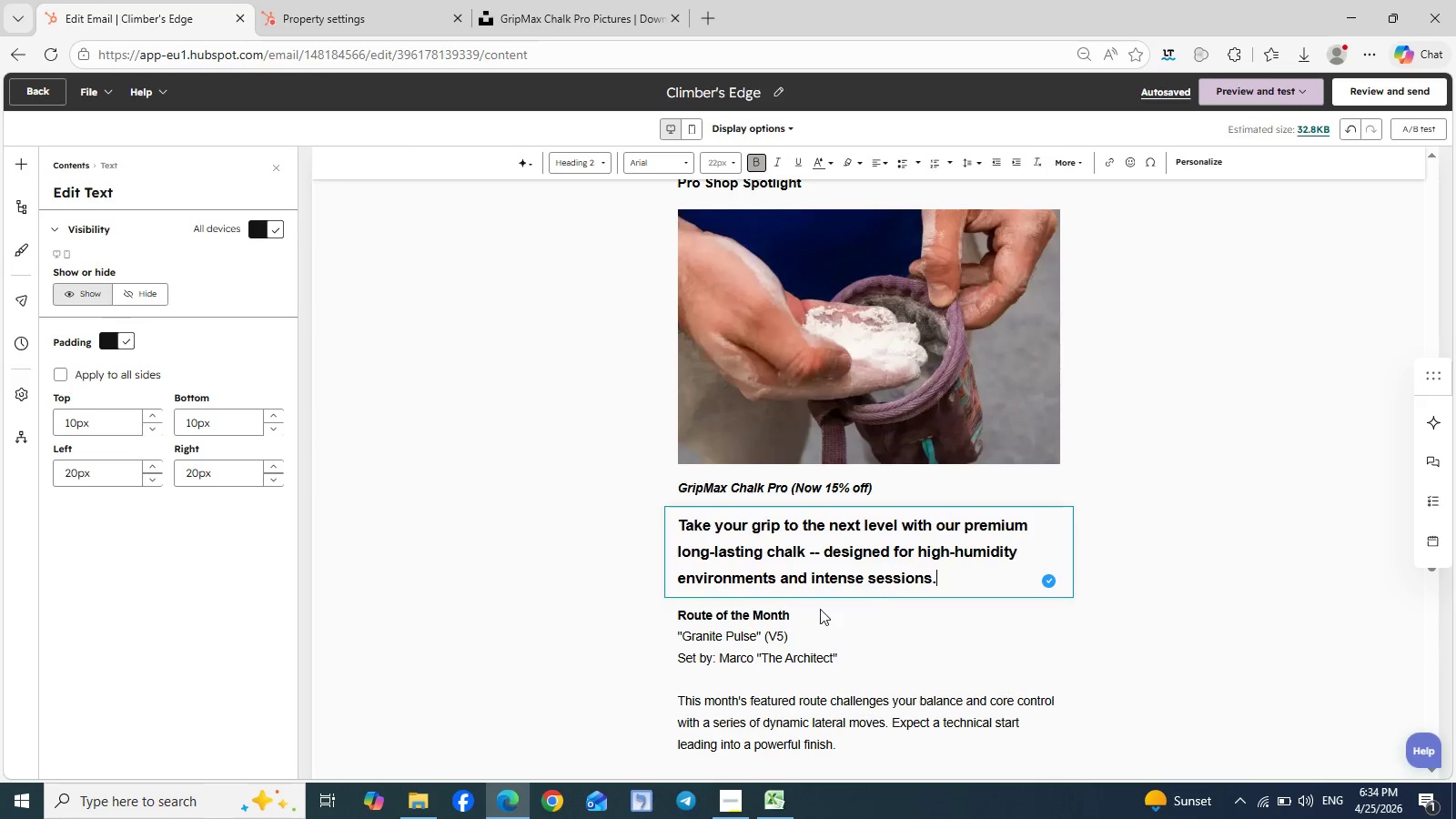 
wait(5.55)
 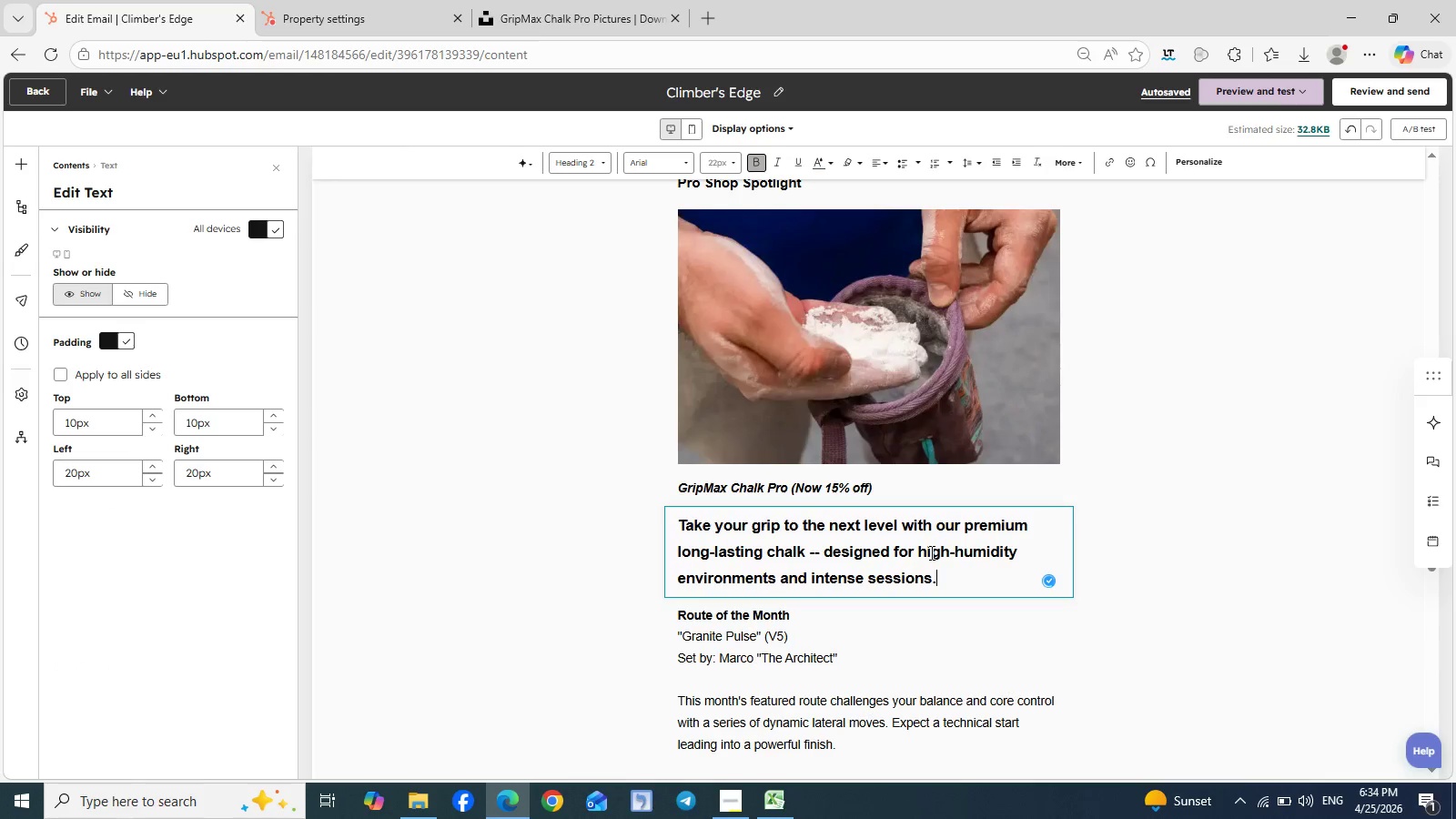 
scroll: coordinate [811, 411], scroll_direction: up, amount: 6.0
 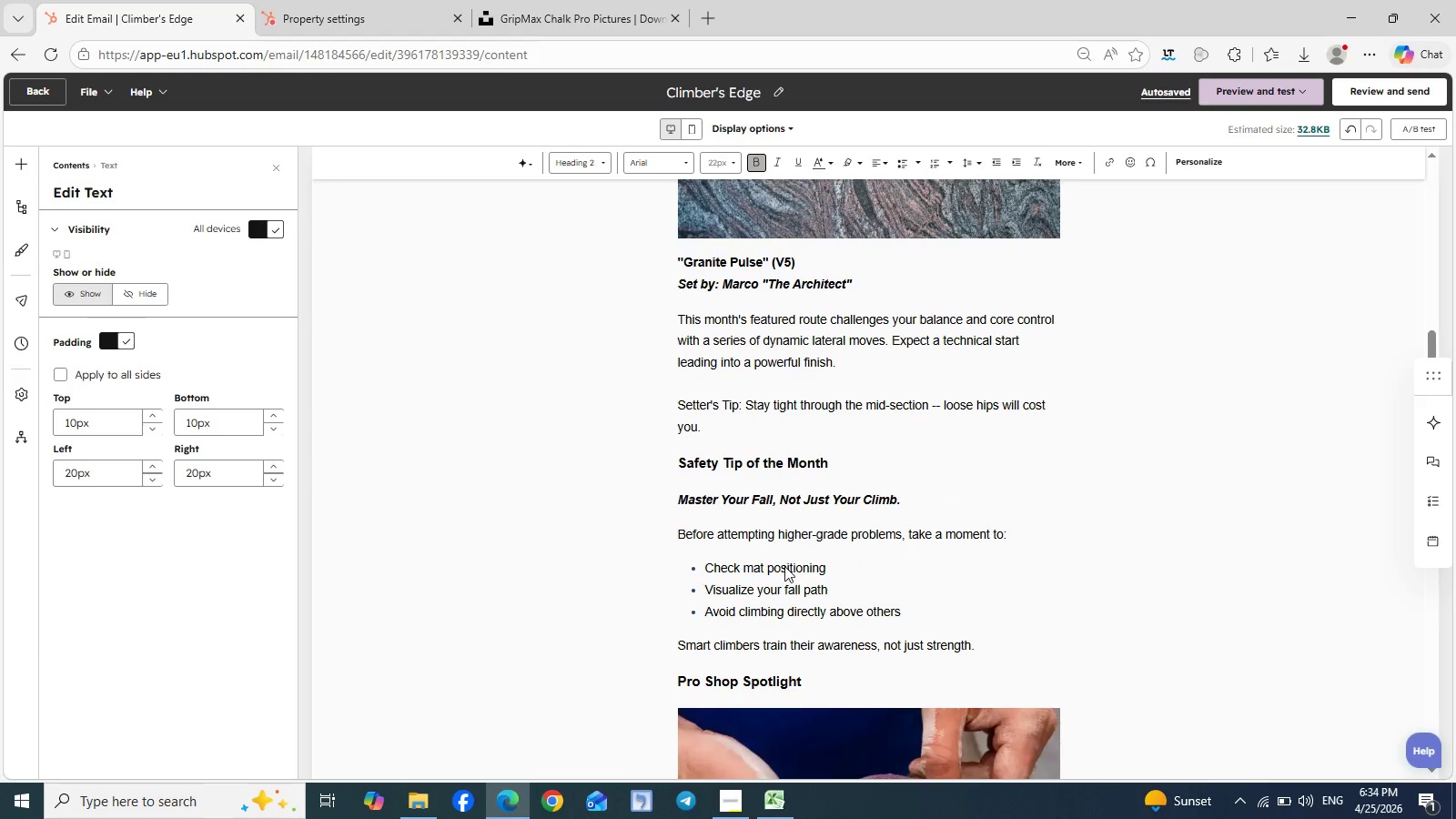 
left_click([784, 566])
 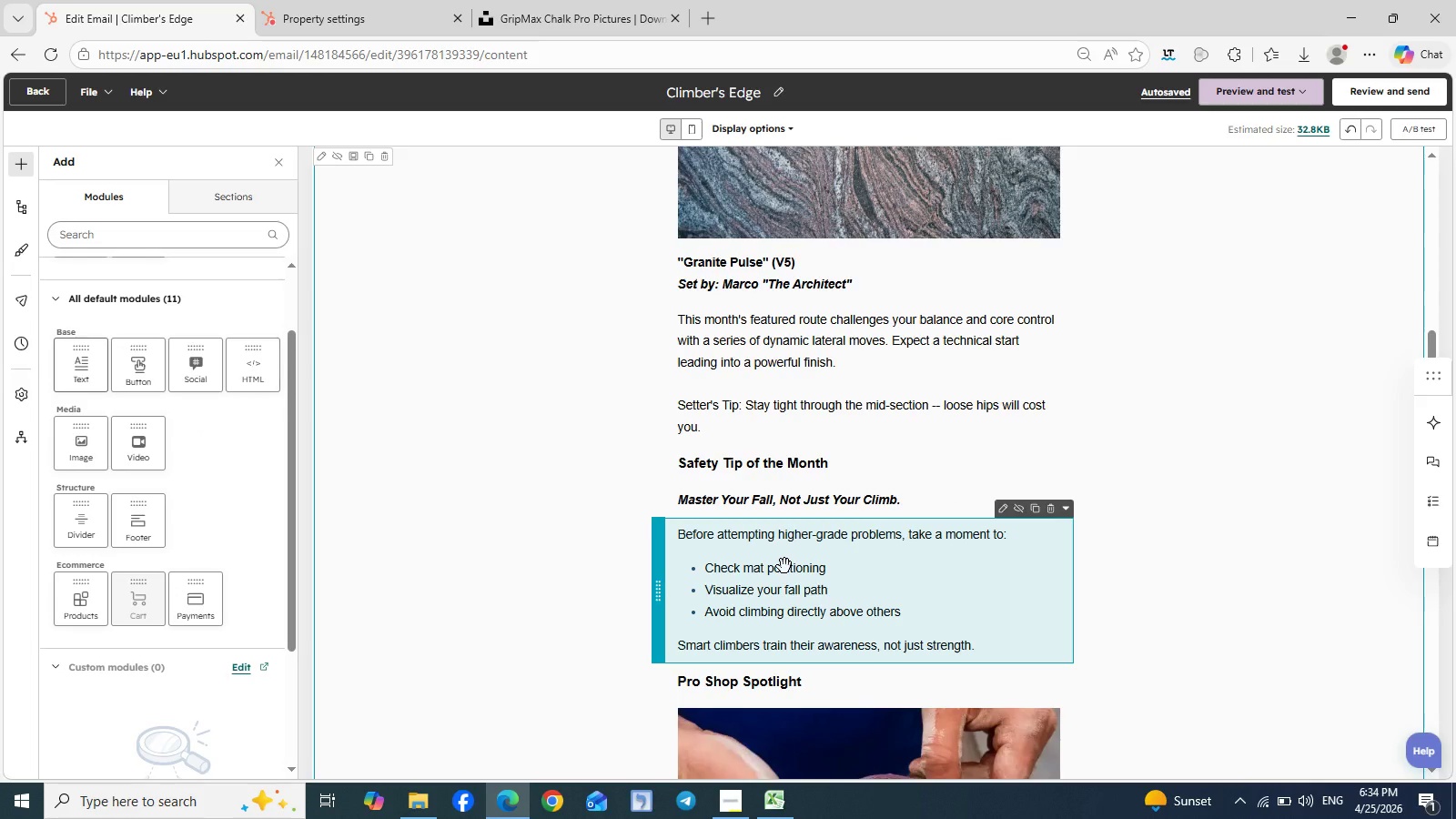 
double_click([784, 566])
 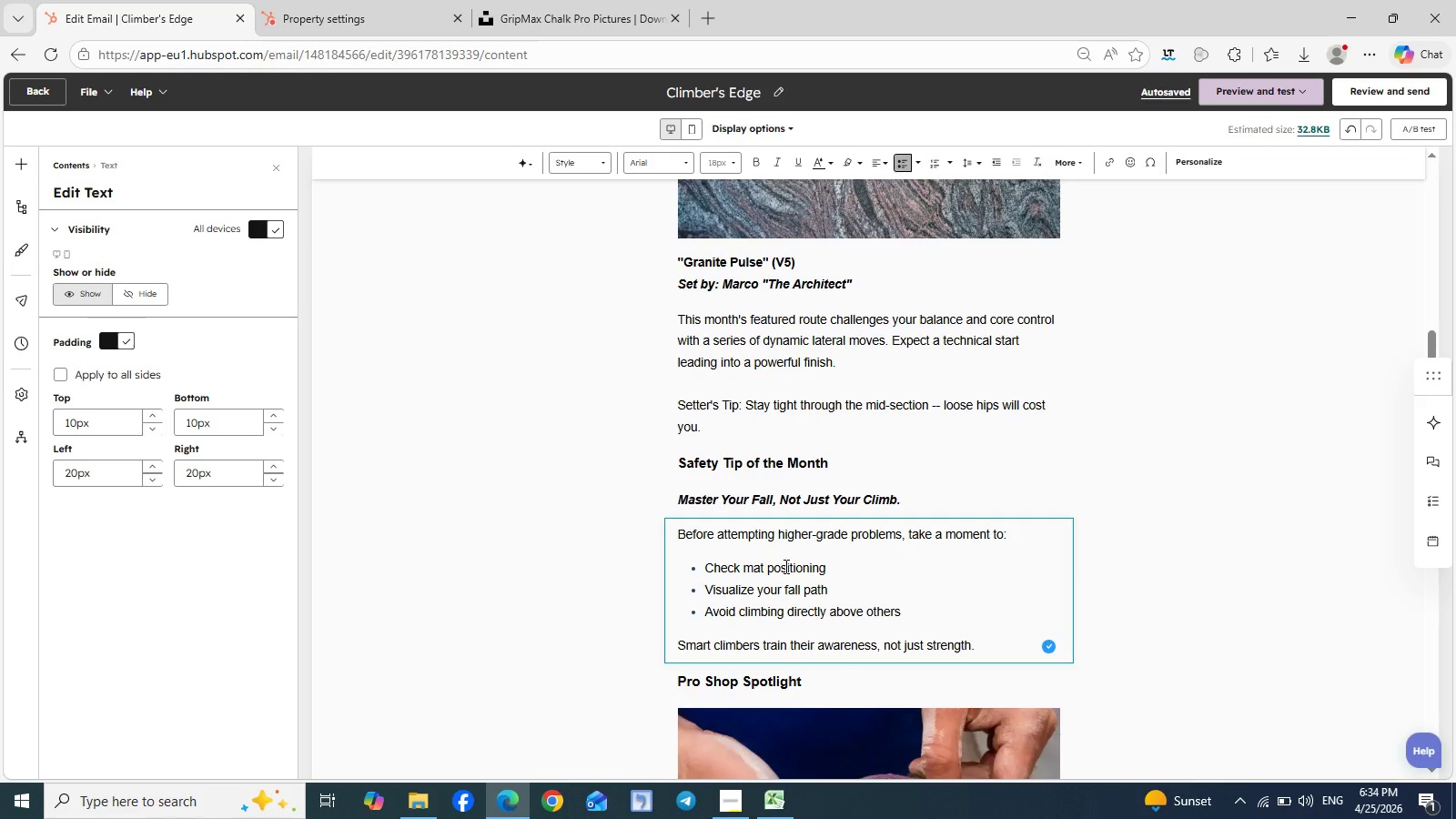 
wait(5.89)
 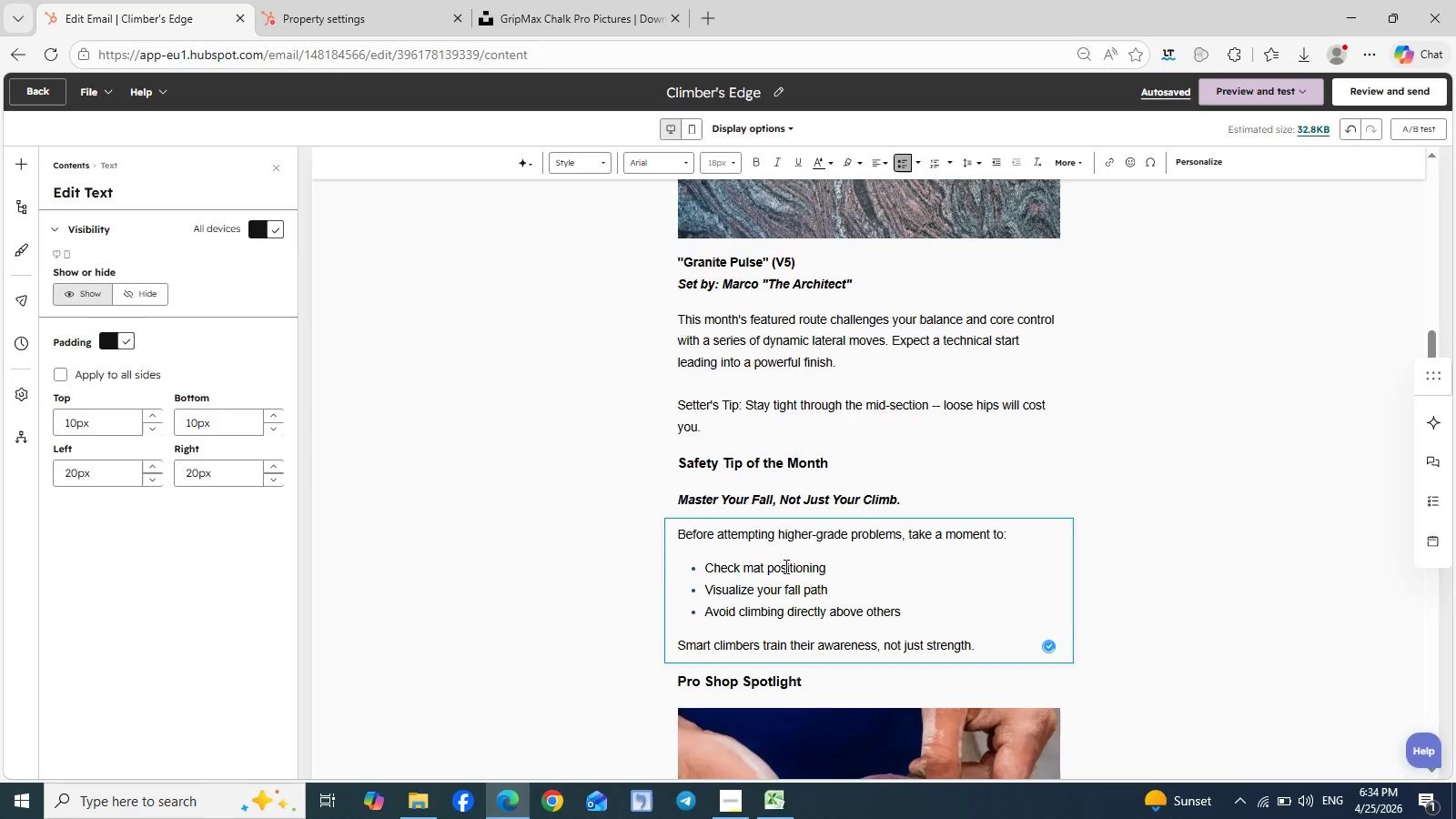 
scroll: coordinate [783, 540], scroll_direction: down, amount: 5.0
 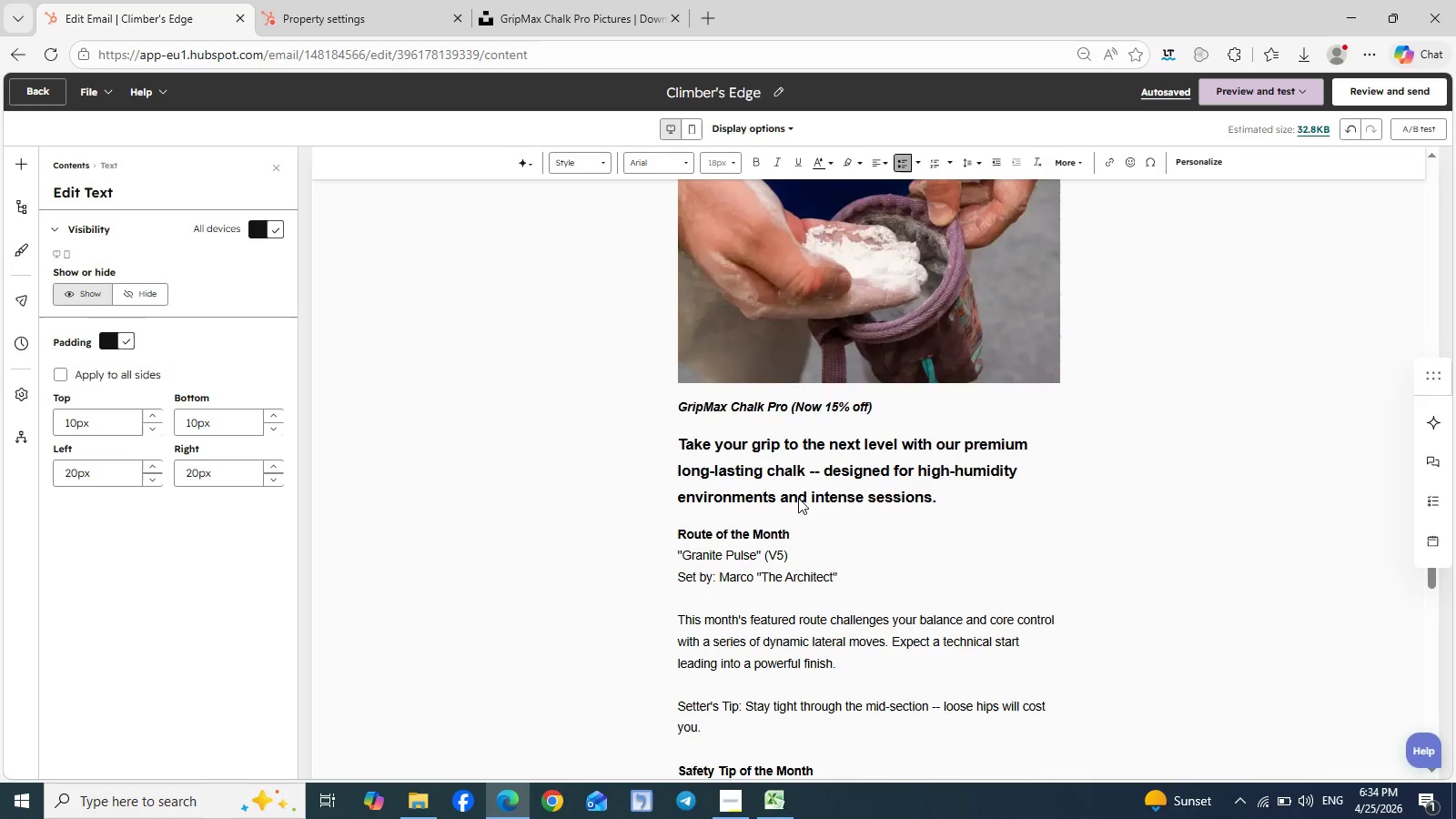 
double_click([798, 498])
 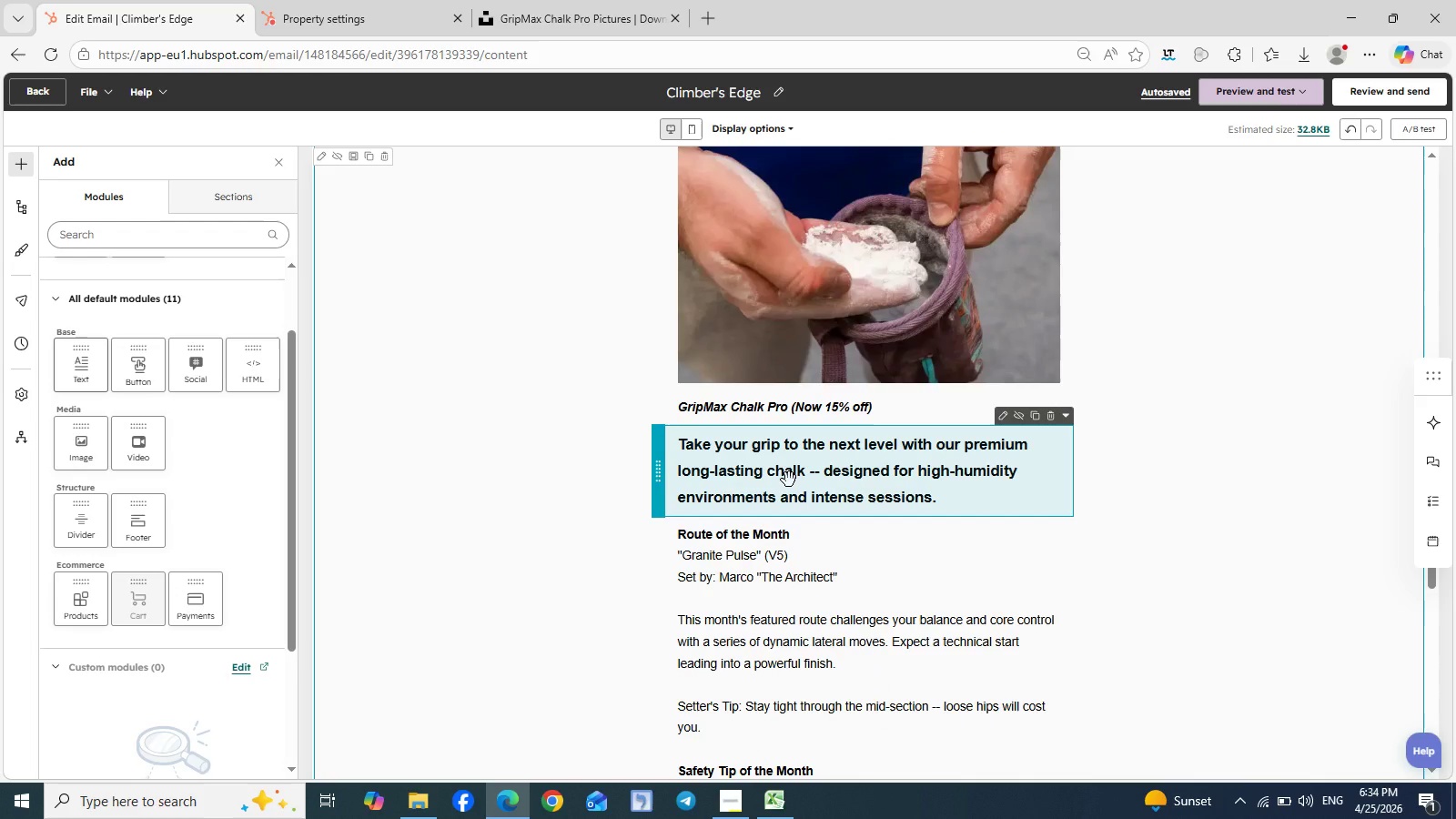 
double_click([789, 480])
 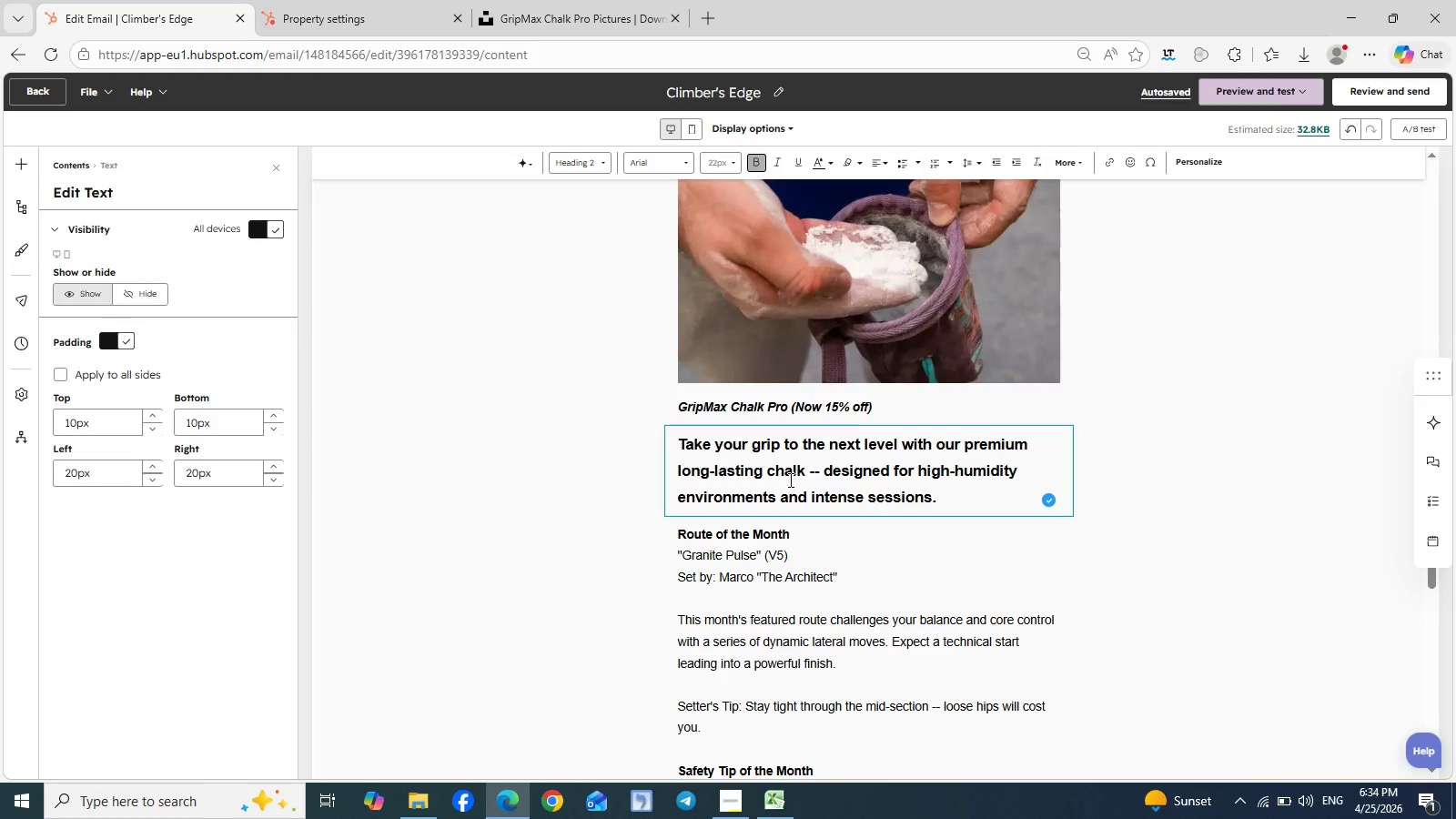 
double_click([789, 480])
 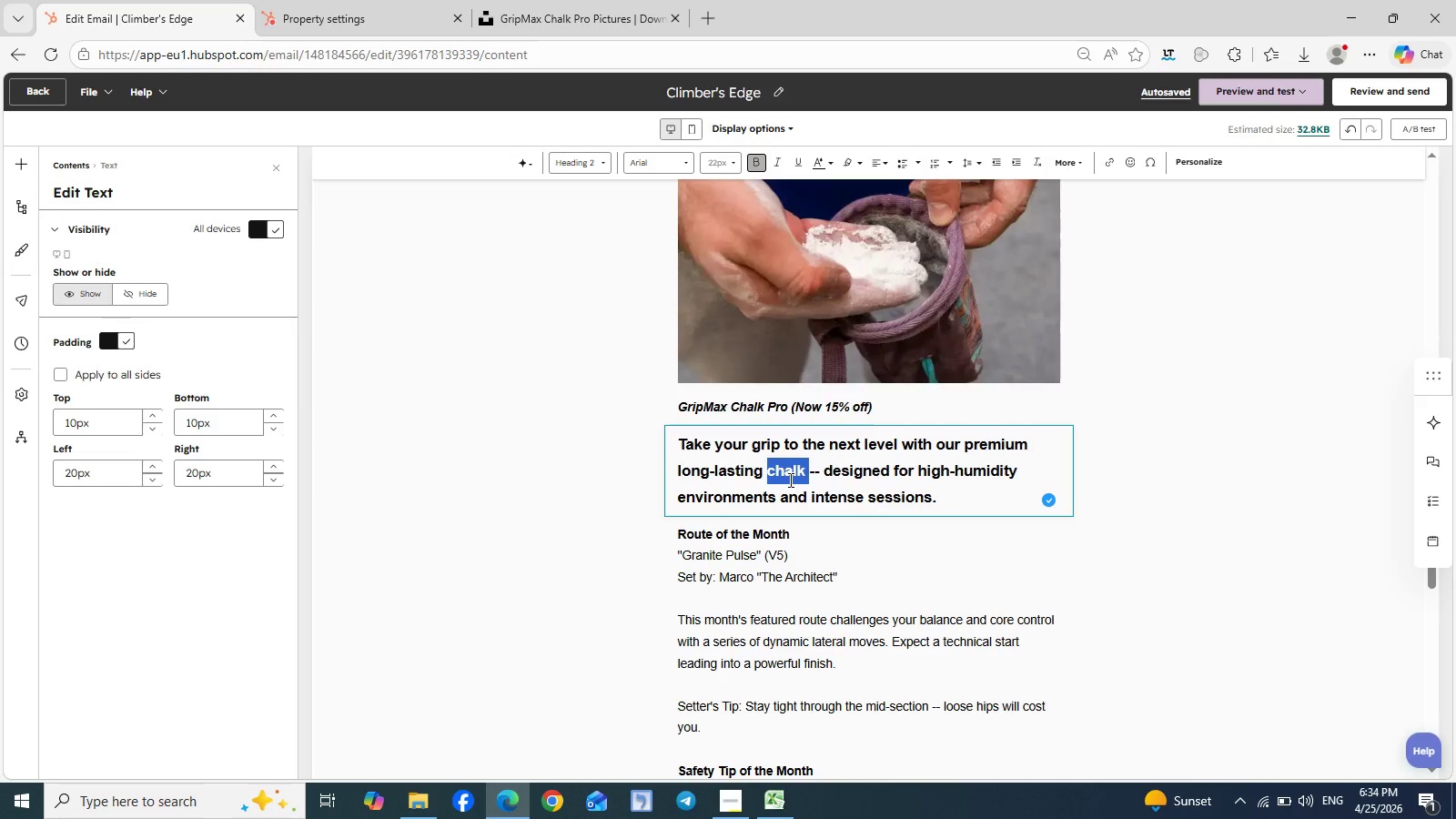 
key(Control+A)
 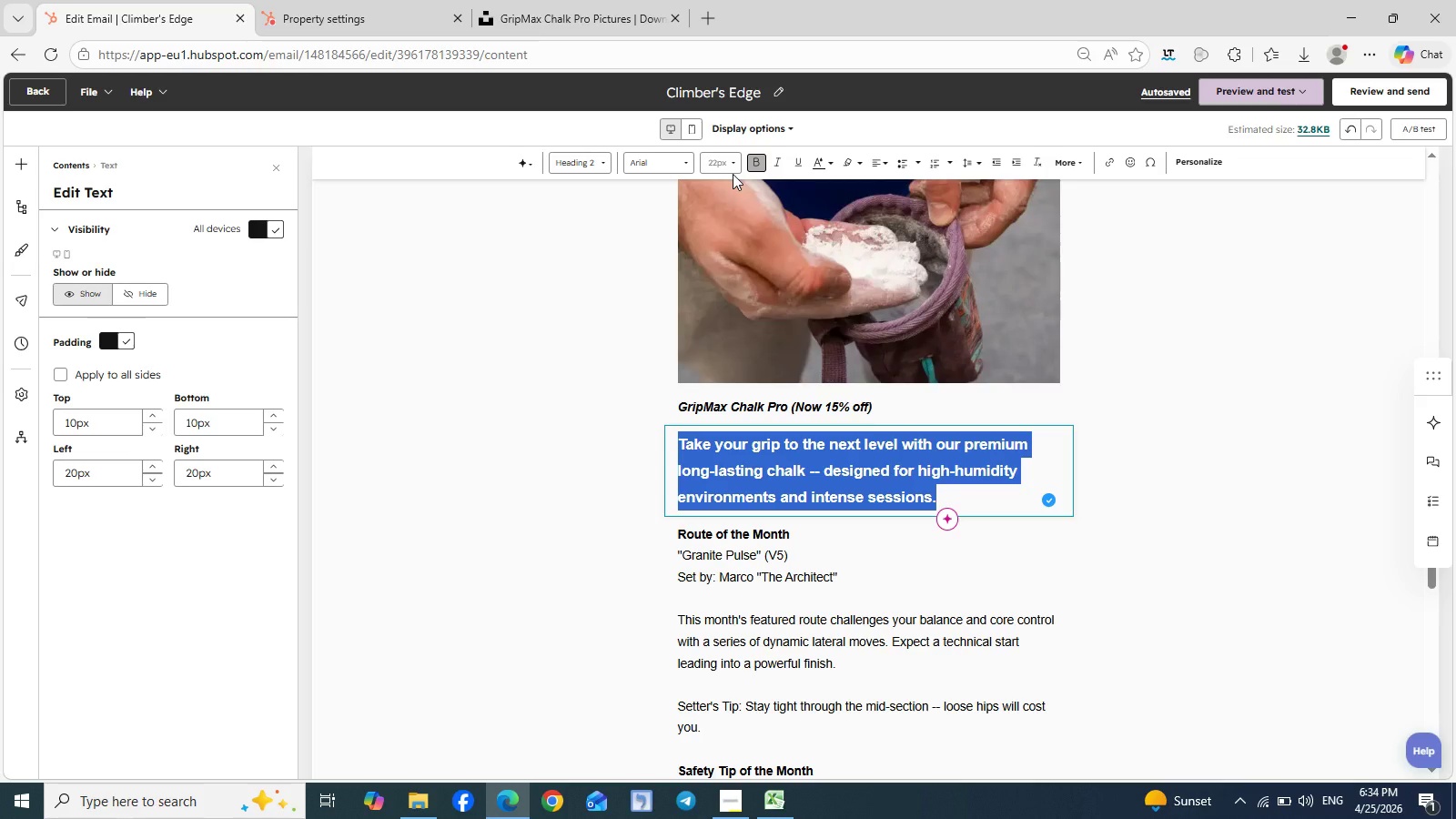 
double_click([733, 173])
 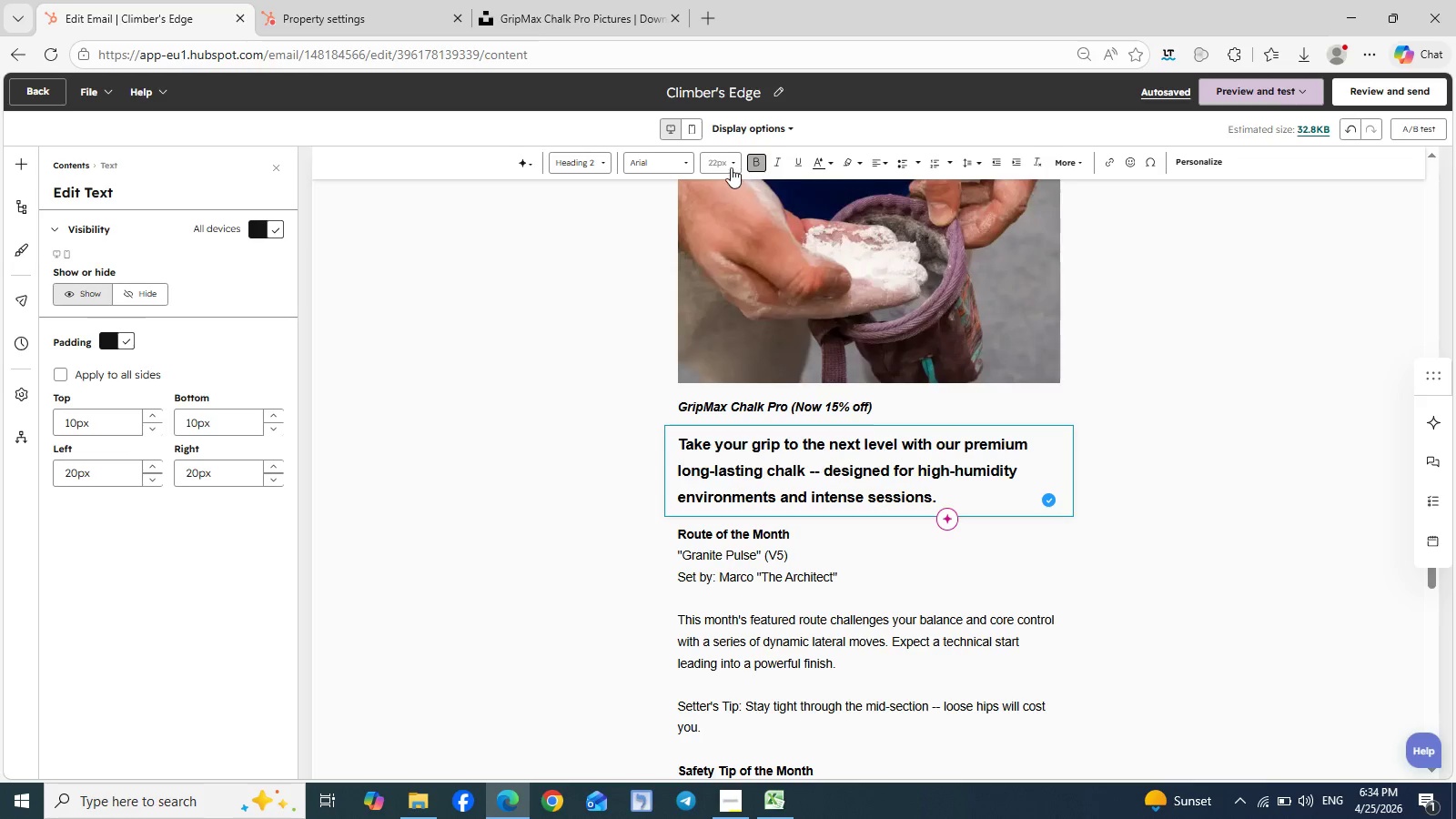 
left_click([730, 162])
 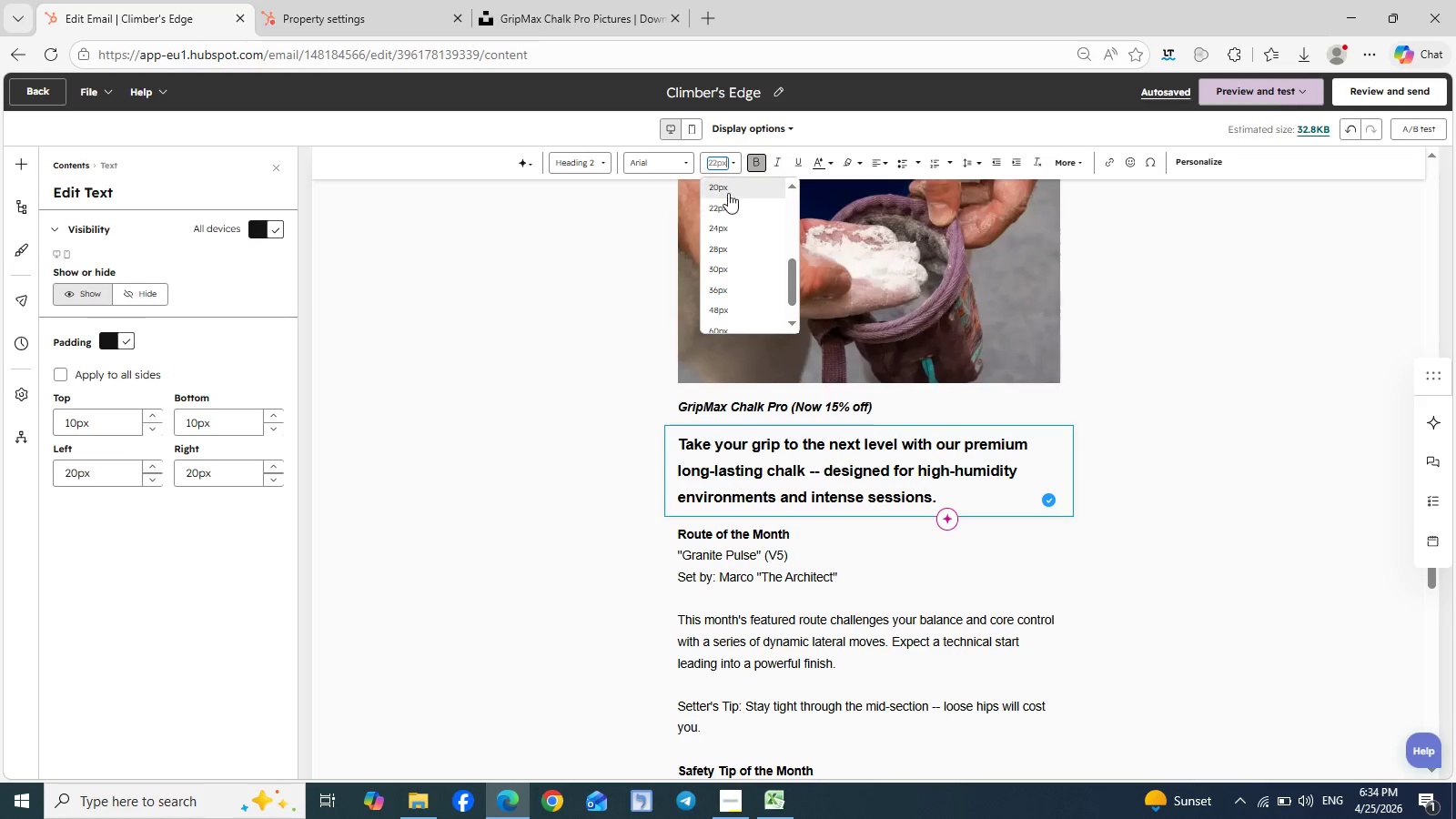 
scroll: coordinate [726, 198], scroll_direction: none, amount: 0.0
 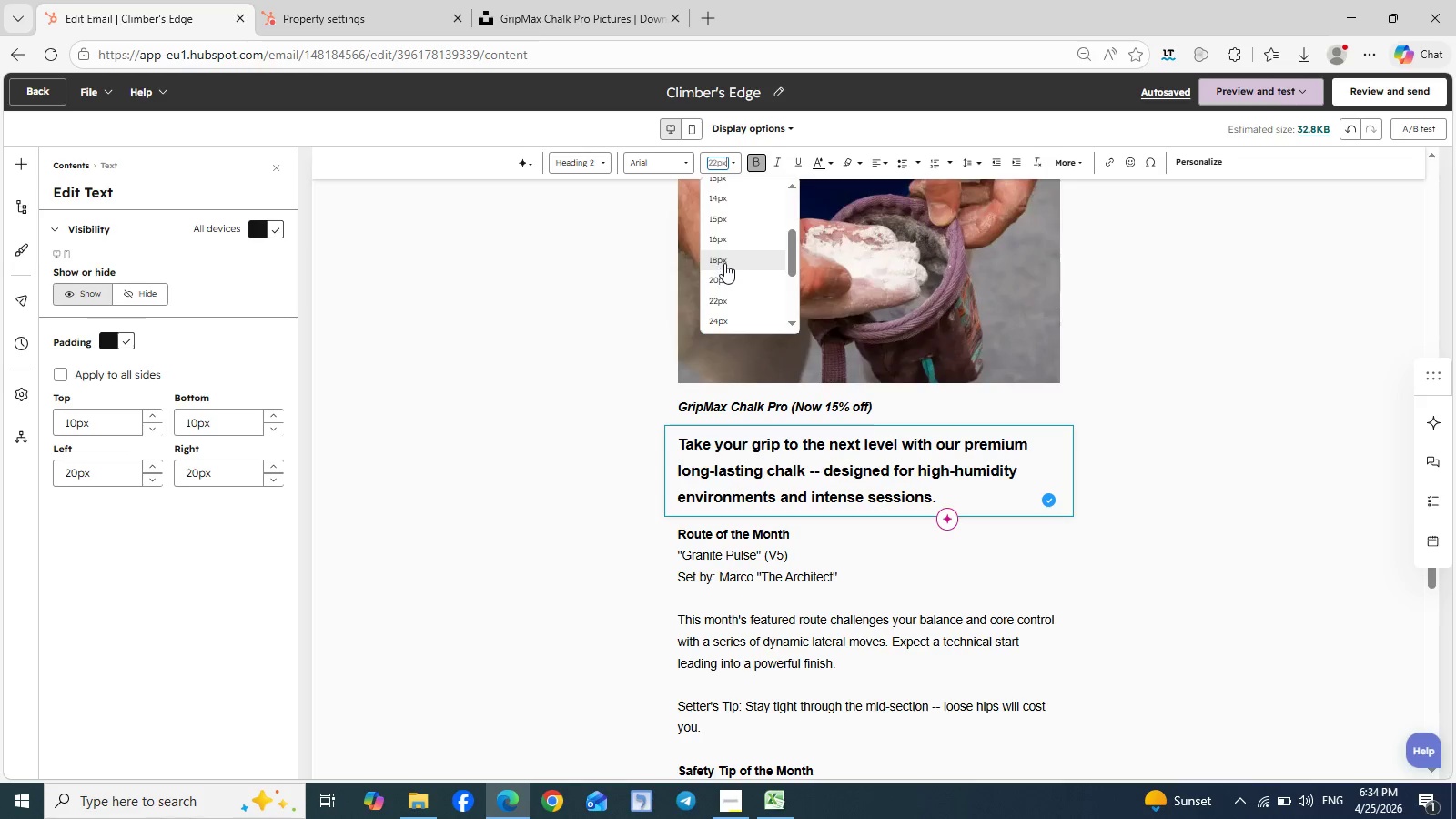 
left_click([724, 263])
 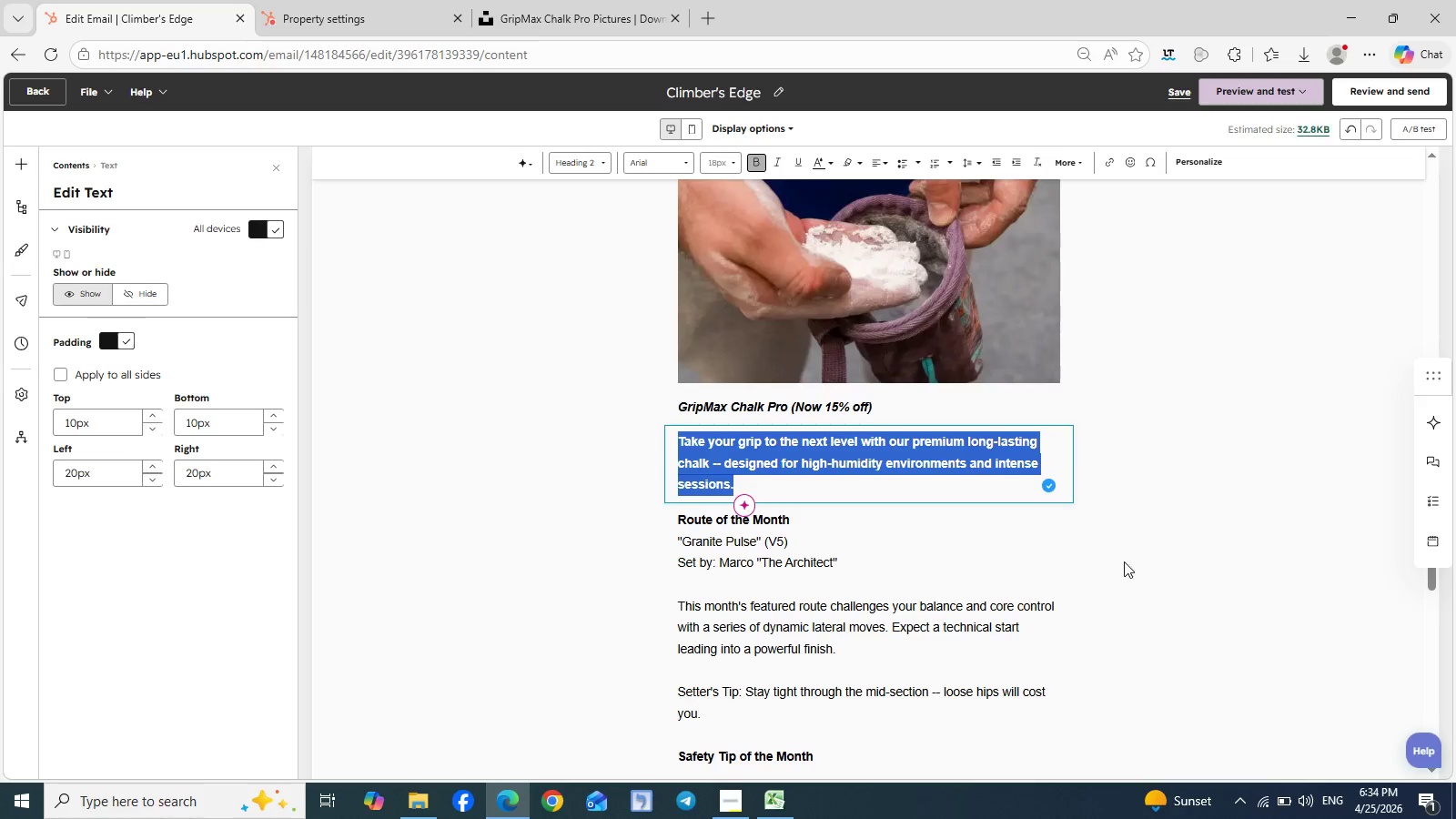 
left_click([1131, 559])
 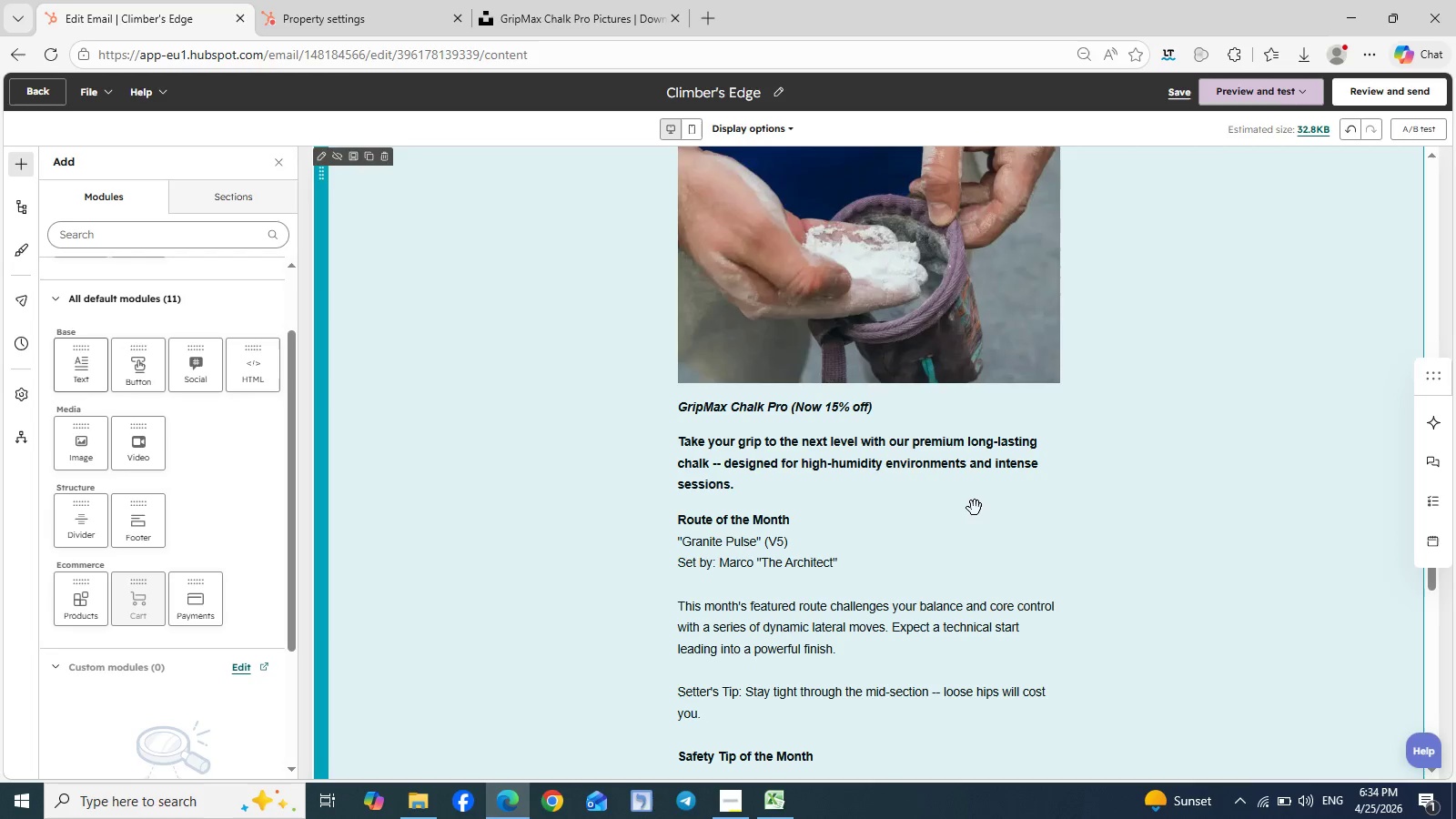 
scroll: coordinate [973, 506], scroll_direction: up, amount: 3.0
 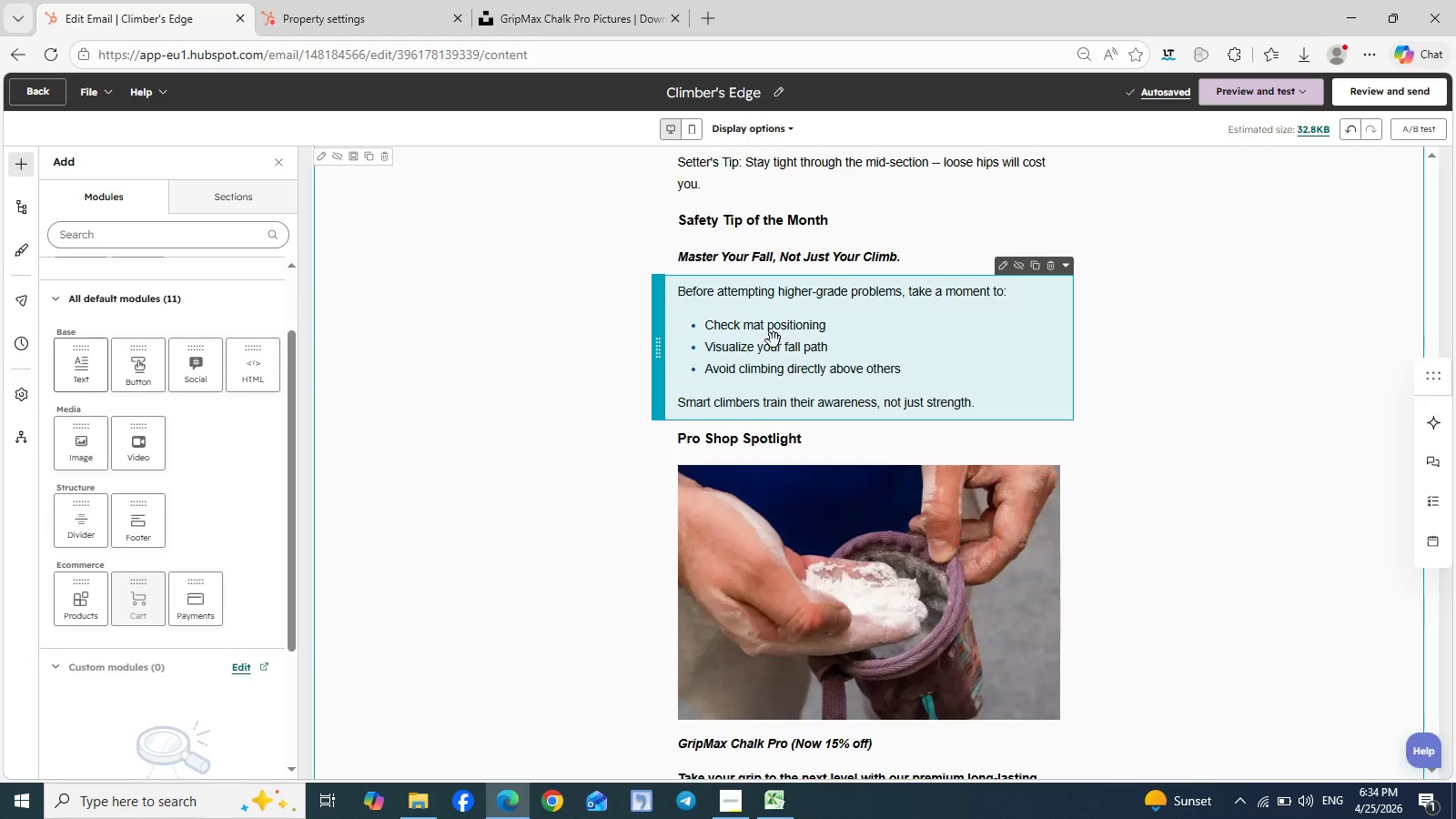 
left_click([762, 348])
 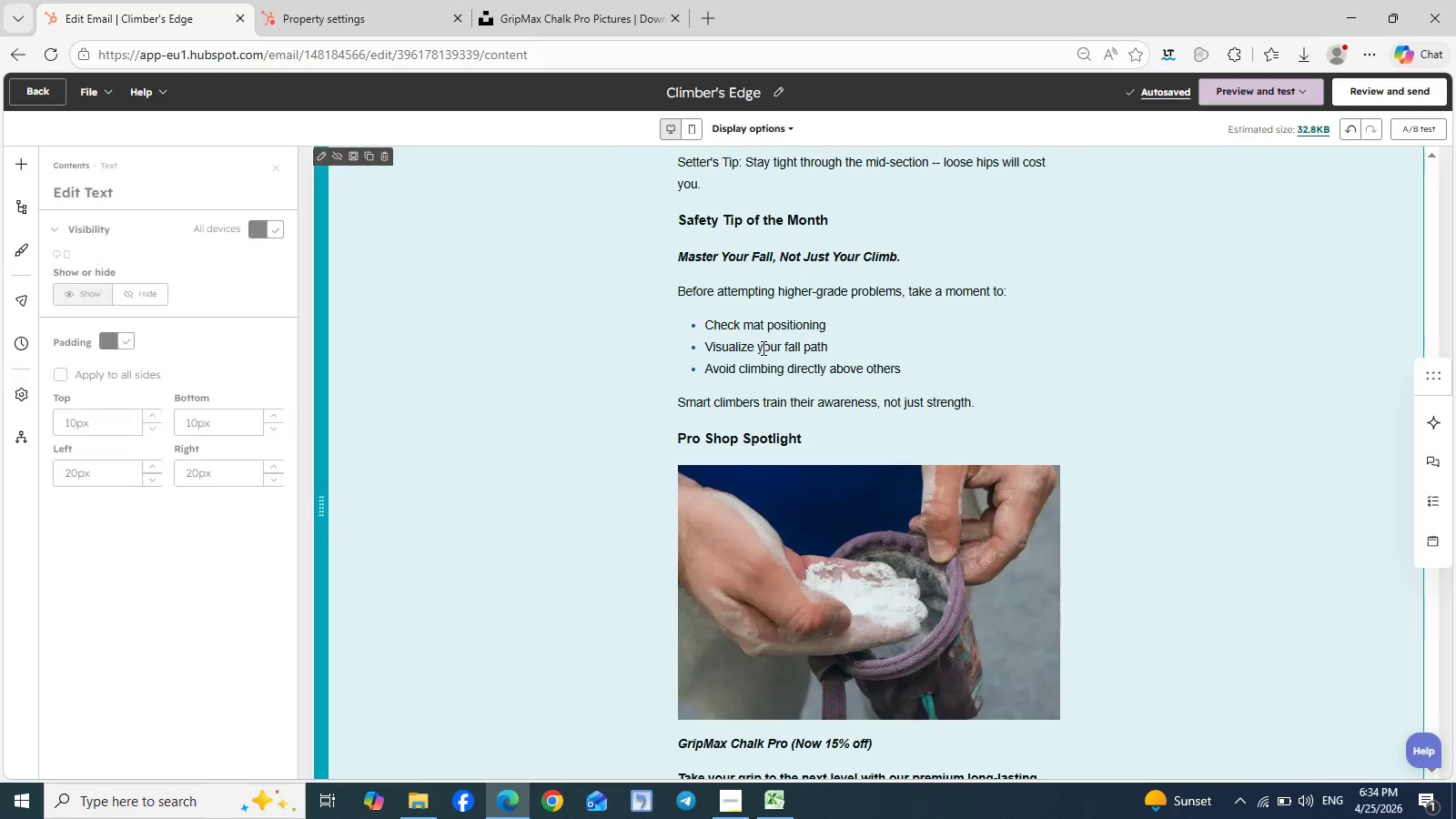 
double_click([762, 348])
 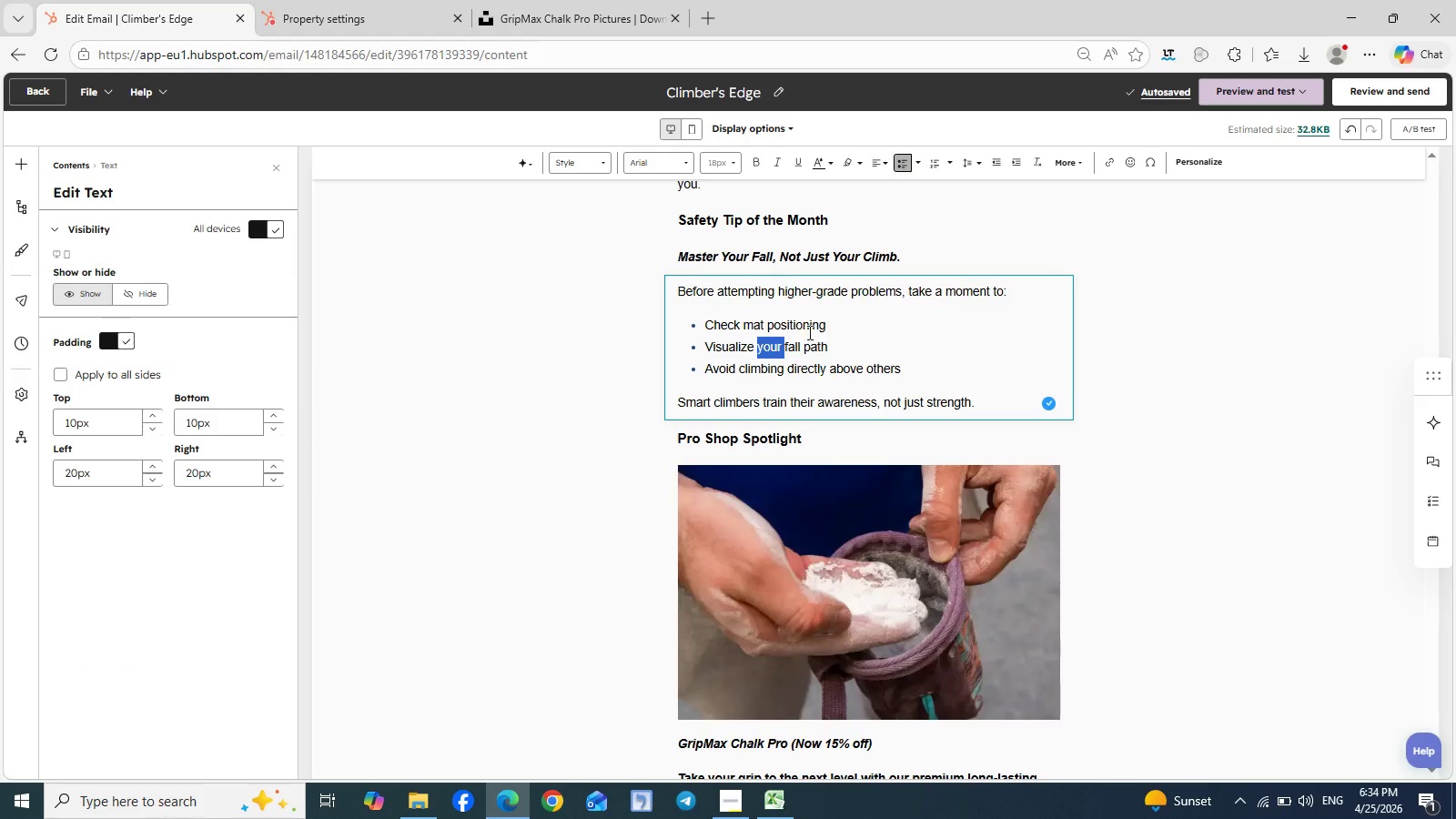 
double_click([835, 349])
 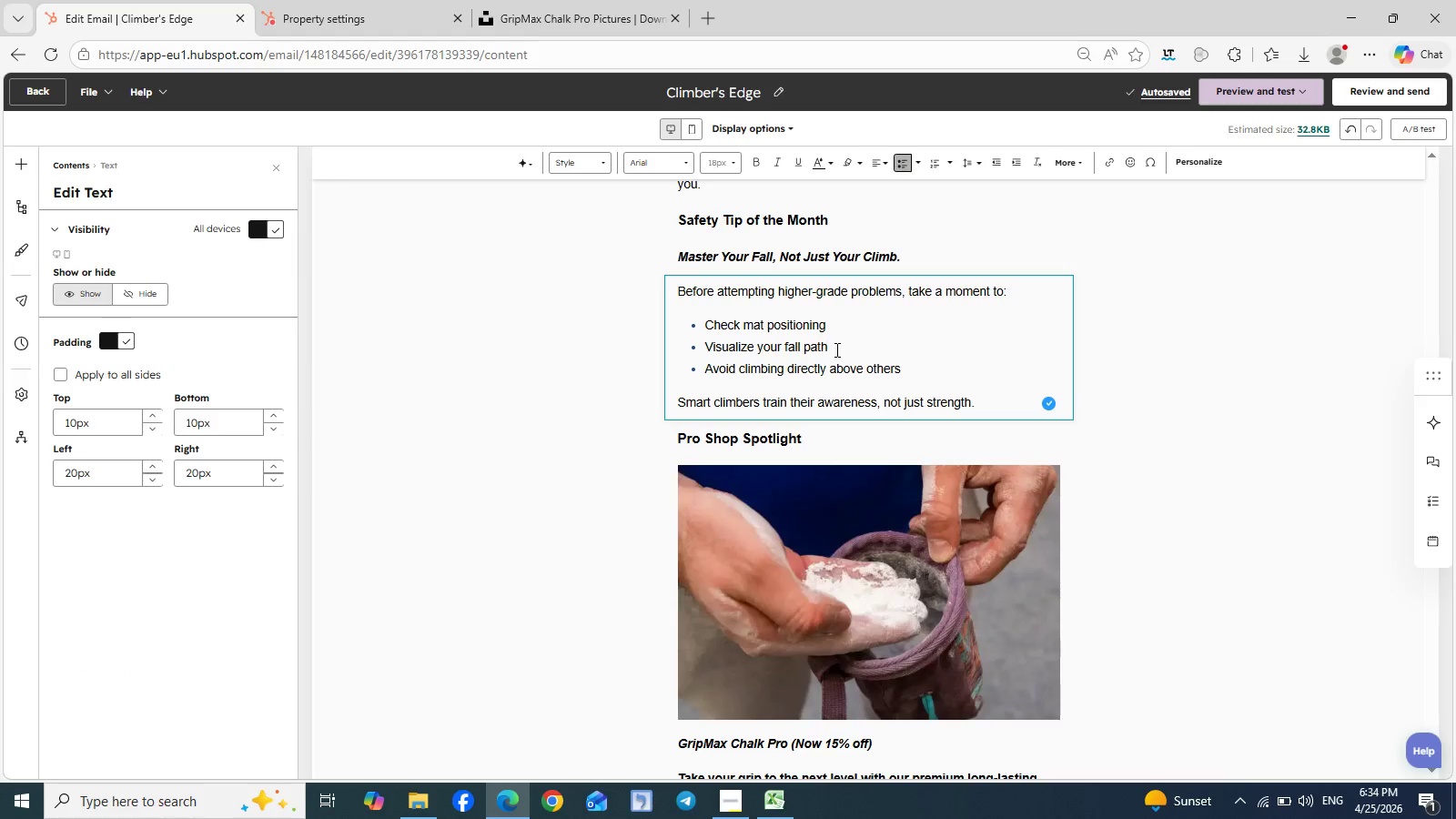 
triple_click([835, 349])
 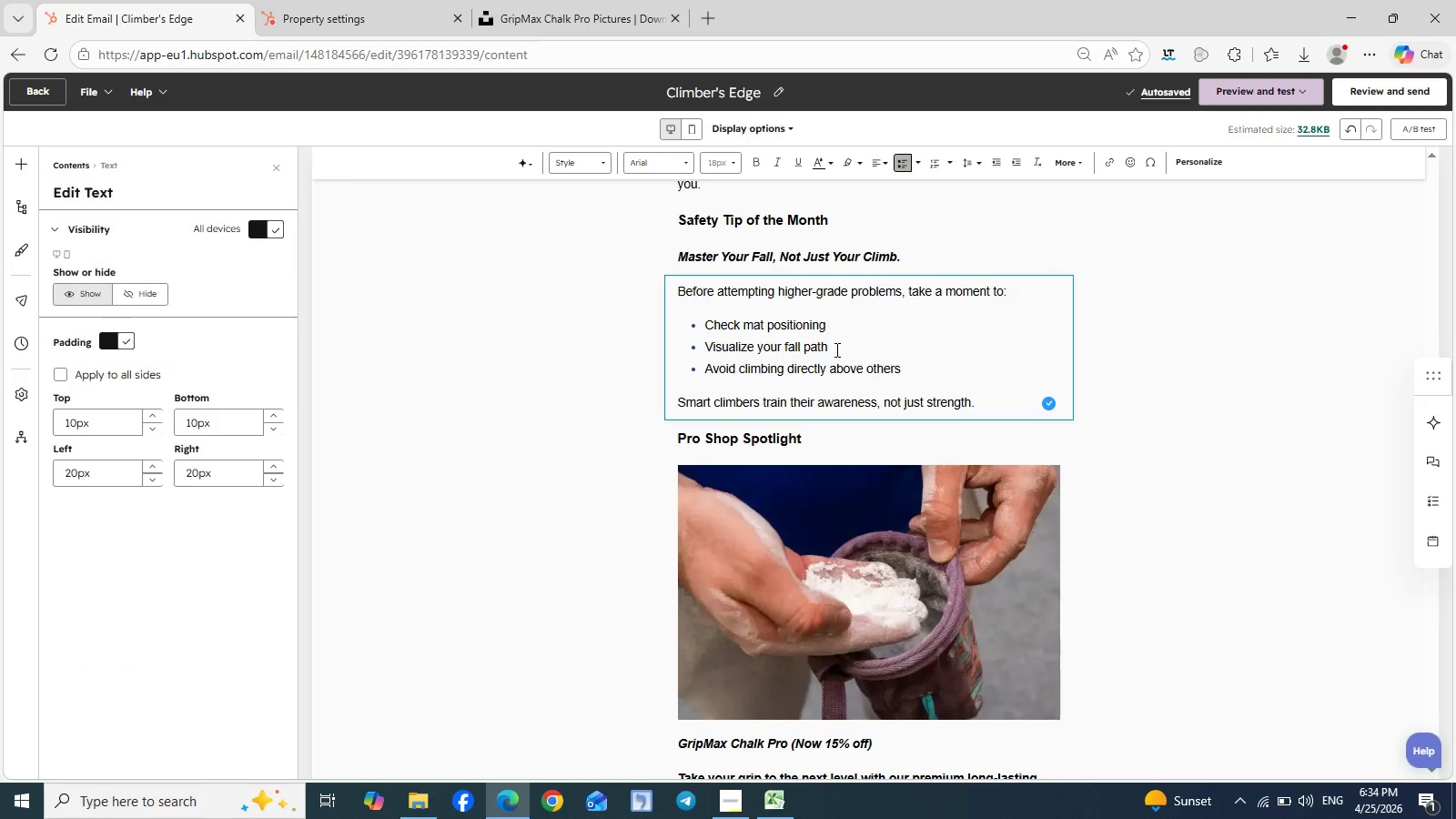 
triple_click([835, 349])
 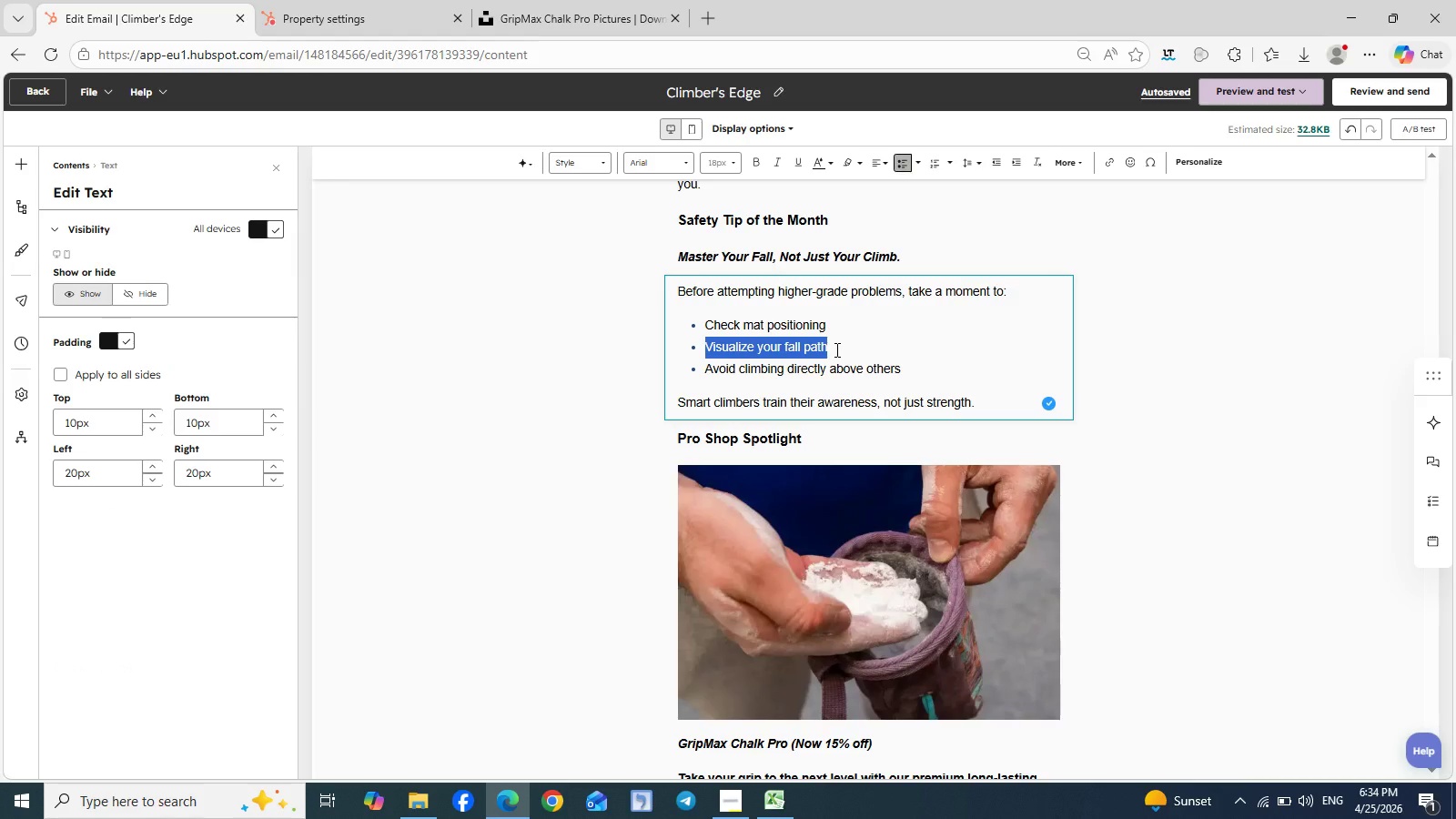 
hold_key(key=ControlLeft, duration=1.52)
 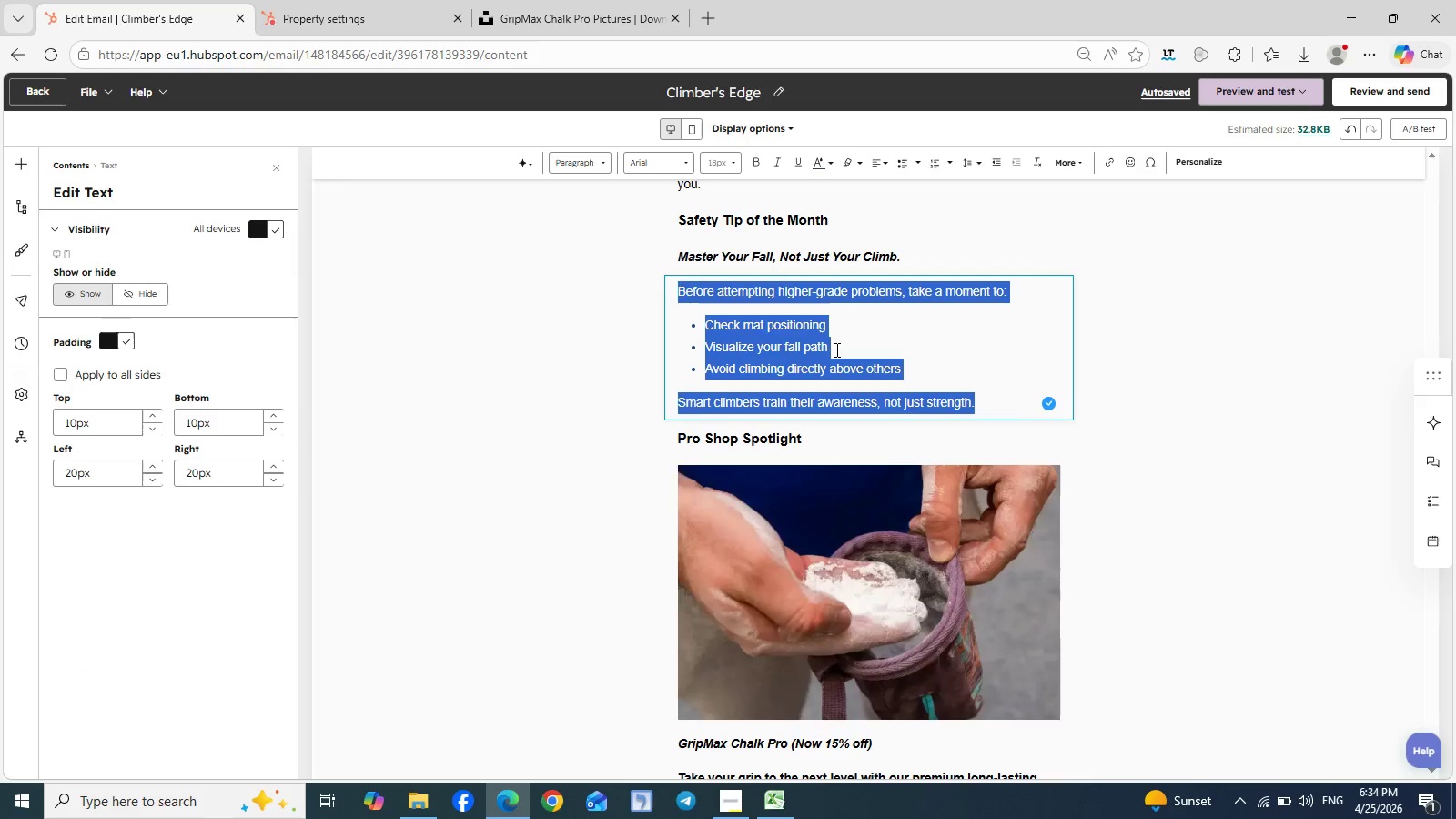 
key(Control+A)
 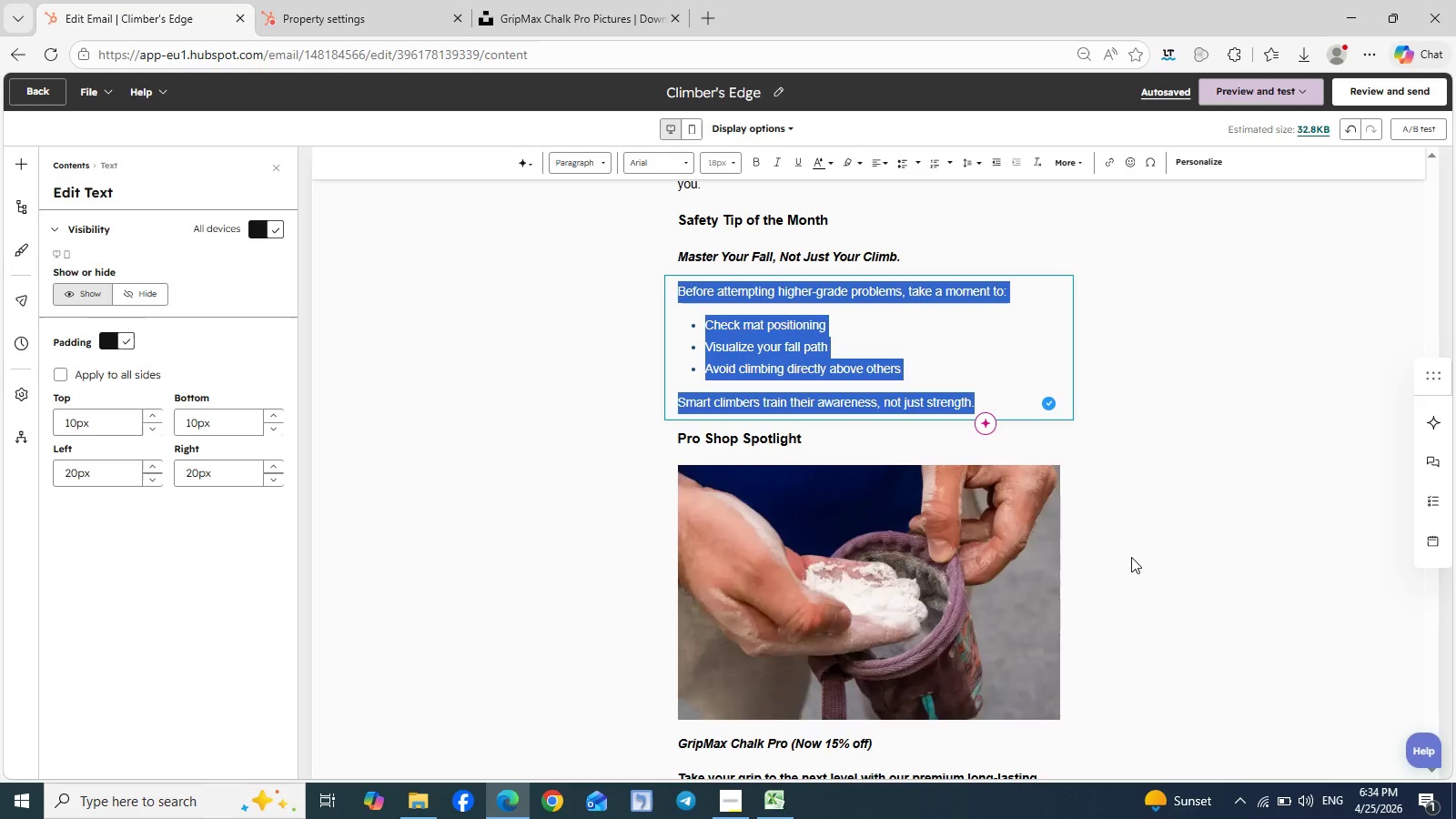 
left_click([1245, 585])
 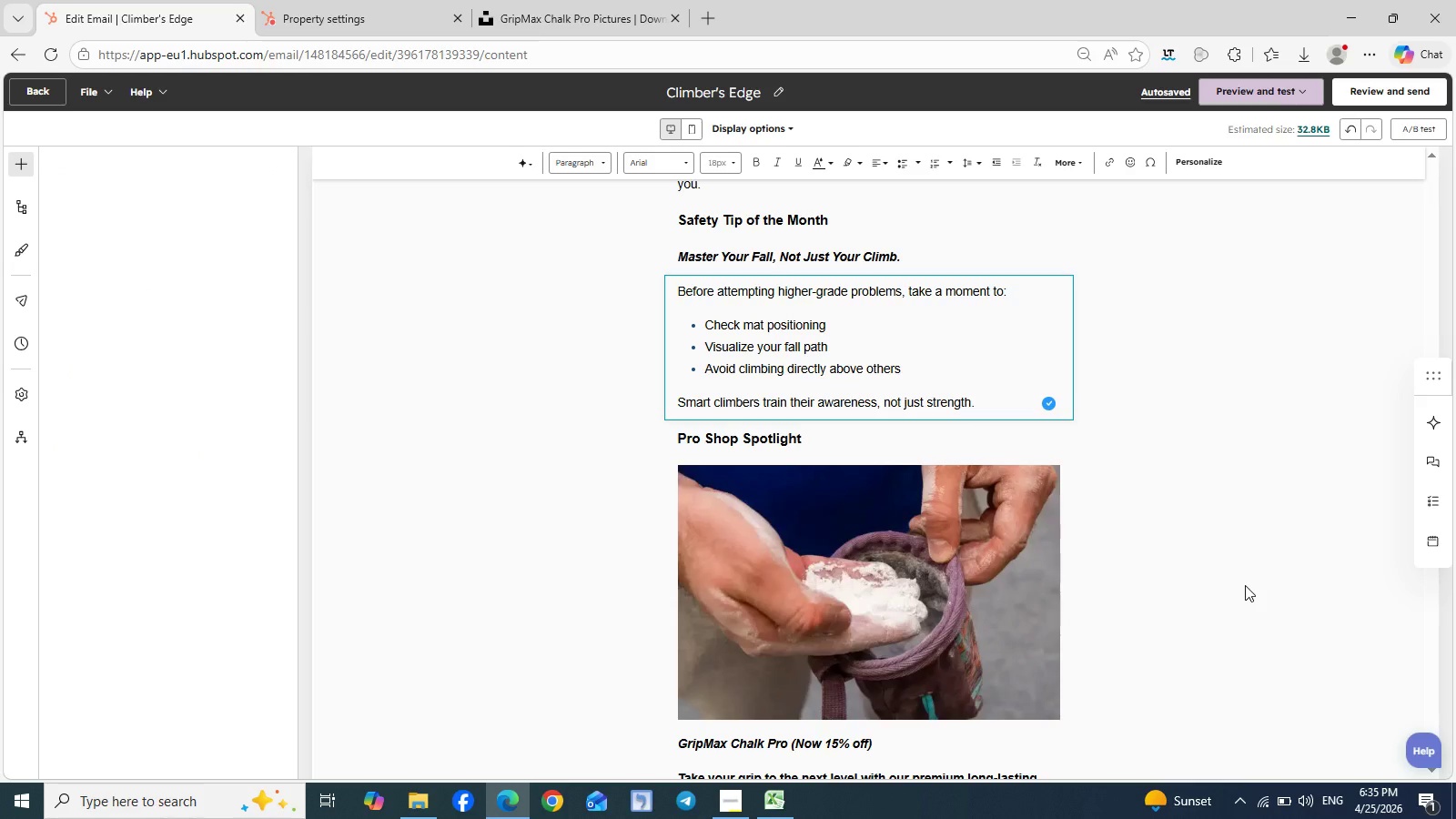 
scroll: coordinate [1245, 585], scroll_direction: down, amount: 4.0
 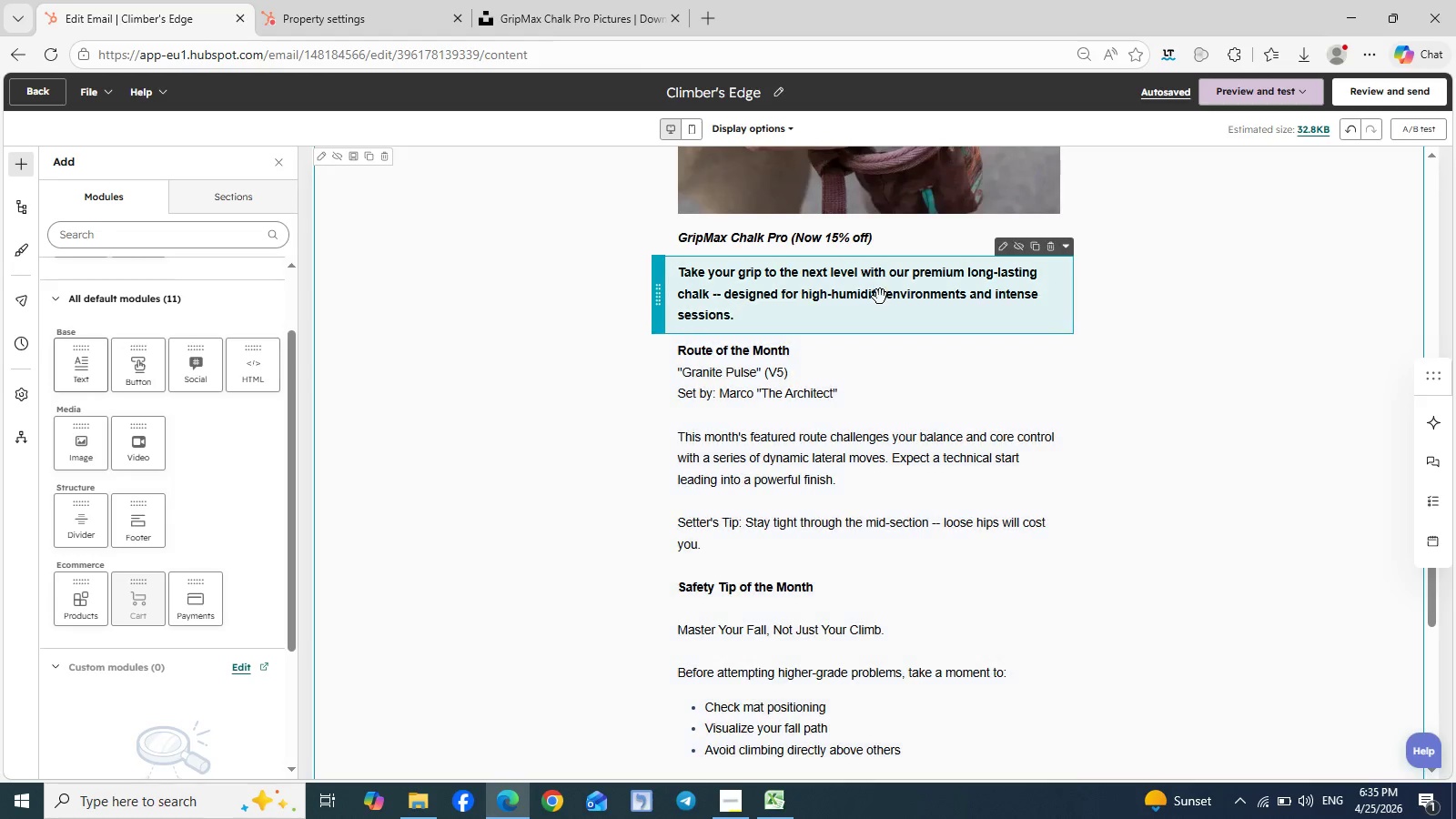 
double_click([880, 297])
 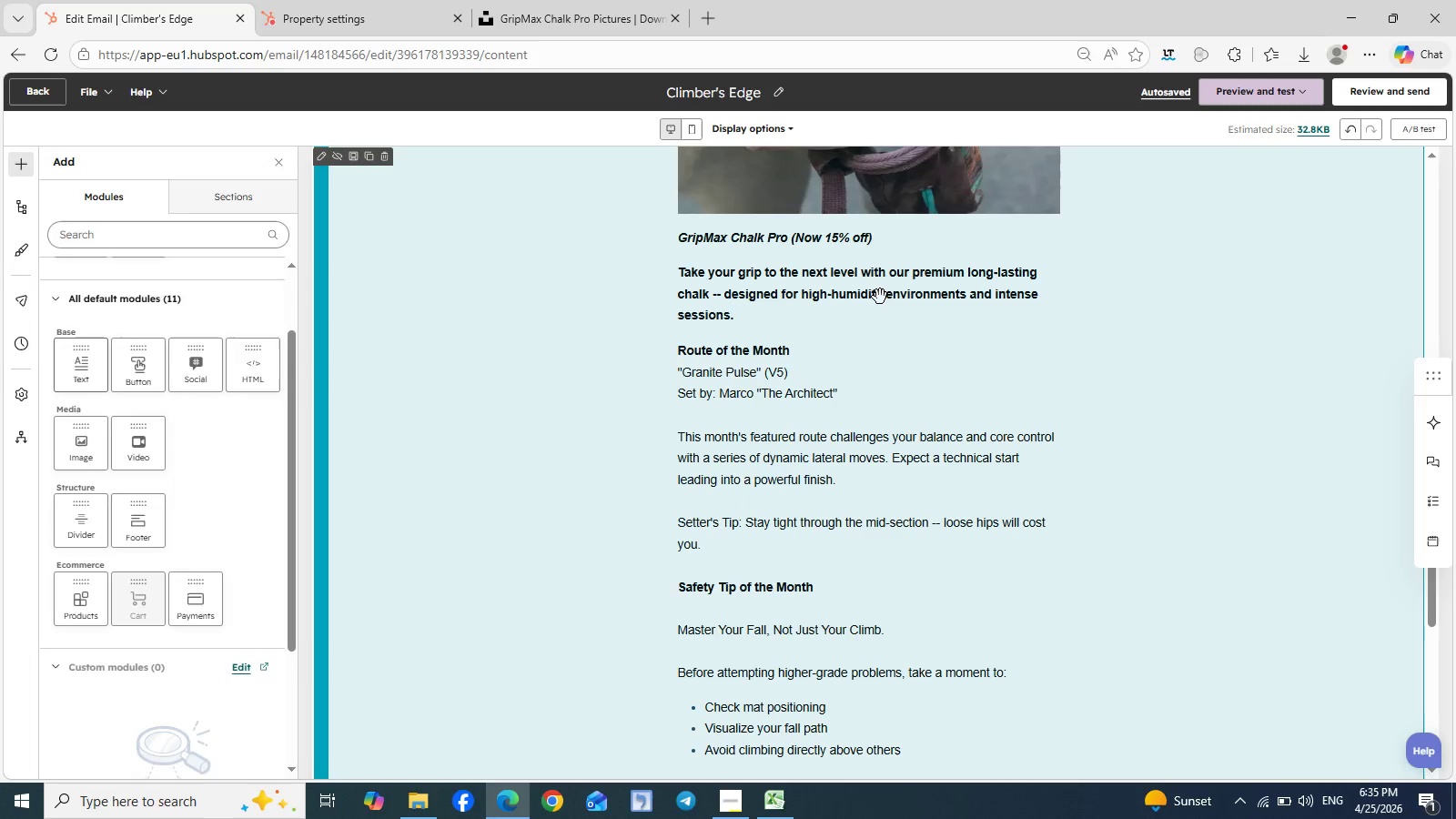 
triple_click([880, 297])
 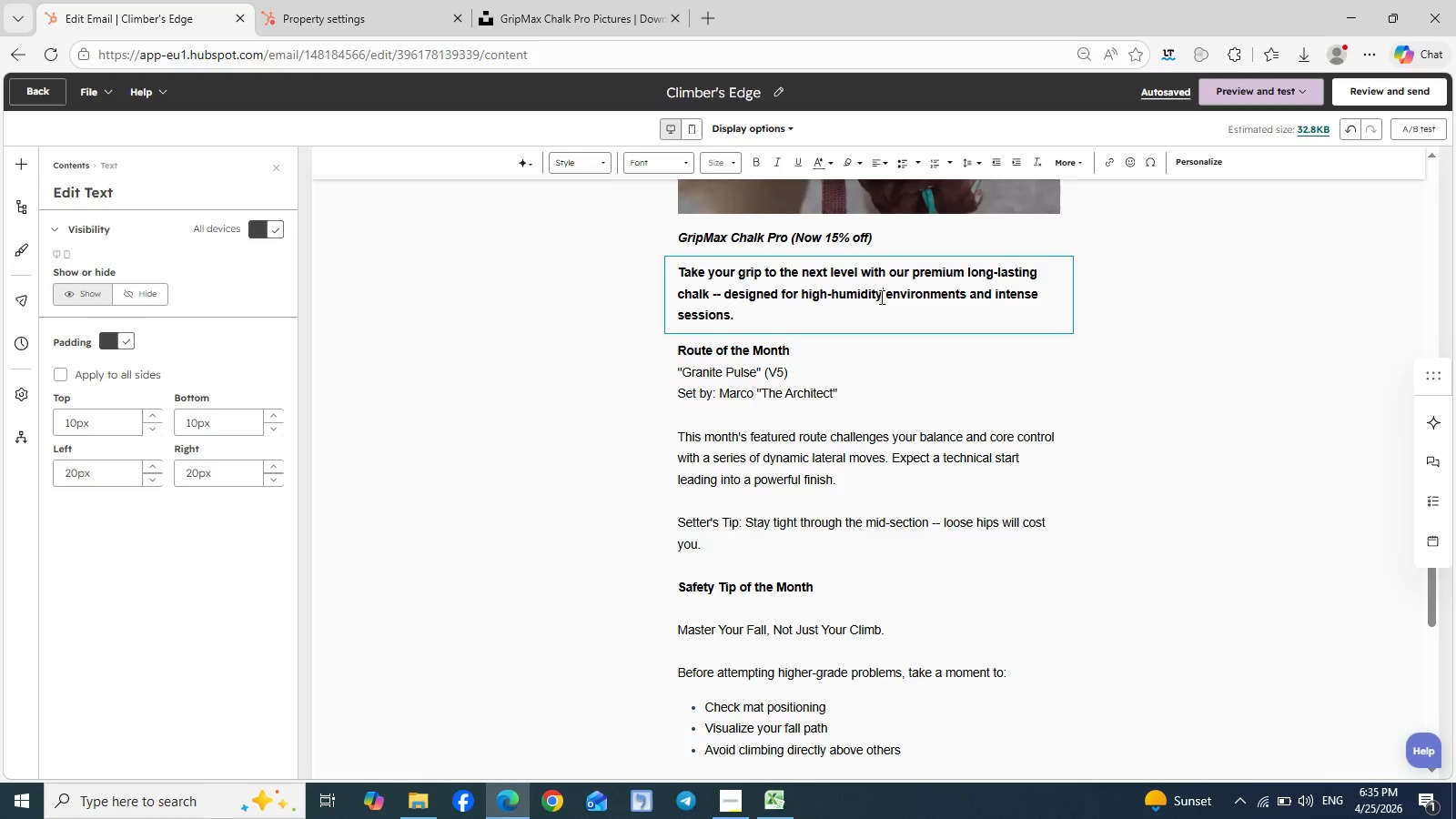 
key(Control+A)
 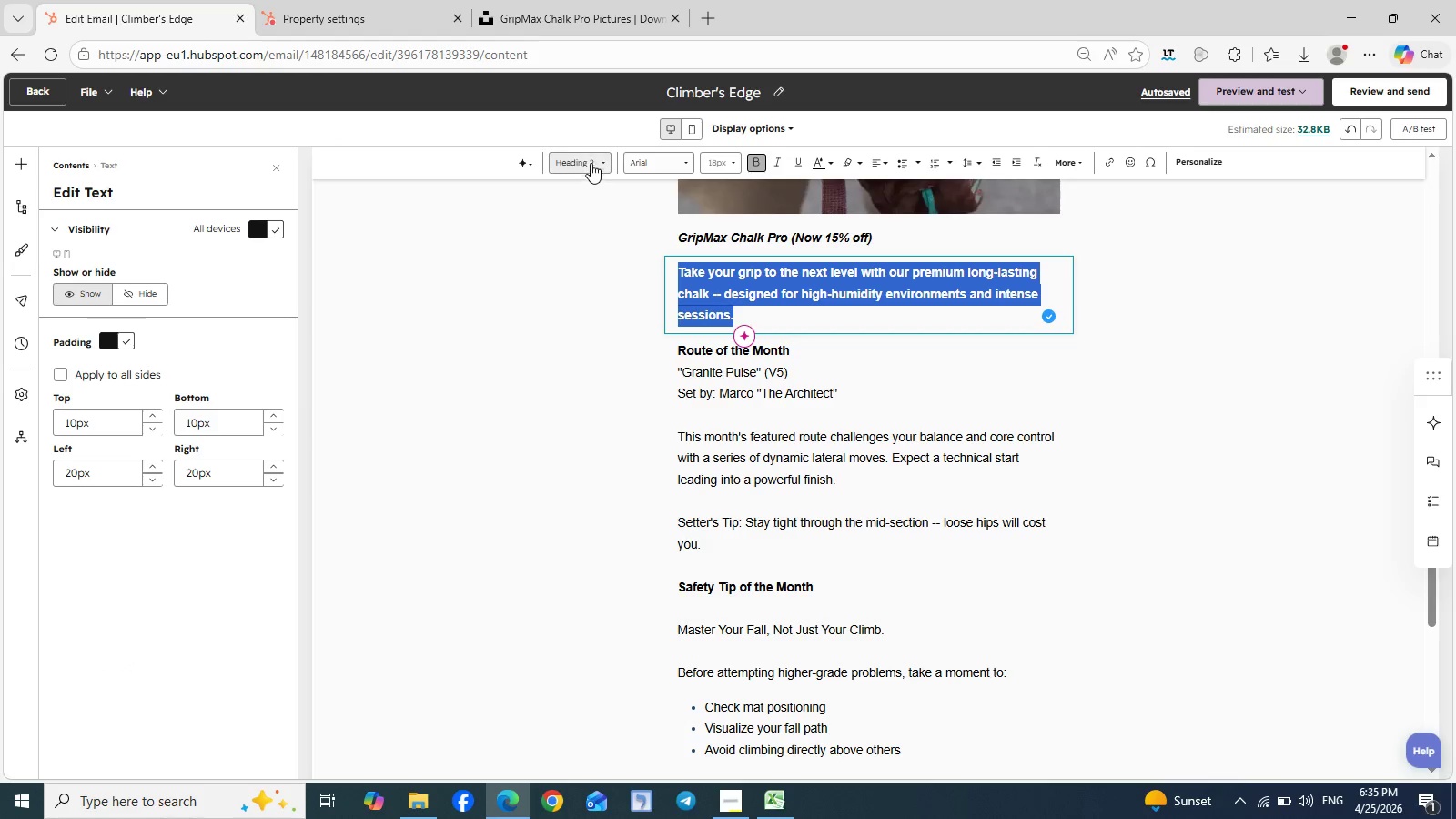 
left_click([607, 158])
 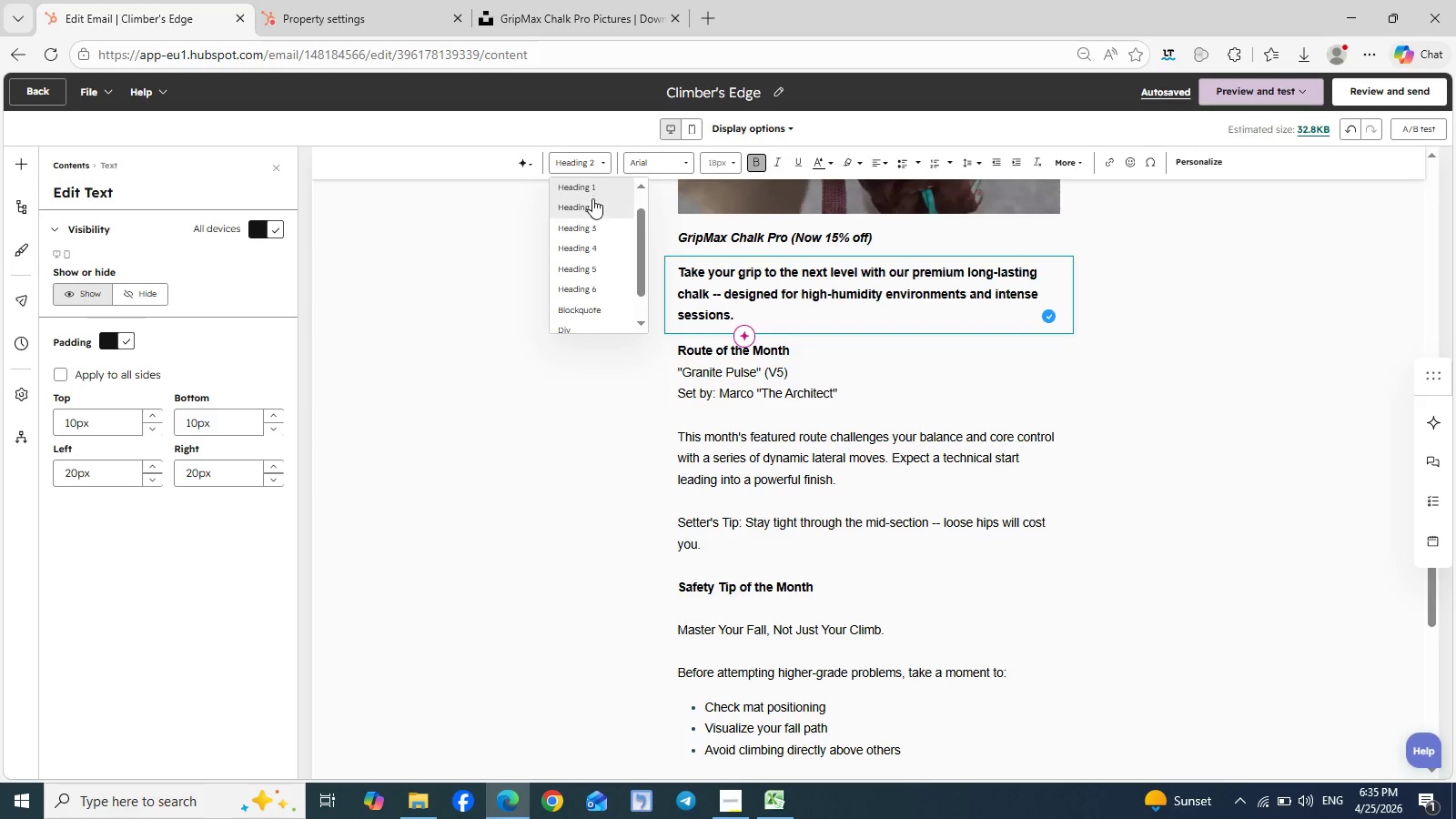 
scroll: coordinate [592, 199], scroll_direction: none, amount: 0.0
 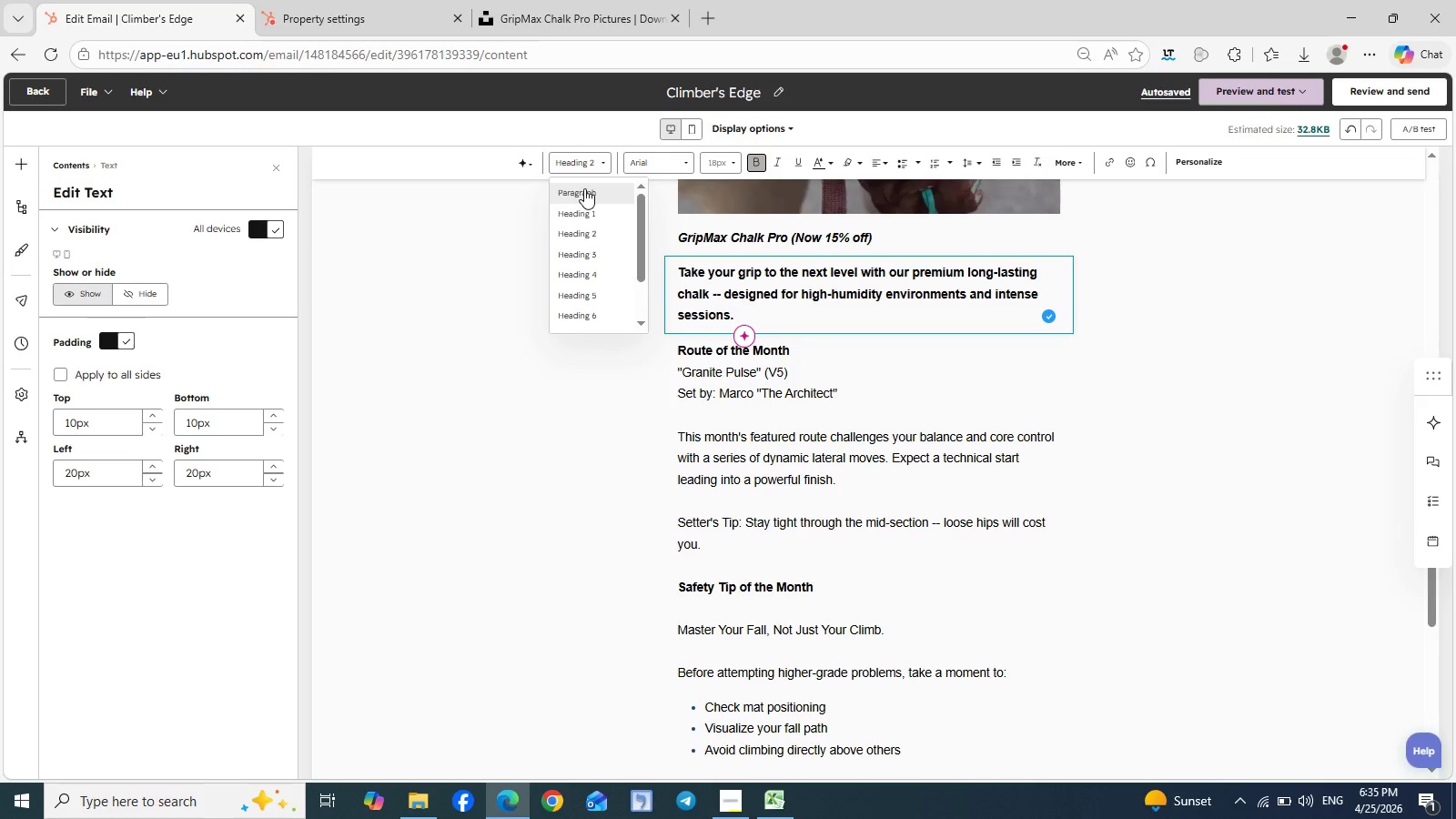 
left_click([584, 188])
 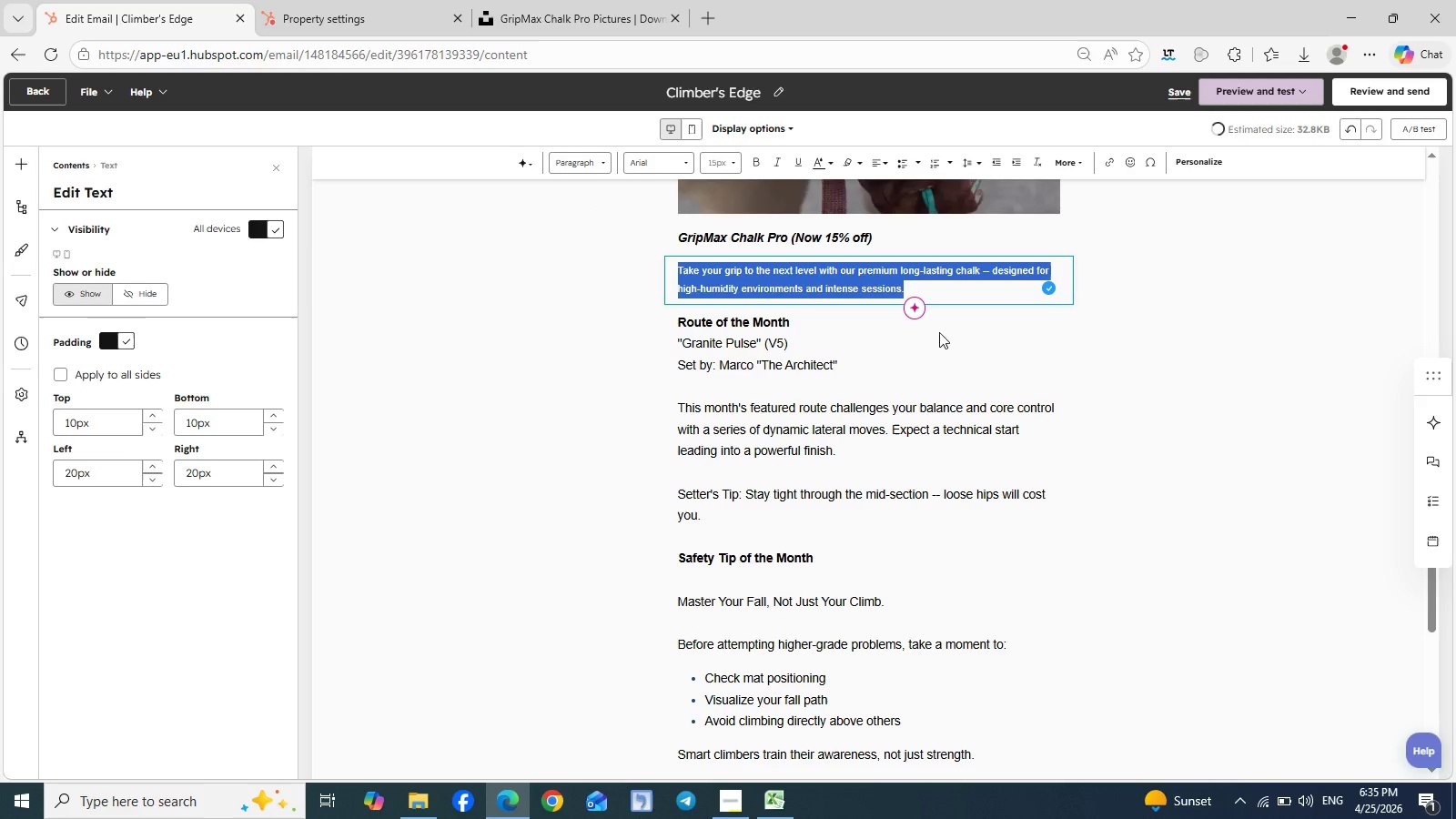 
left_click([954, 339])
 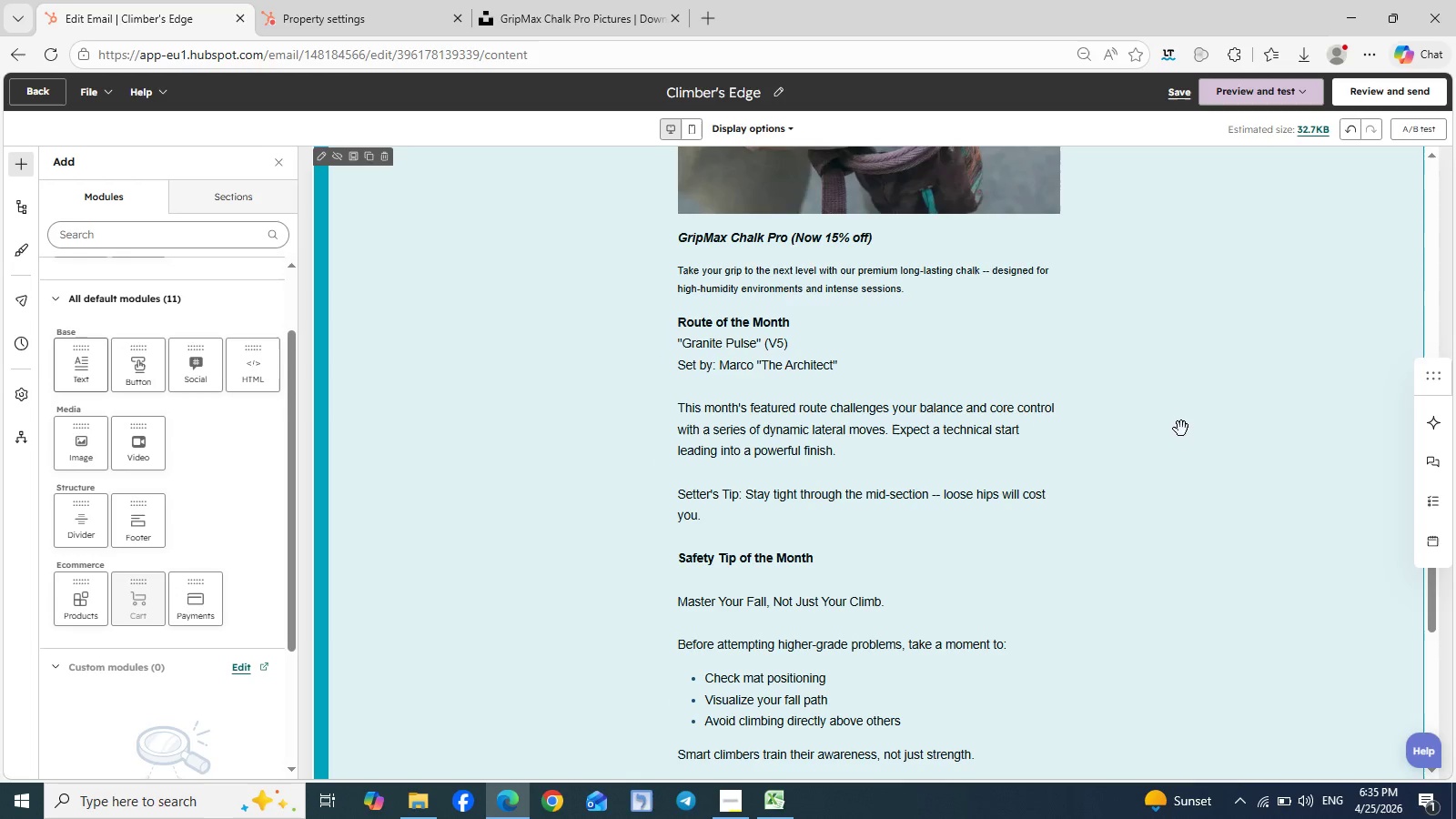 
scroll: coordinate [1196, 410], scroll_direction: up, amount: 2.0
 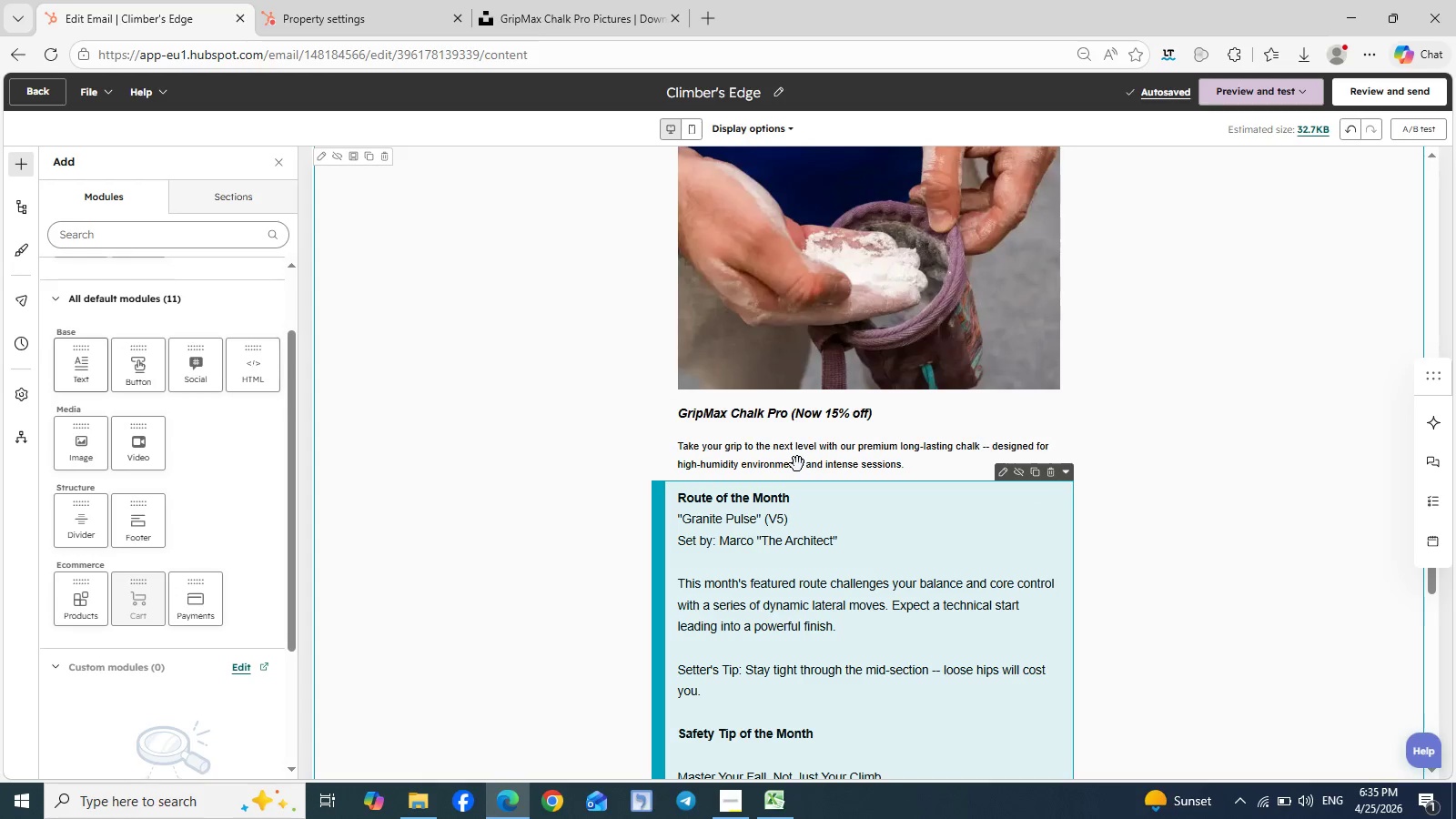 
double_click([797, 464])
 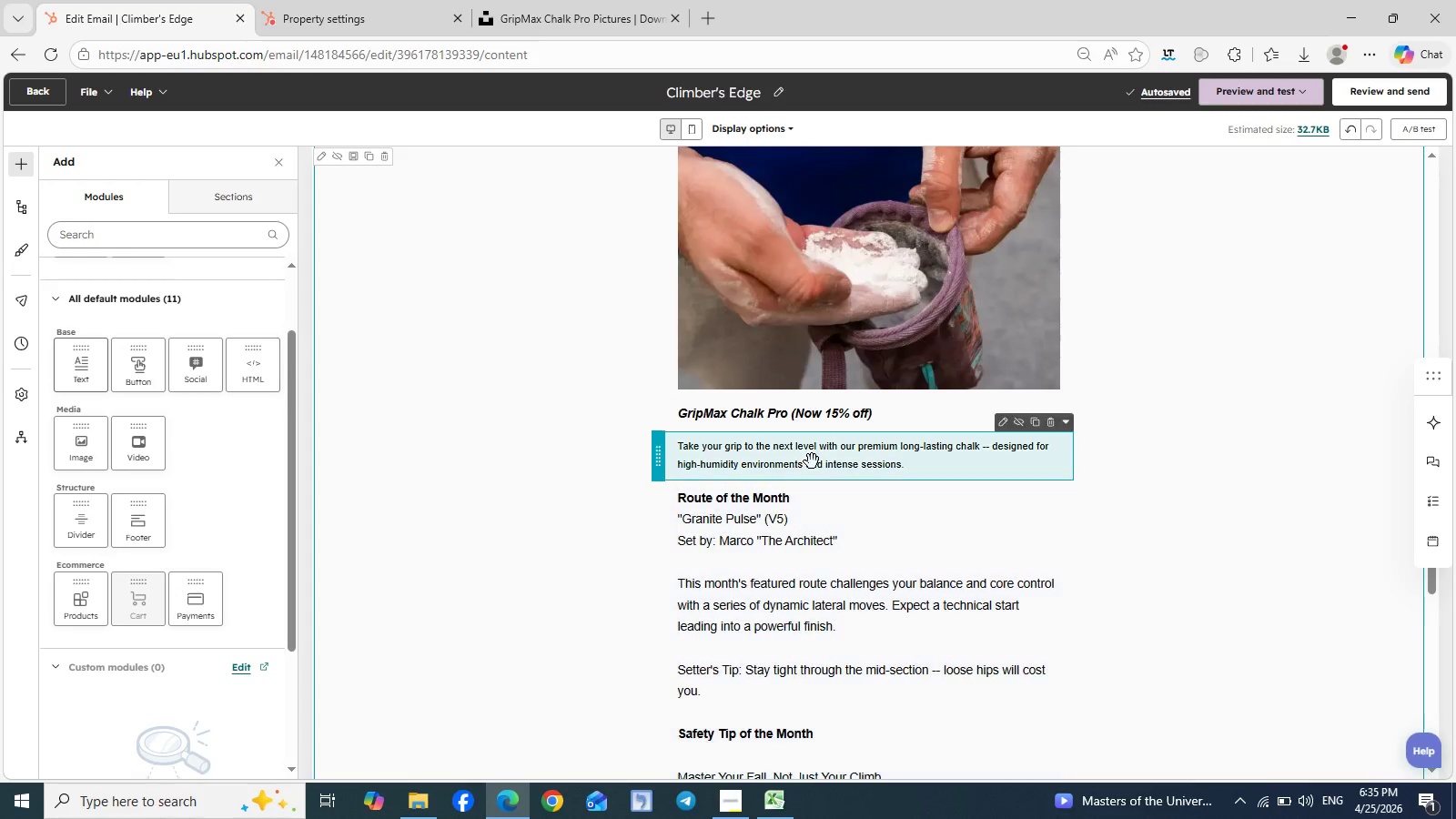 
double_click([812, 461])
 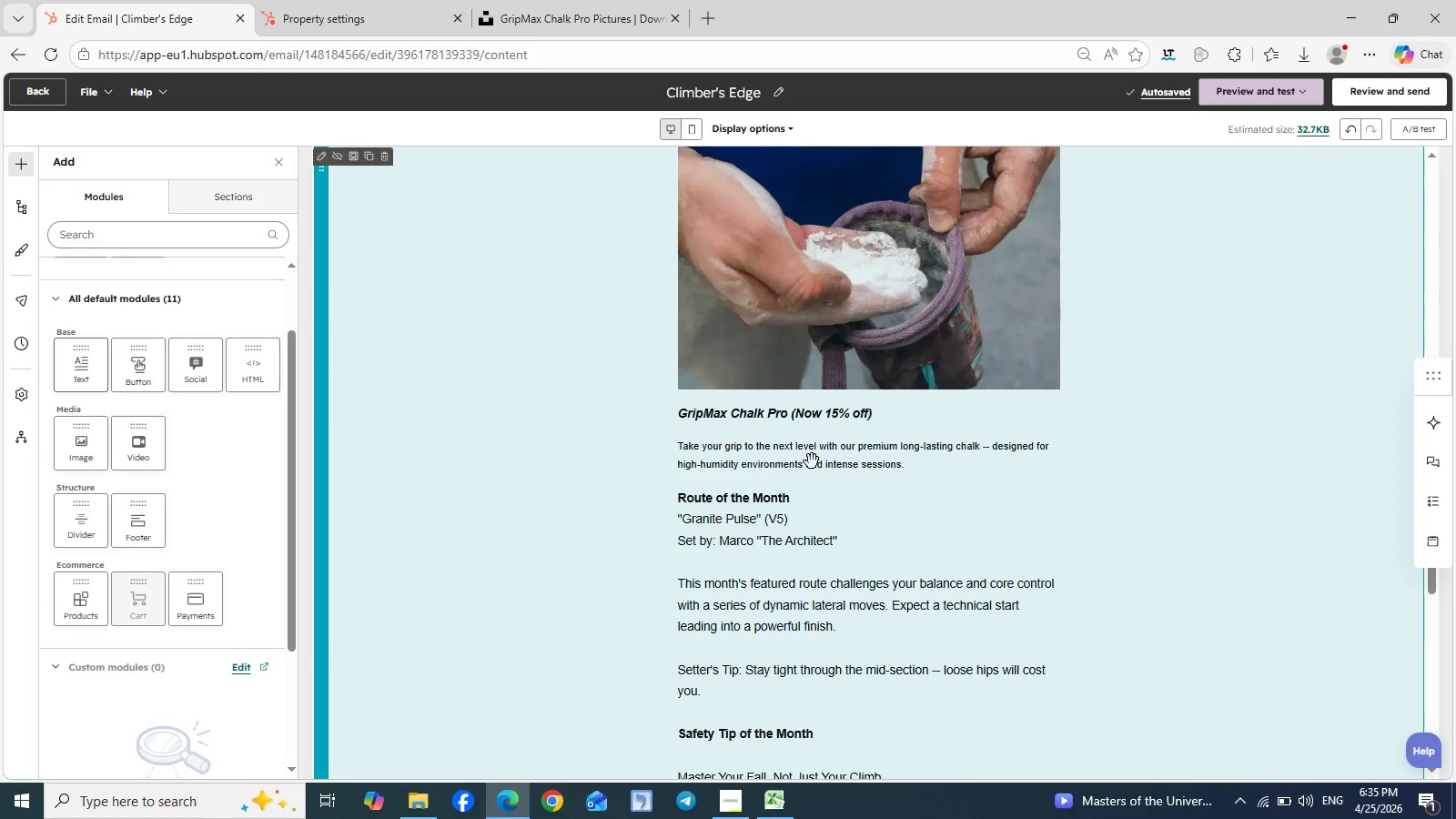 
triple_click([812, 461])
 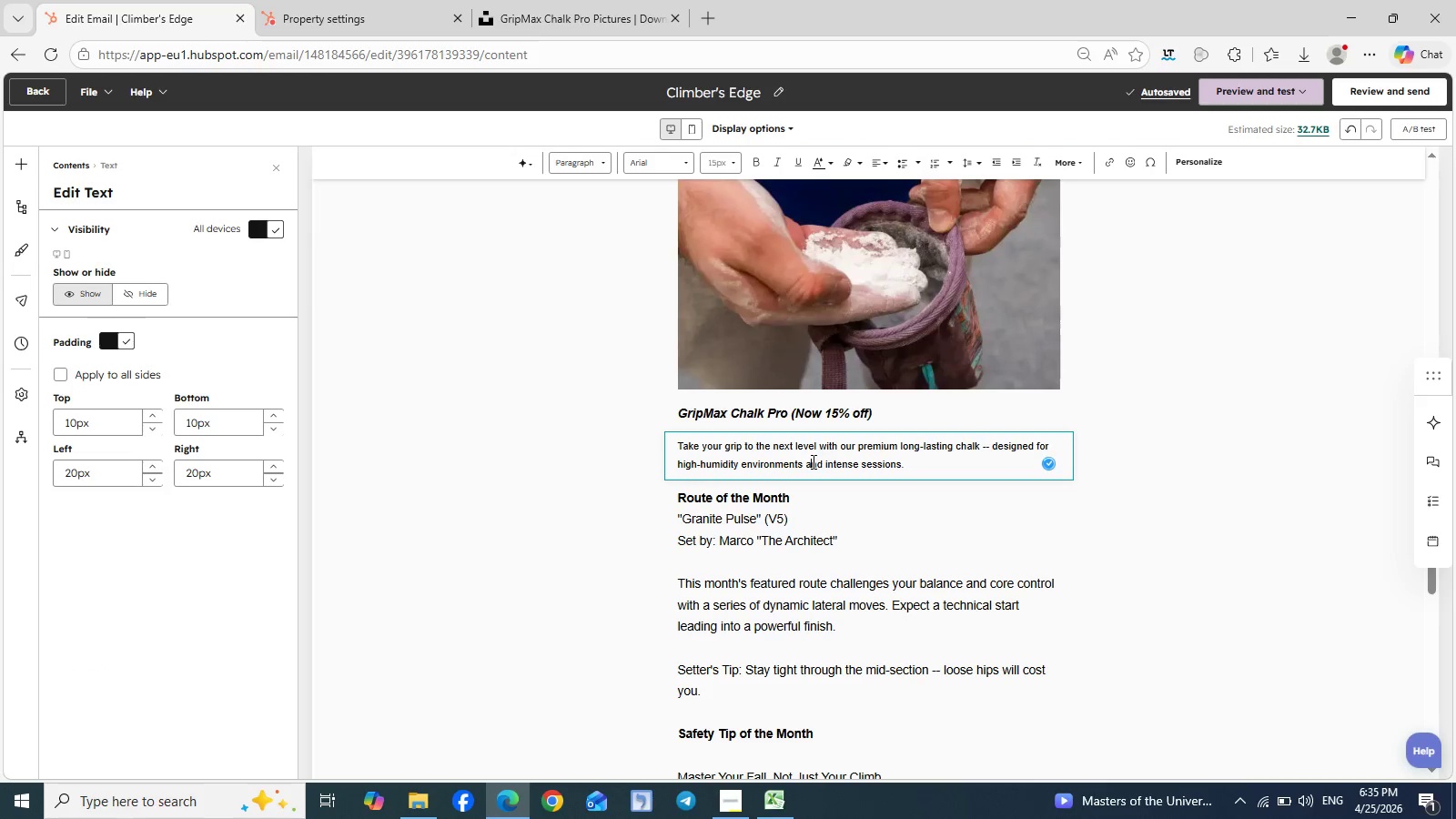 
hold_key(key=ControlLeft, duration=1.53)
 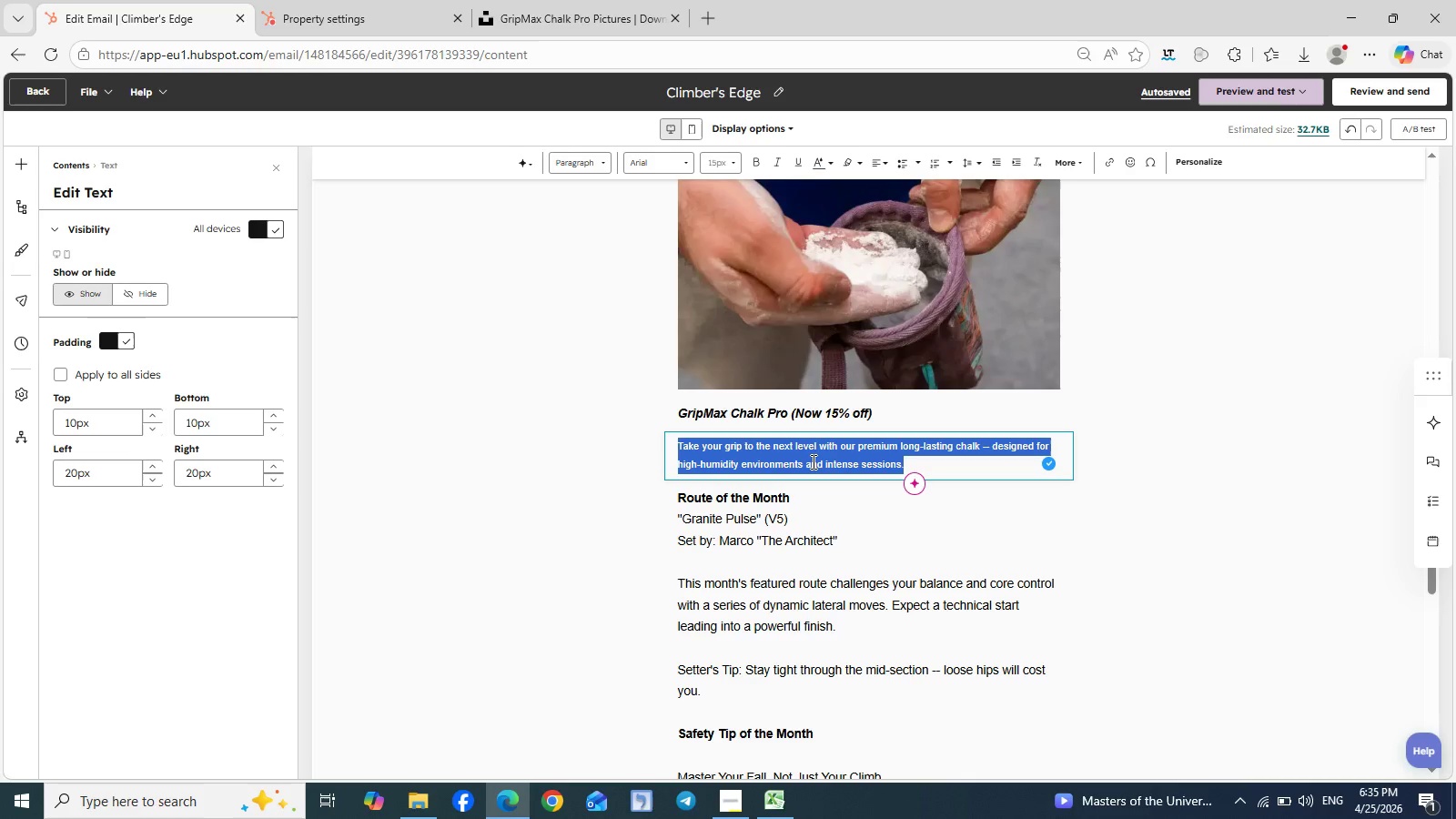 
key(Control+A)
 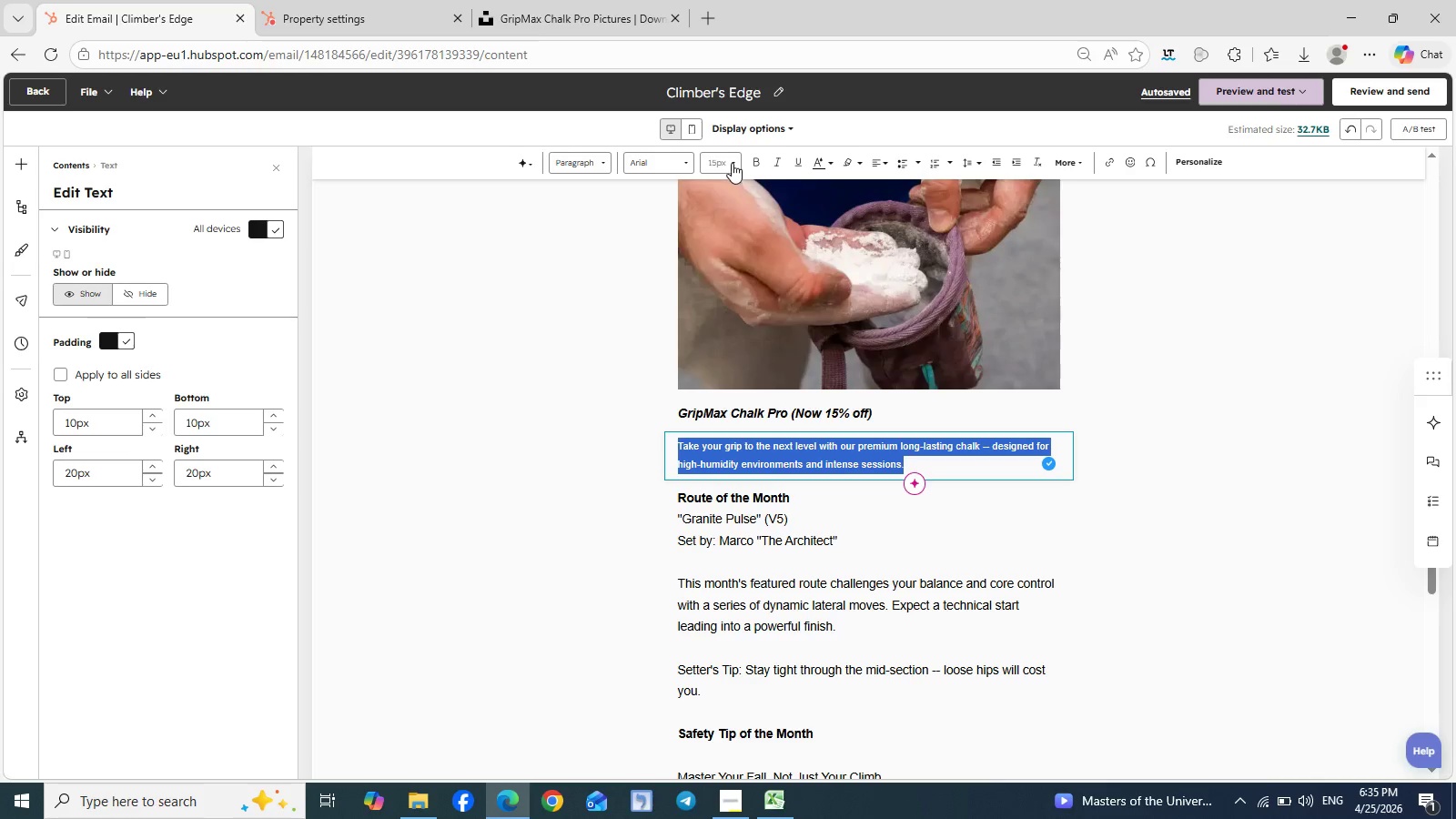 
left_click([739, 165])
 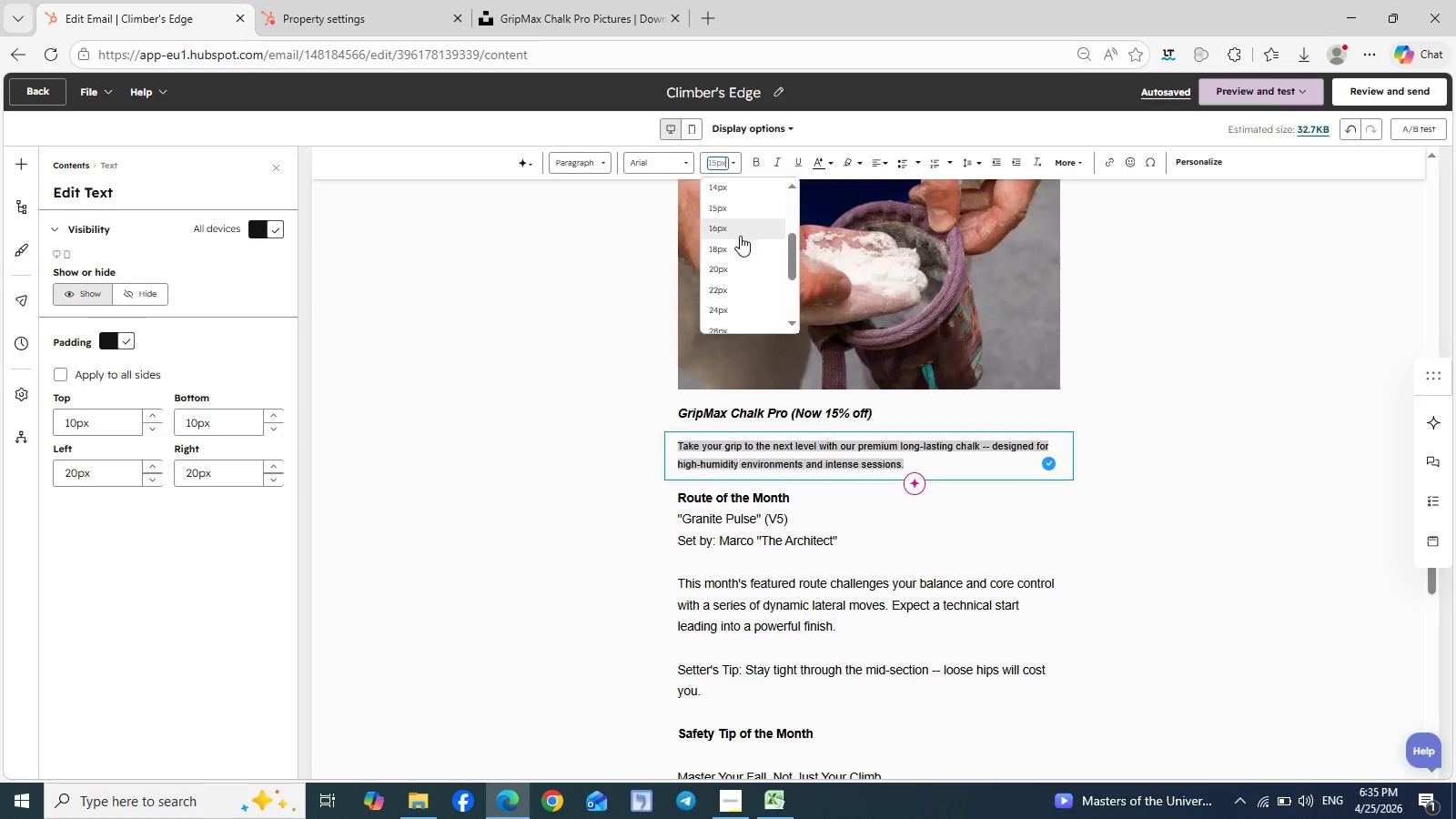 
left_click([733, 247])
 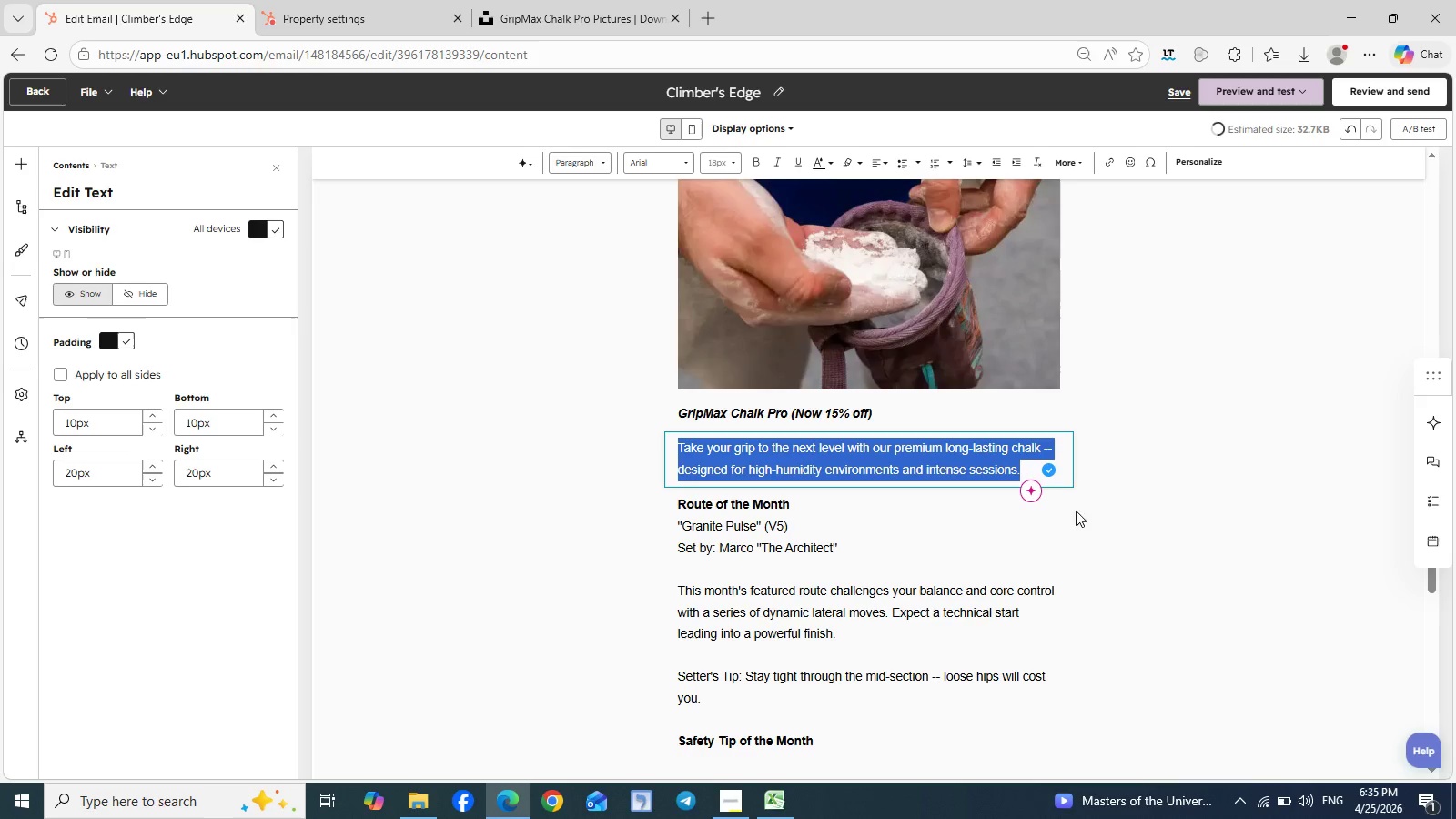 
left_click([1097, 520])
 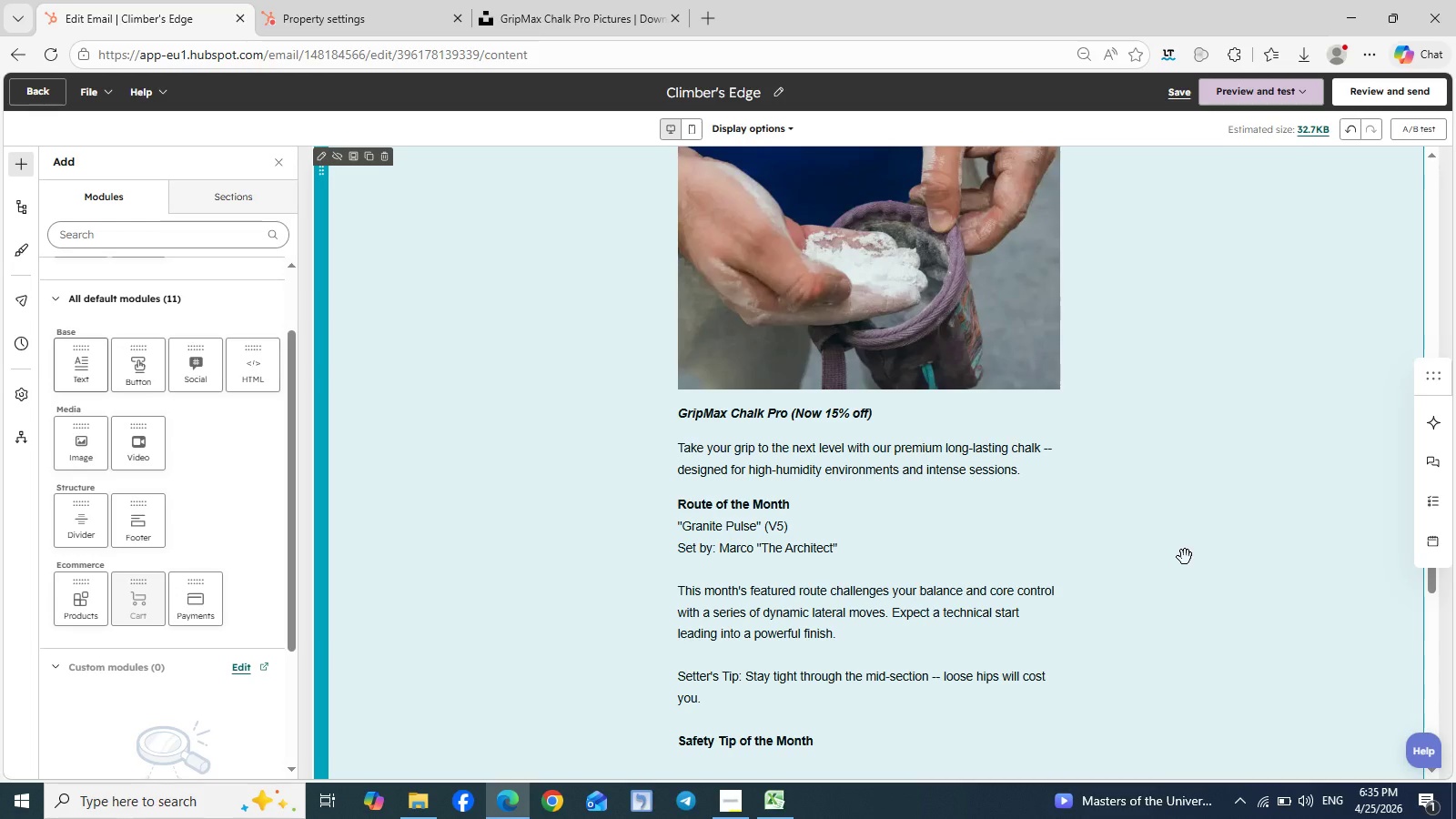 
scroll: coordinate [1185, 557], scroll_direction: down, amount: 8.0
 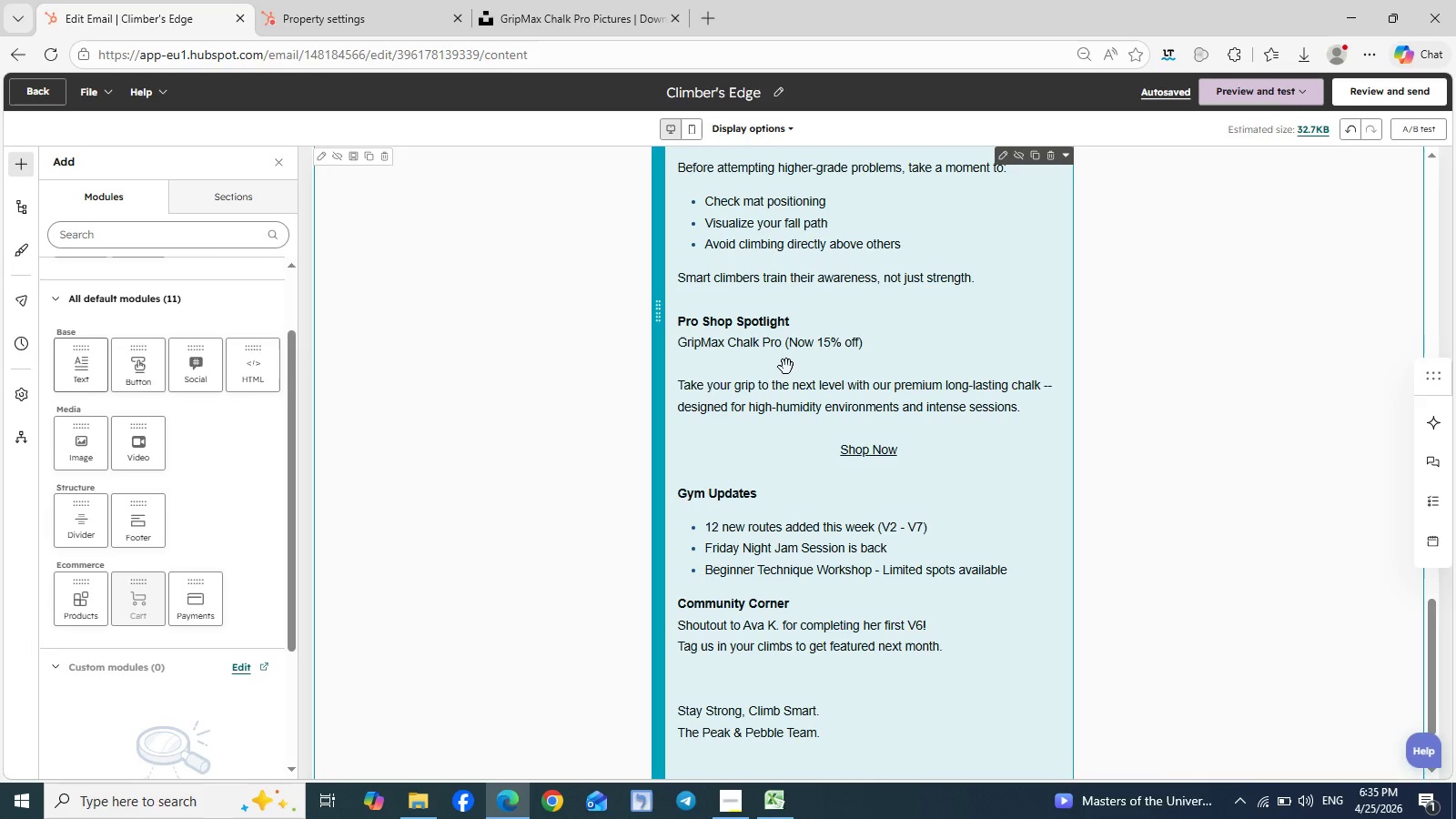 
wait(6.69)
 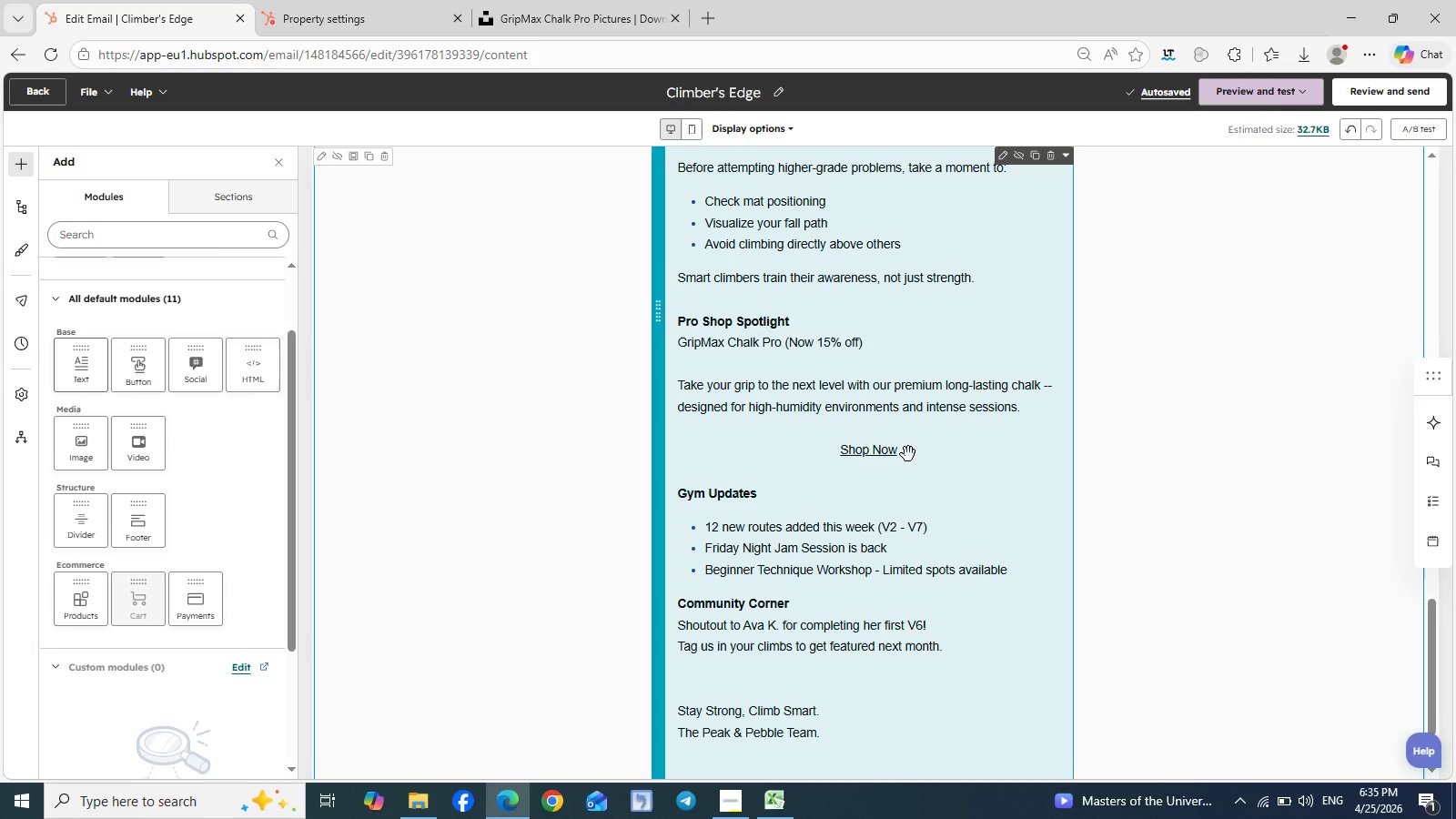 
scroll: coordinate [992, 383], scroll_direction: up, amount: 5.0
 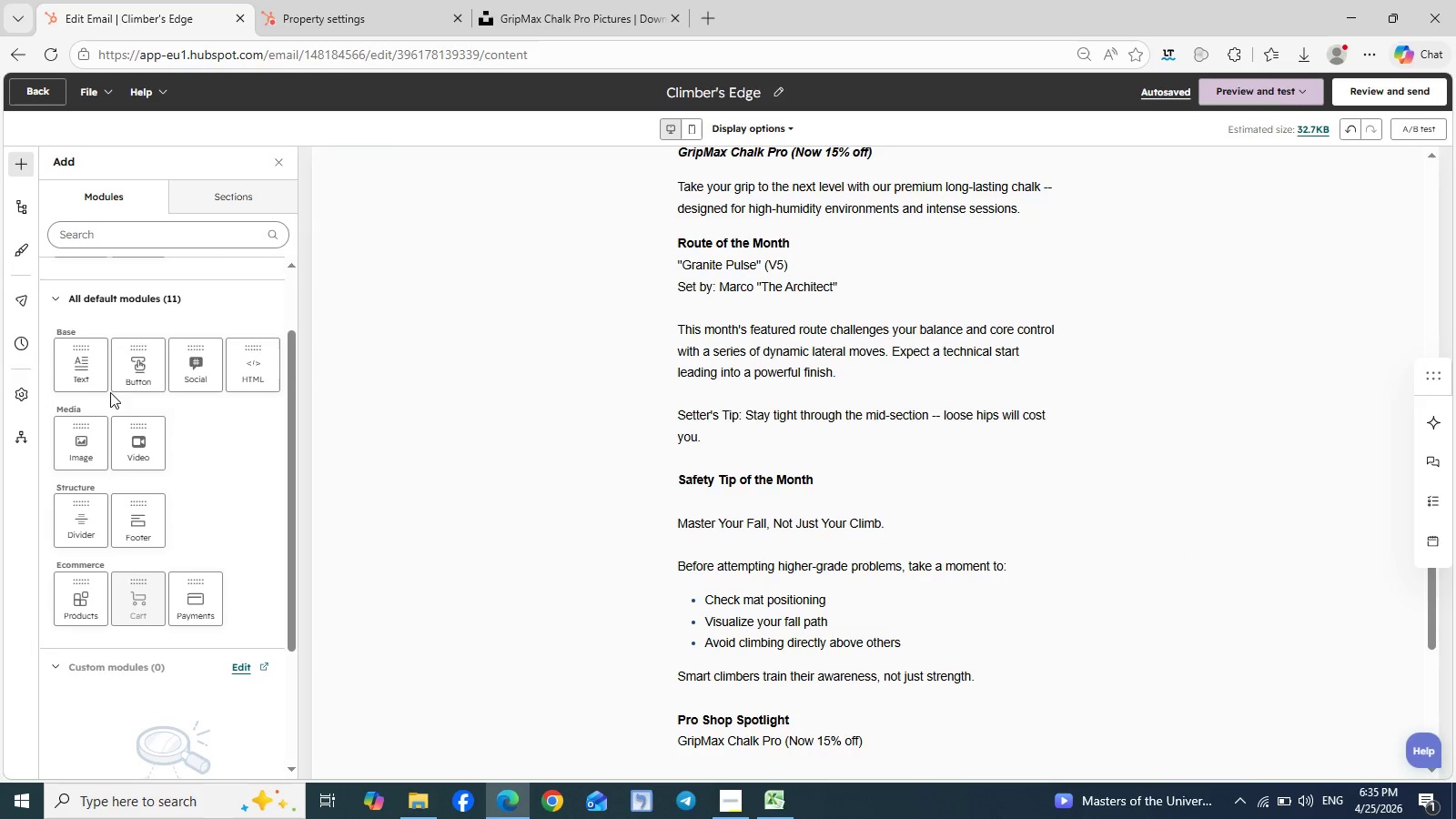 
left_click_drag(start_coordinate=[75, 371], to_coordinate=[770, 549])
 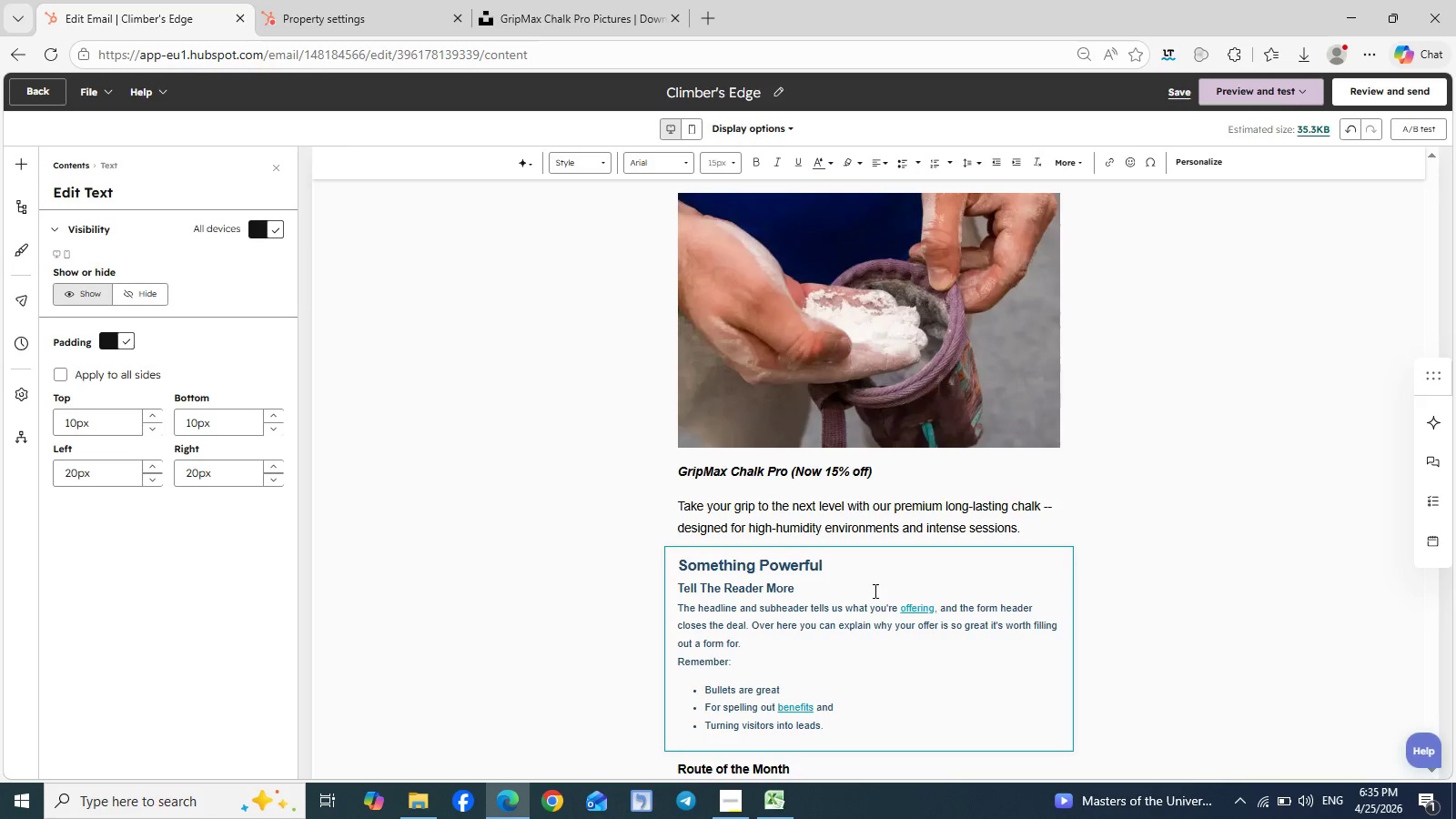 
left_click_drag(start_coordinate=[853, 720], to_coordinate=[676, 561])
 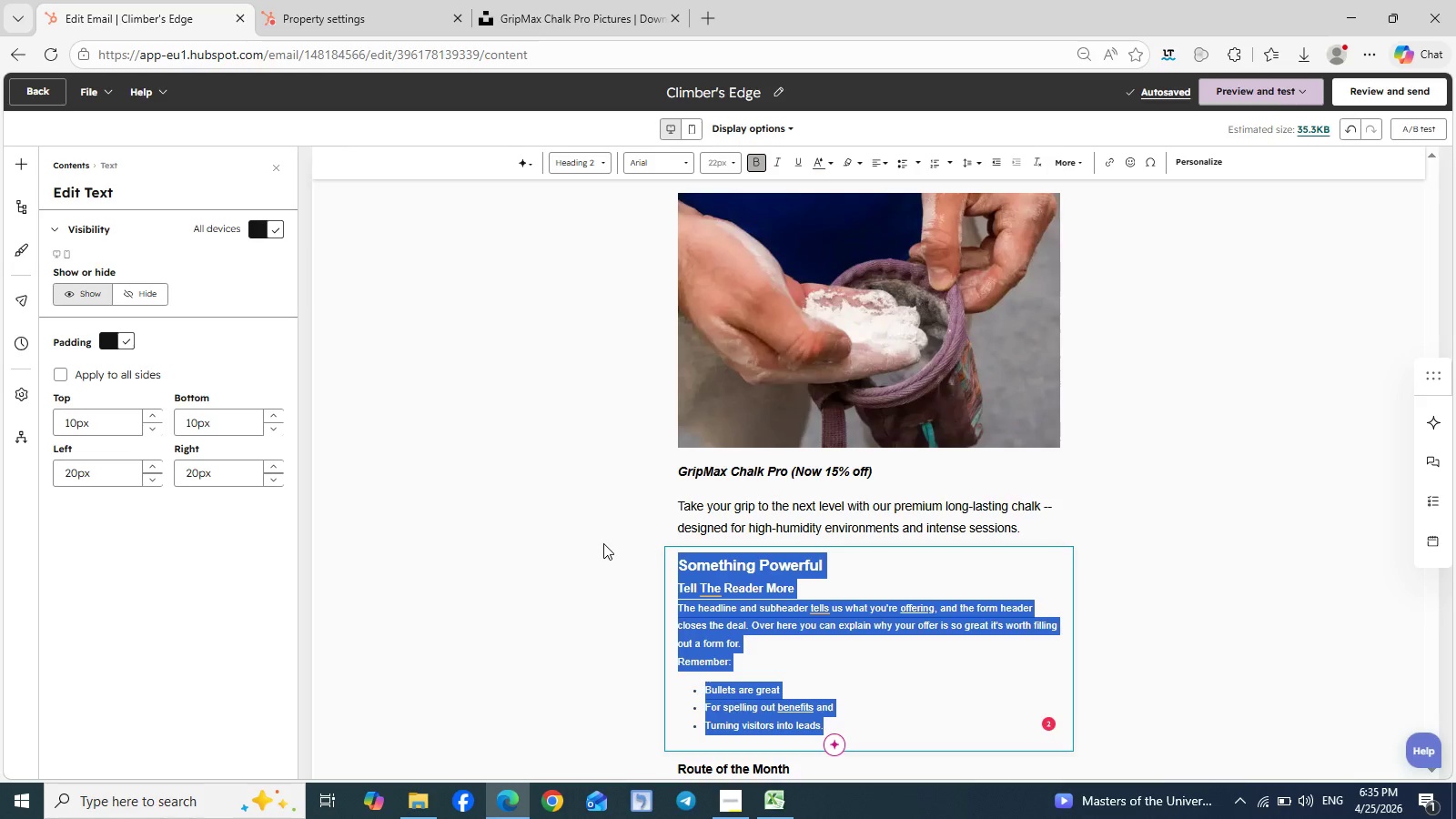 
scroll: coordinate [554, 536], scroll_direction: down, amount: 2.0
 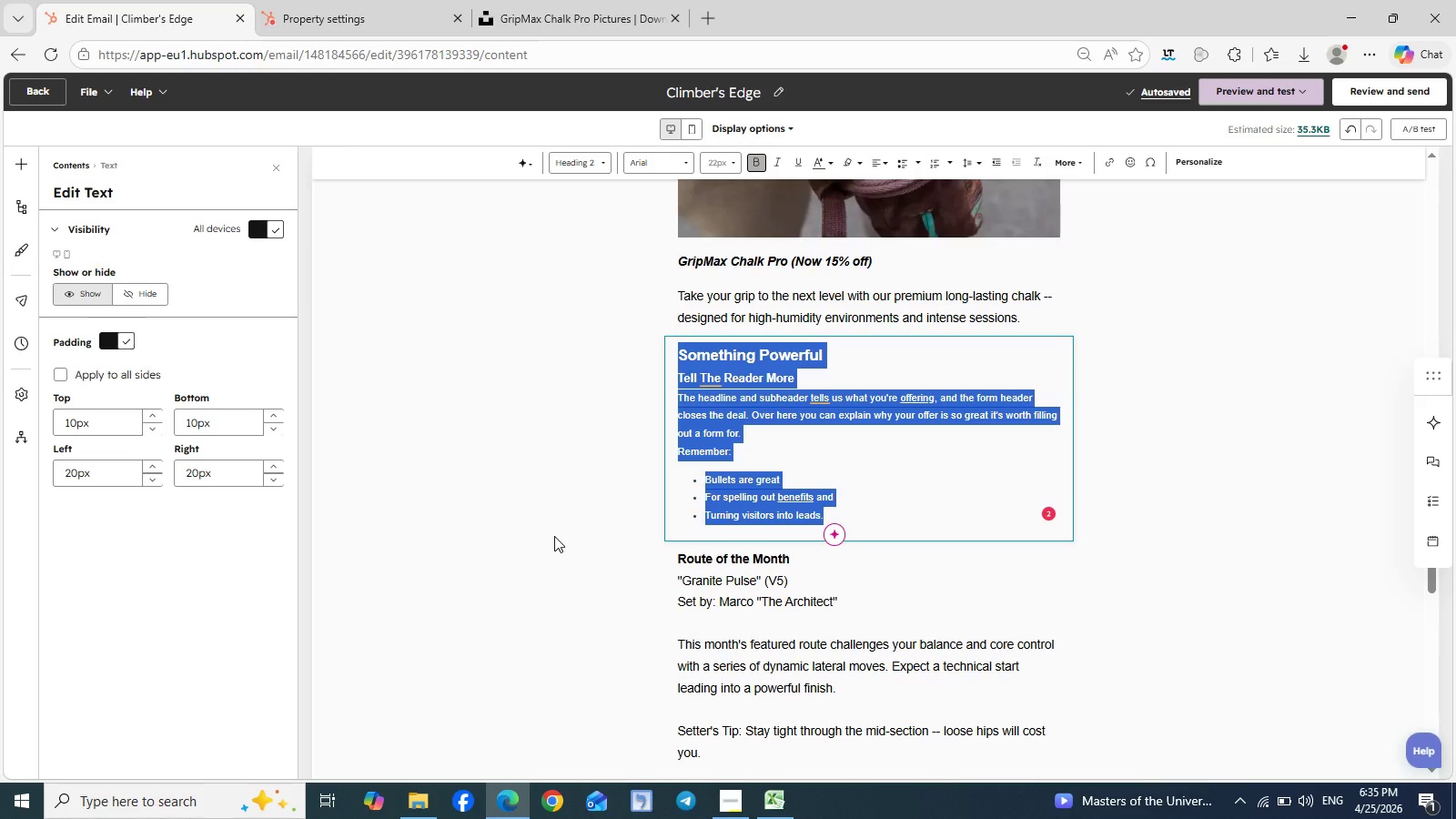 
key(Backspace)
 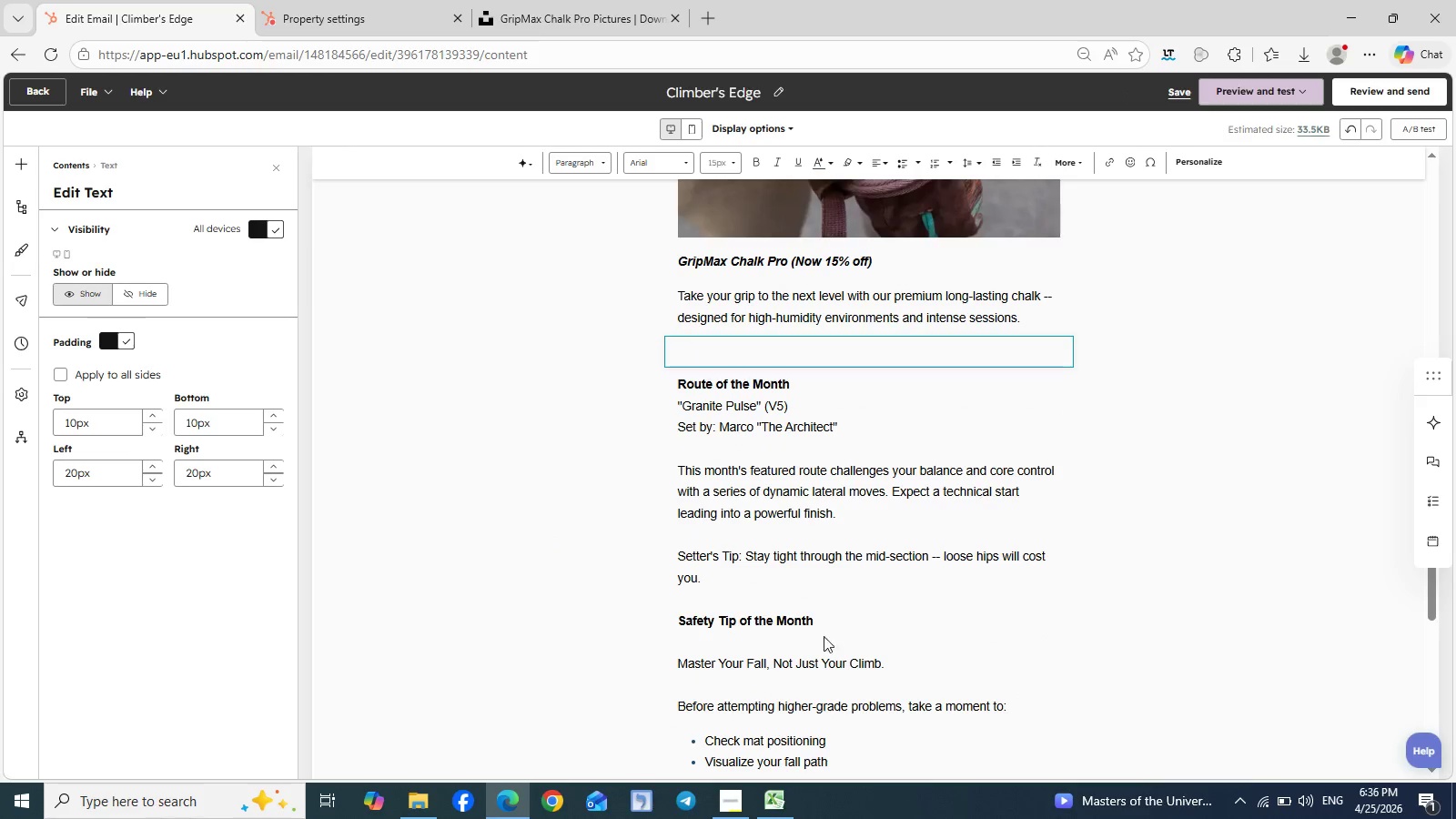 
scroll: coordinate [870, 666], scroll_direction: down, amount: 5.0
 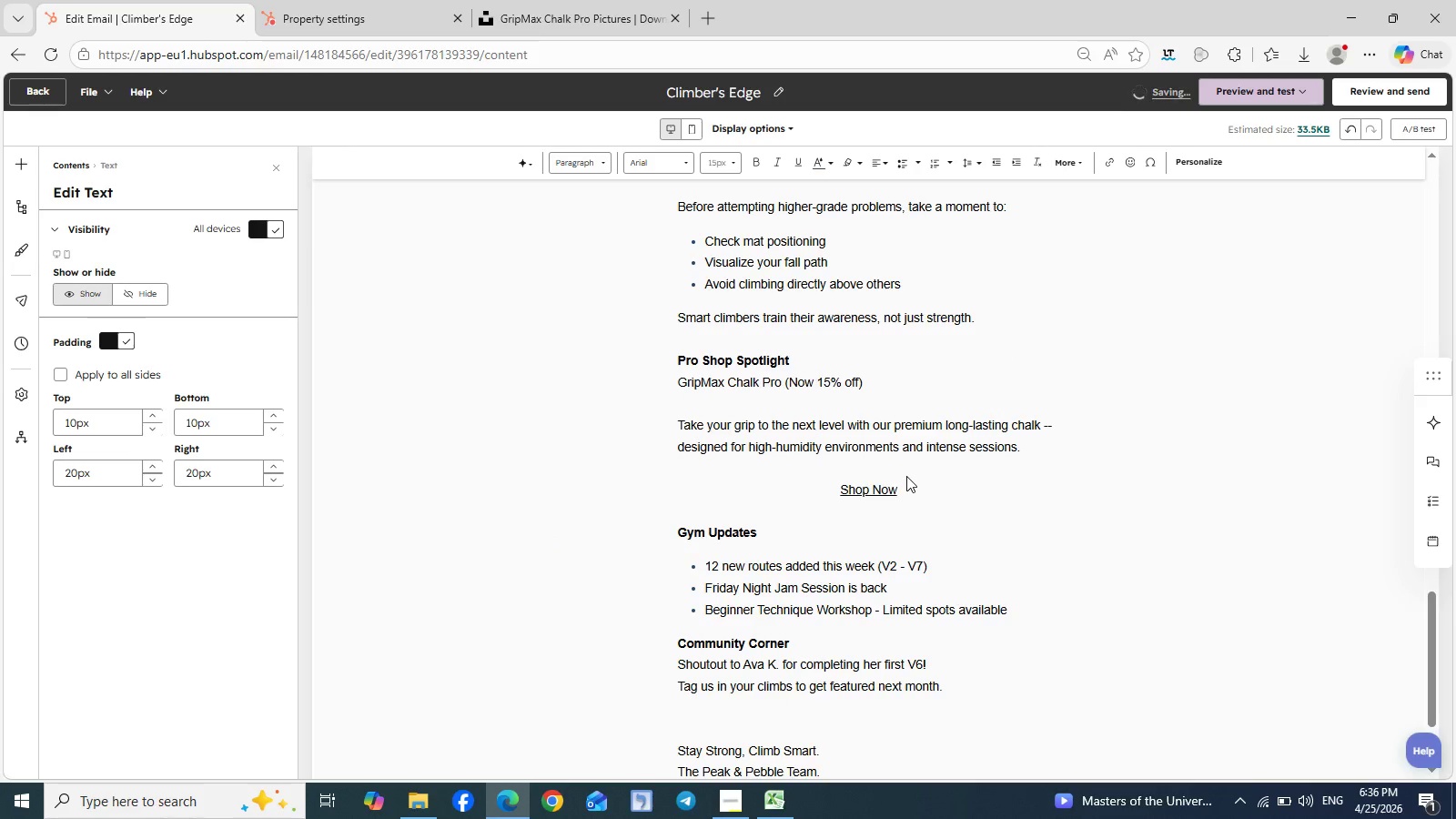 
left_click([906, 476])
 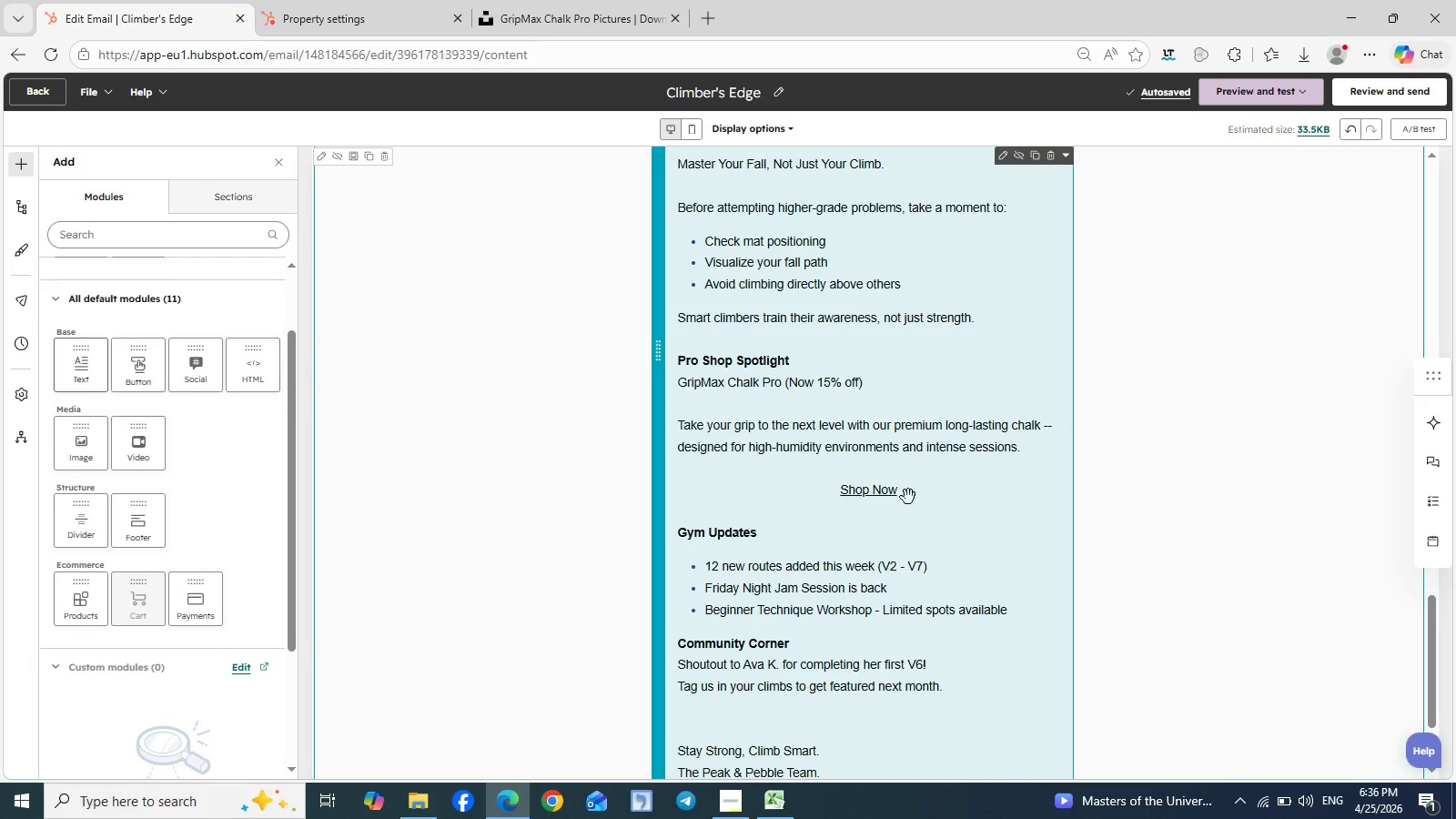 
double_click([907, 496])
 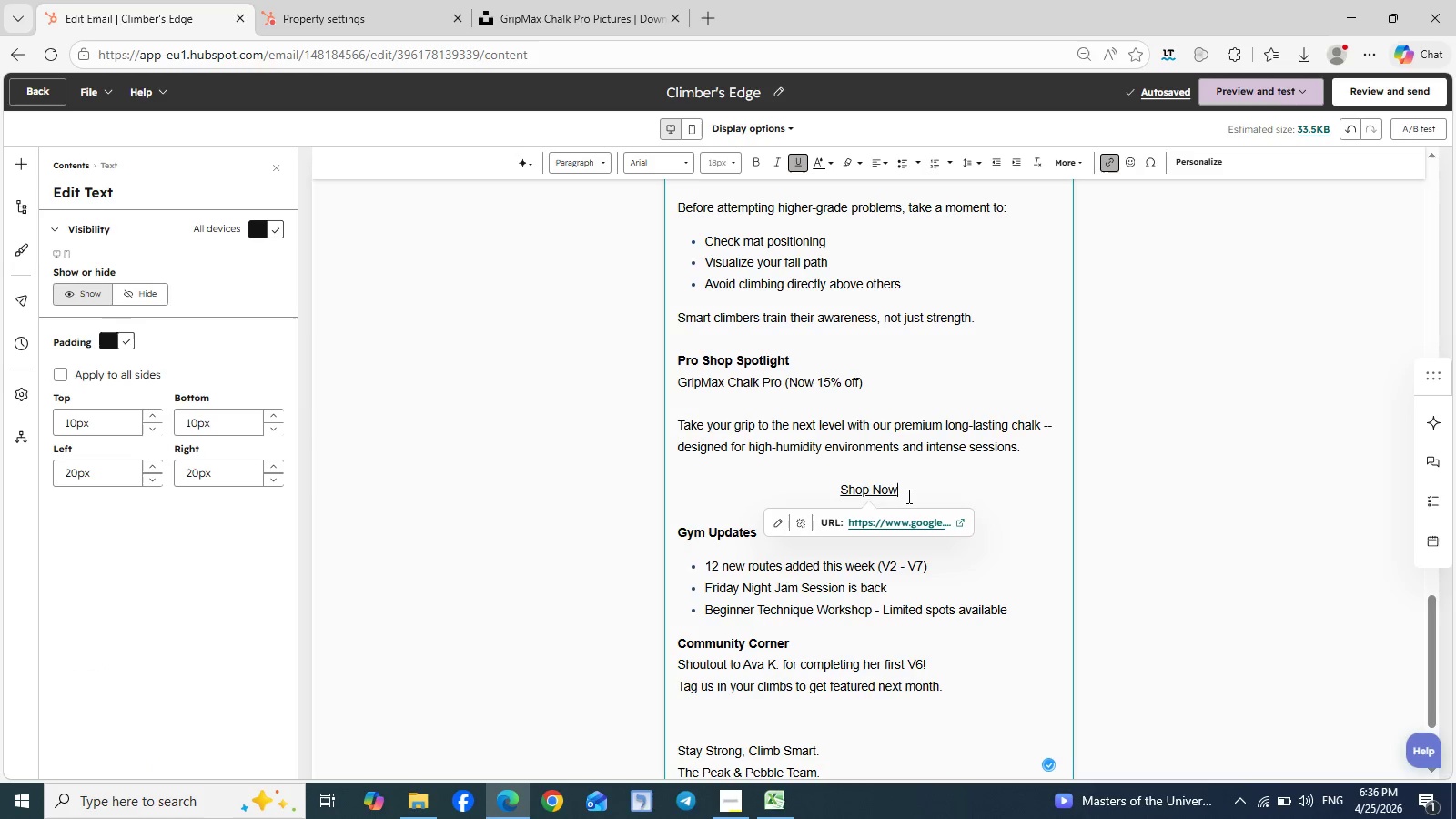 
left_click_drag(start_coordinate=[907, 496], to_coordinate=[836, 494])
 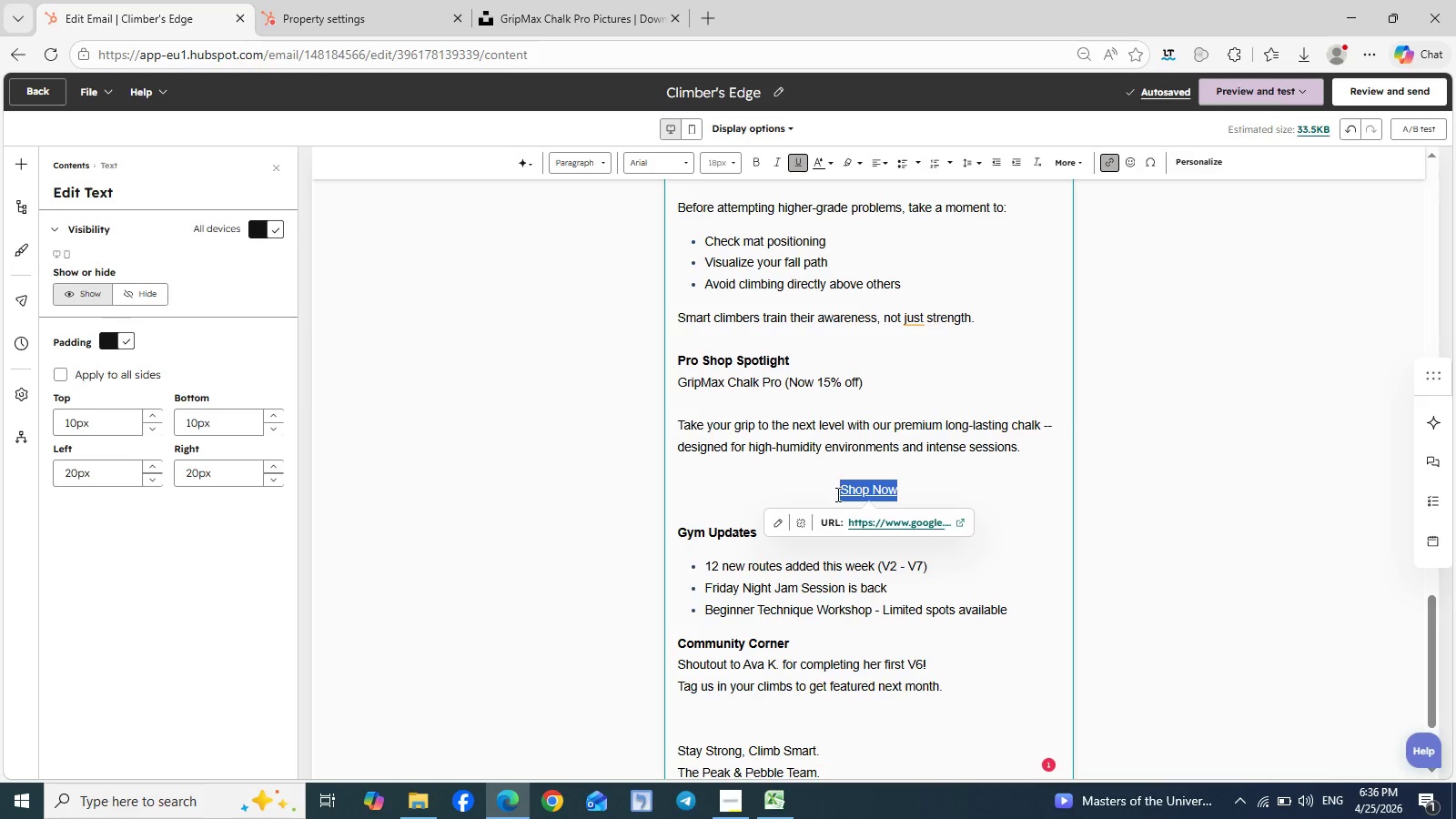 
key(Control+C)
 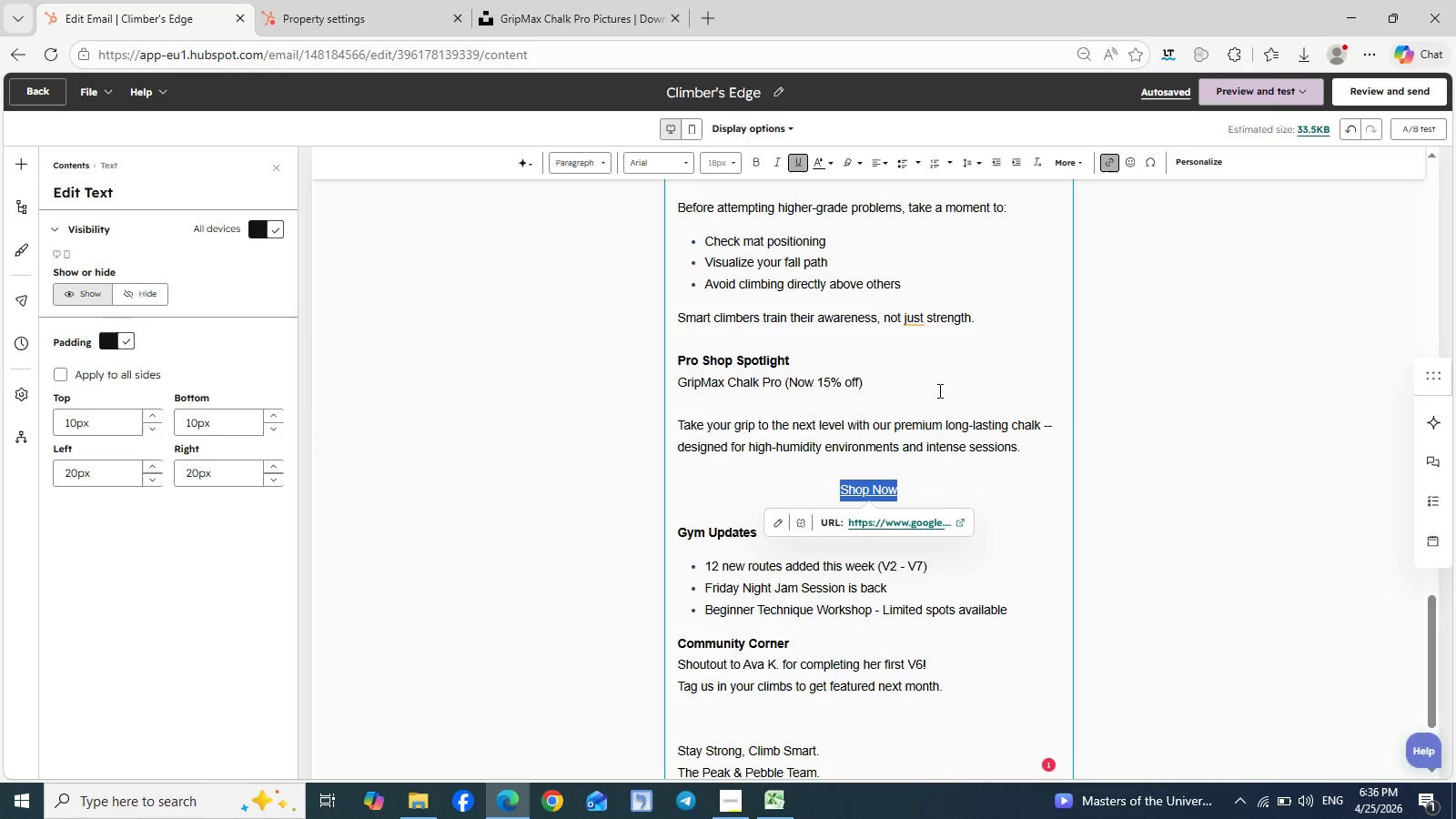 
scroll: coordinate [938, 390], scroll_direction: up, amount: 6.0
 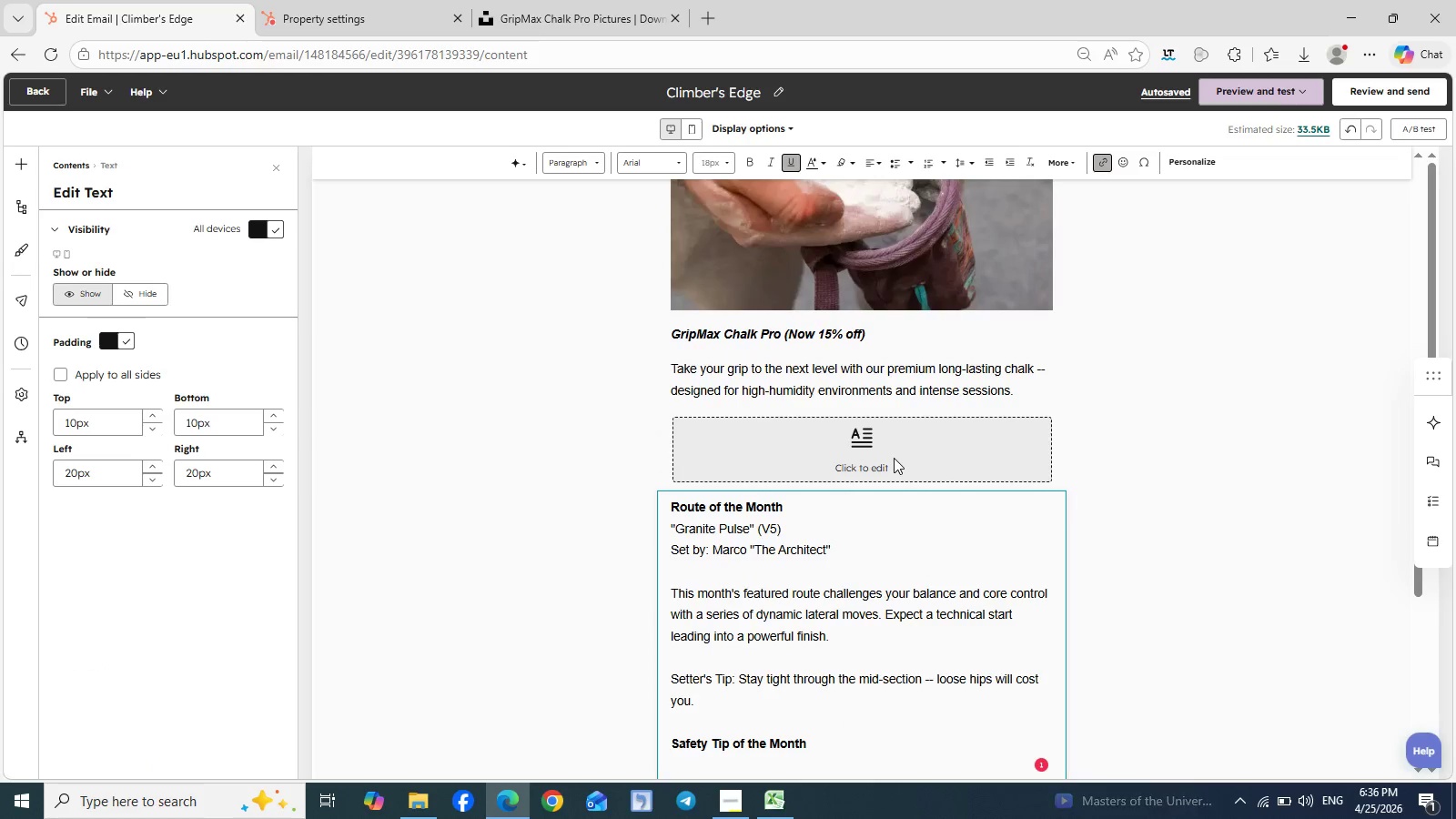 
double_click([894, 458])
 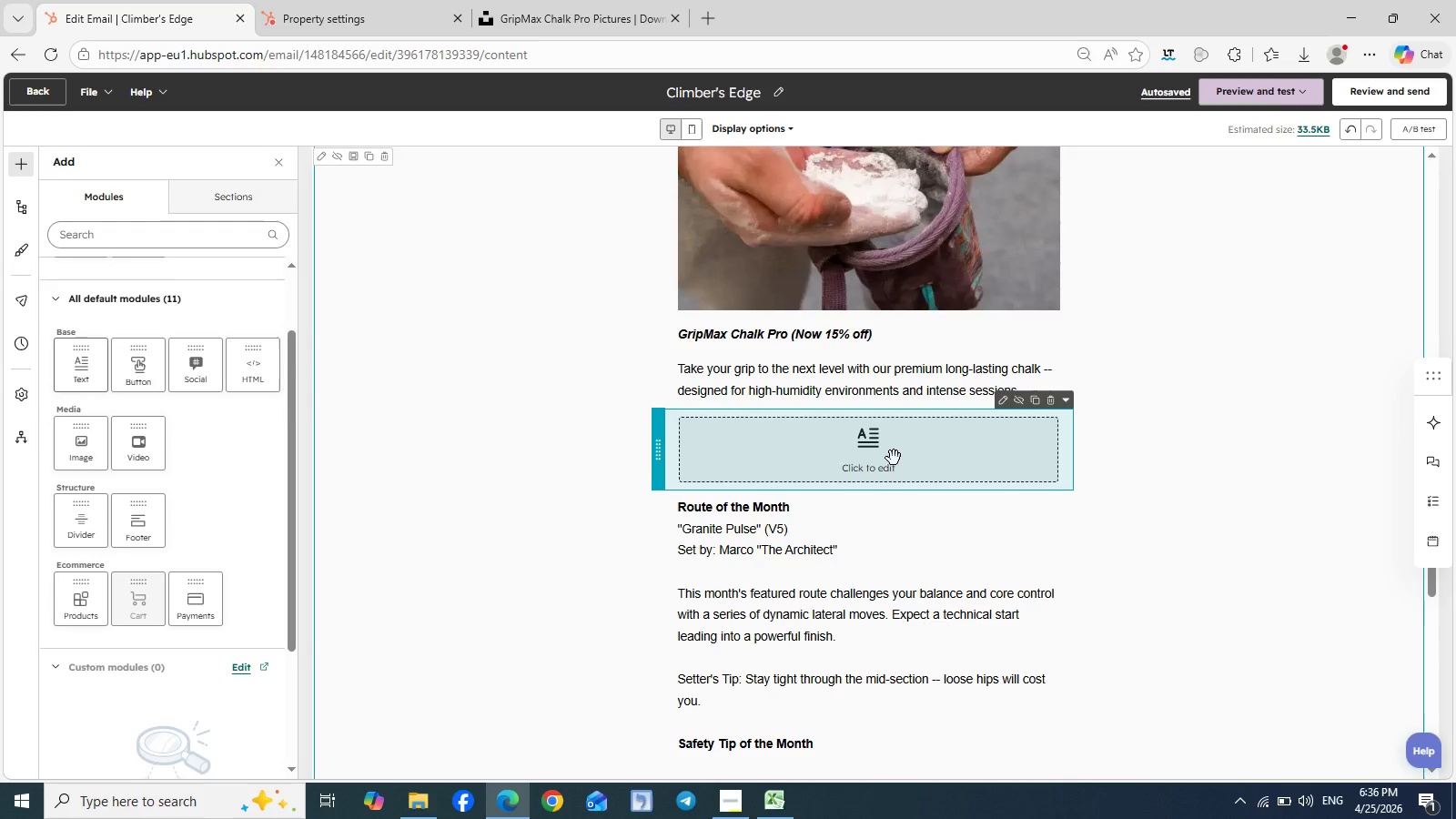 
double_click([894, 458])
 